 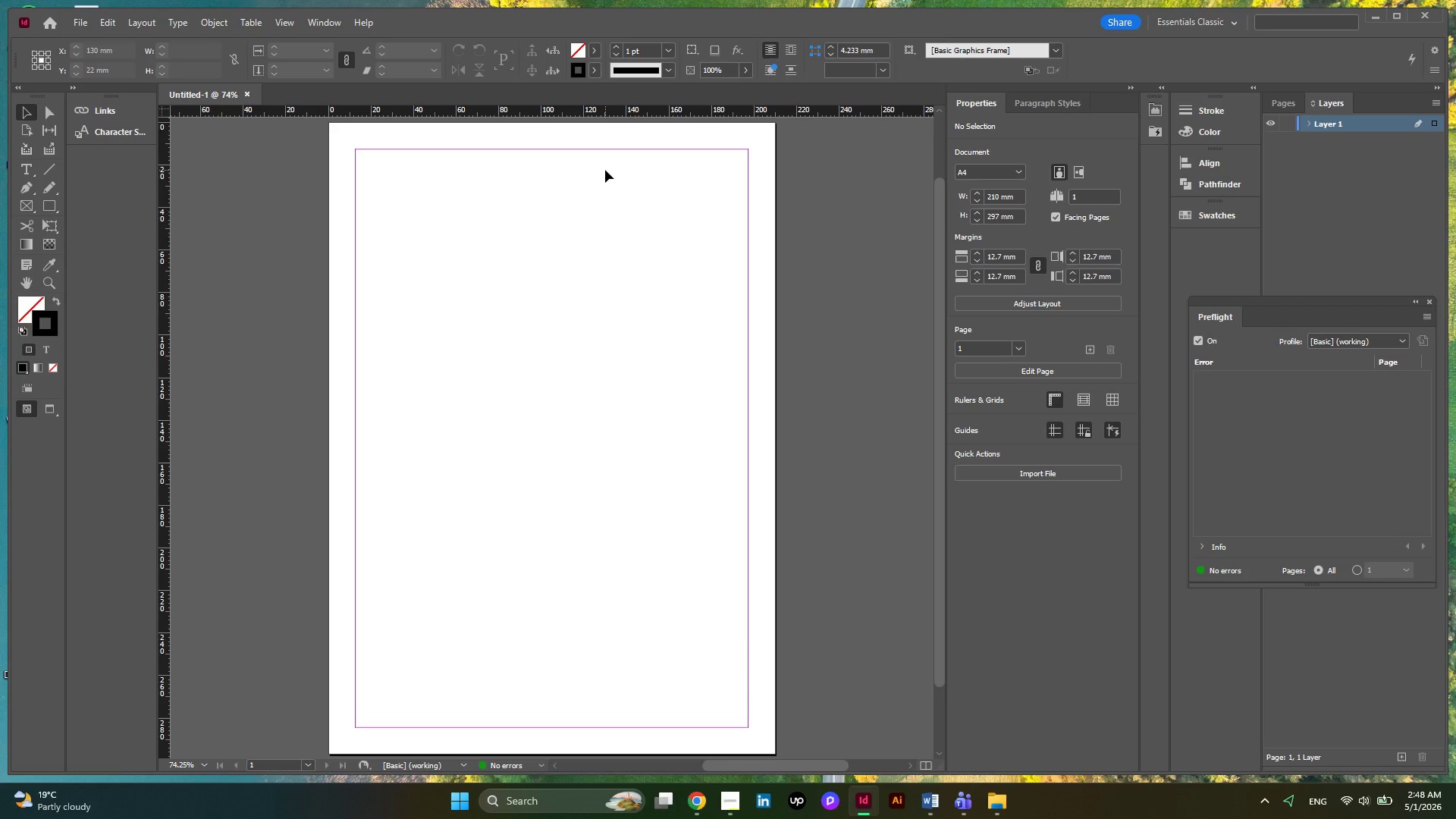 
left_click([1414, 300])
 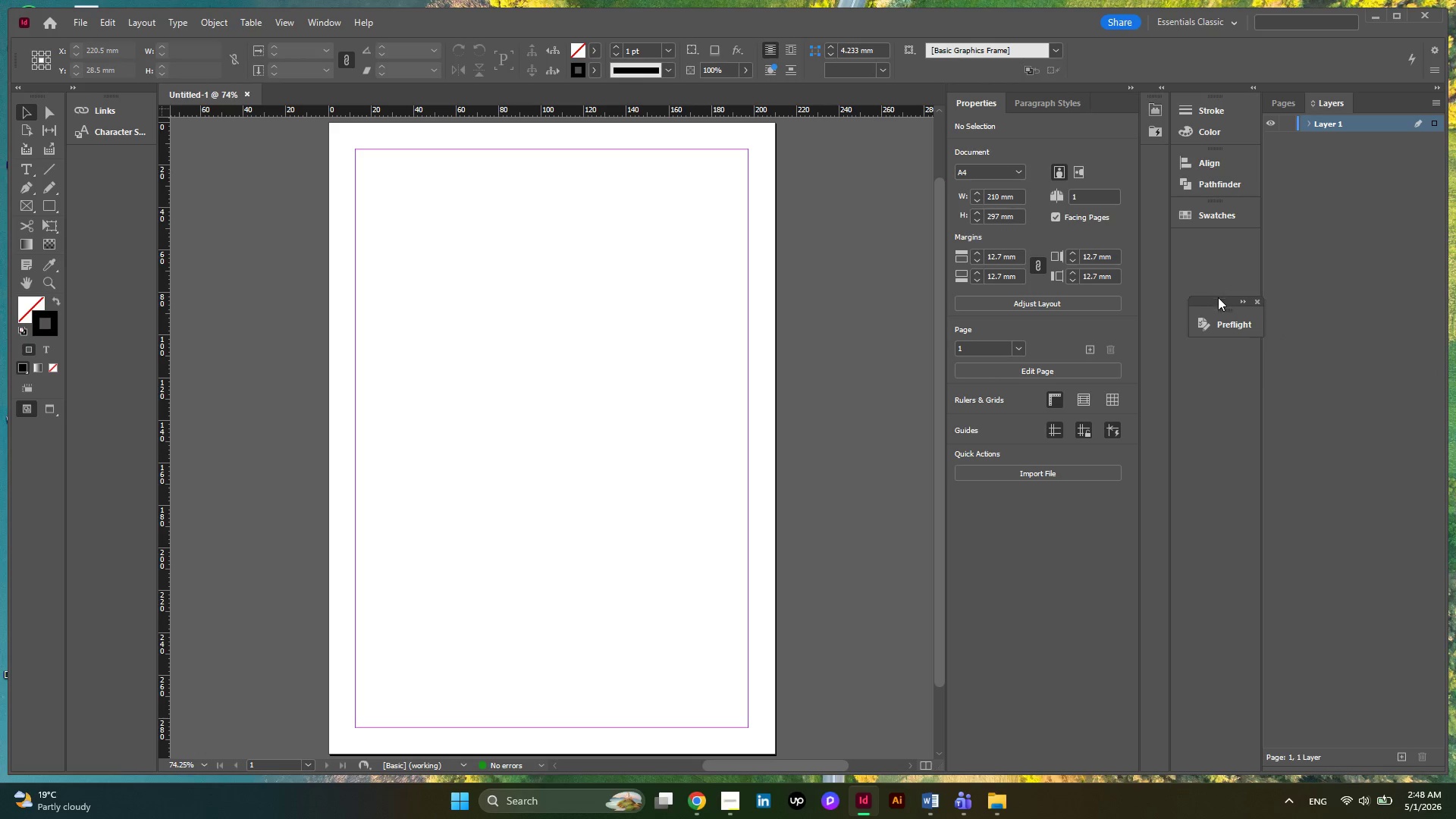 
left_click_drag(start_coordinate=[1218, 297], to_coordinate=[1206, 235])
 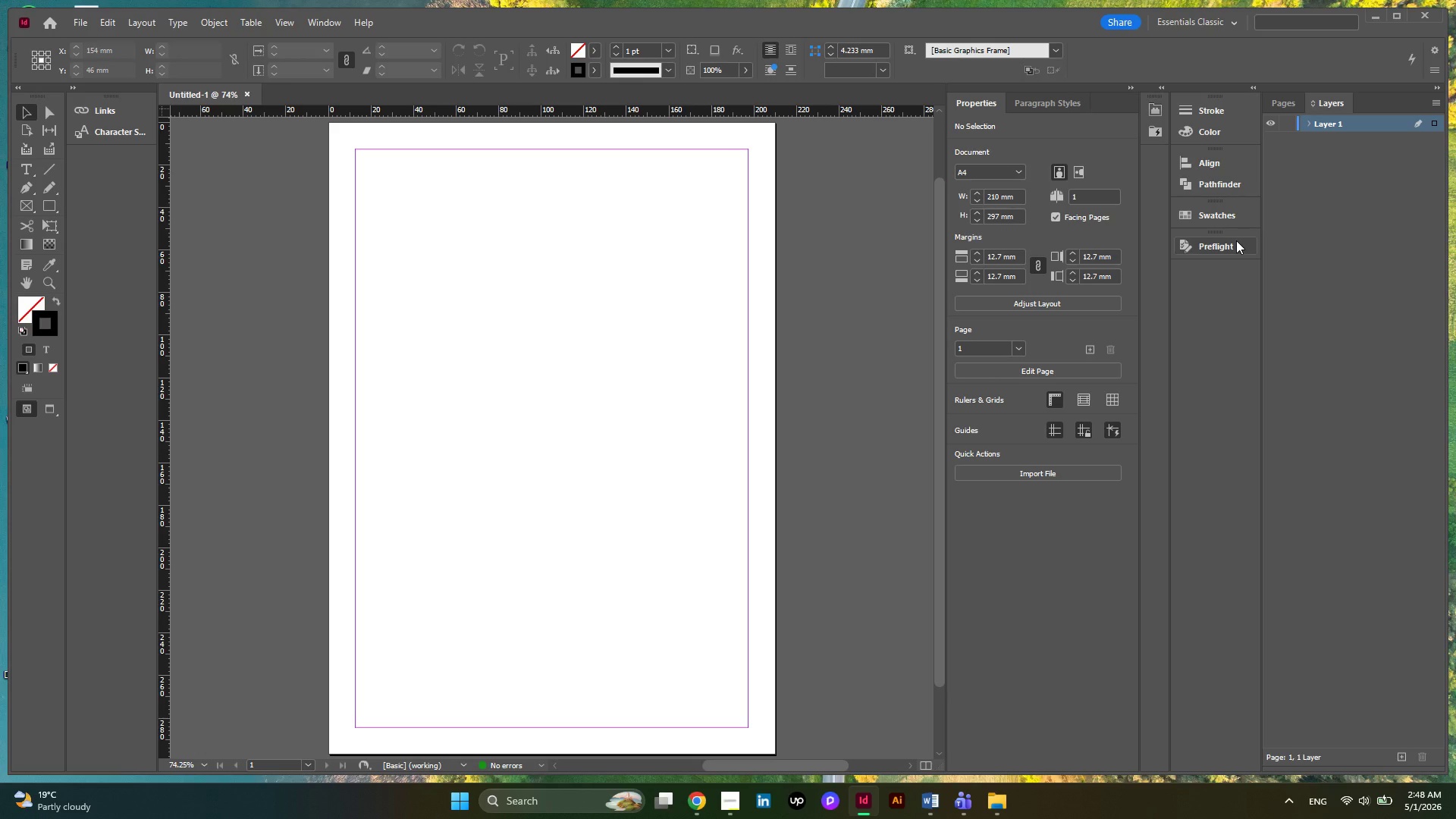 
wait(9.59)
 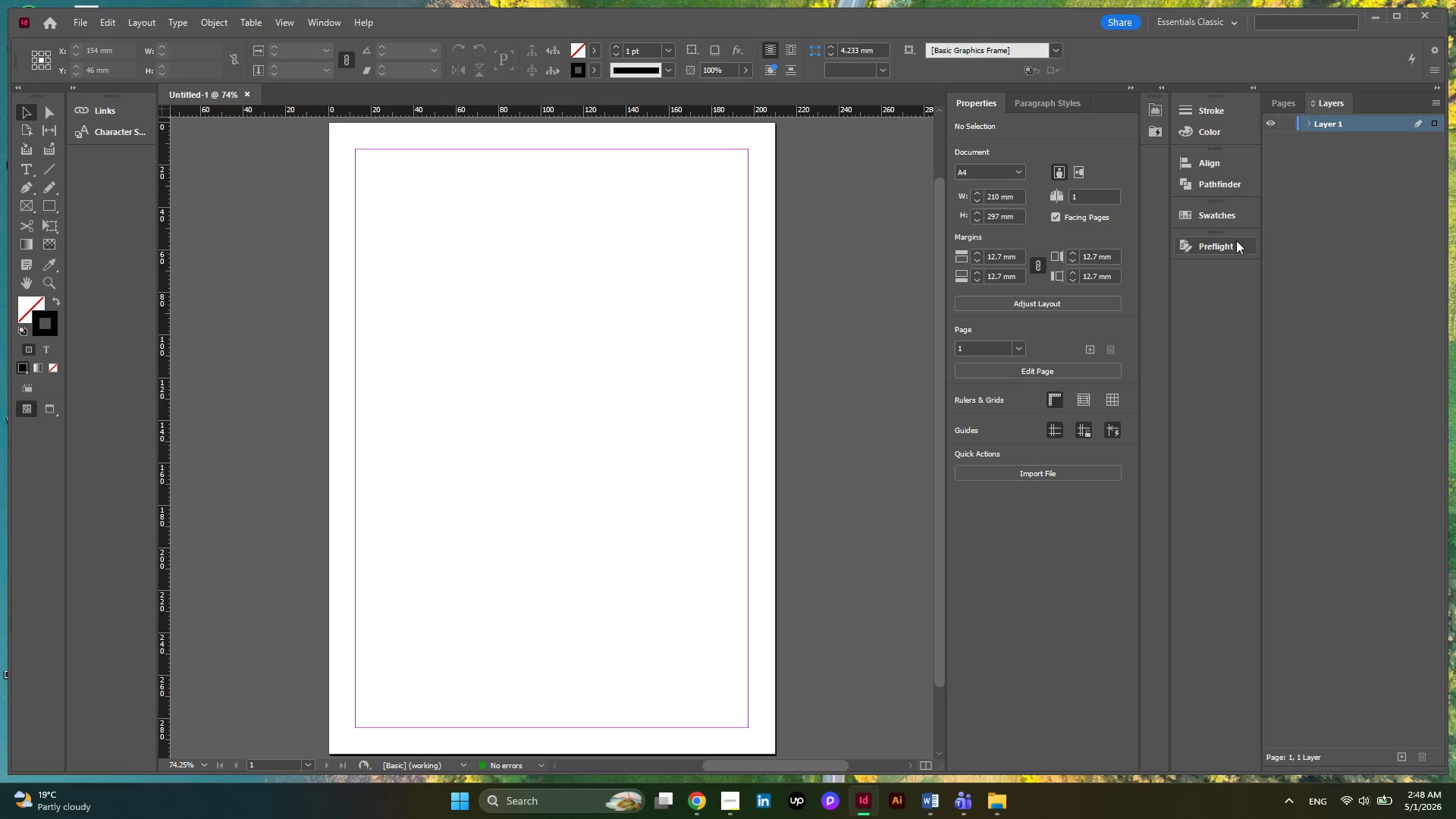 
left_click([1405, 757])
 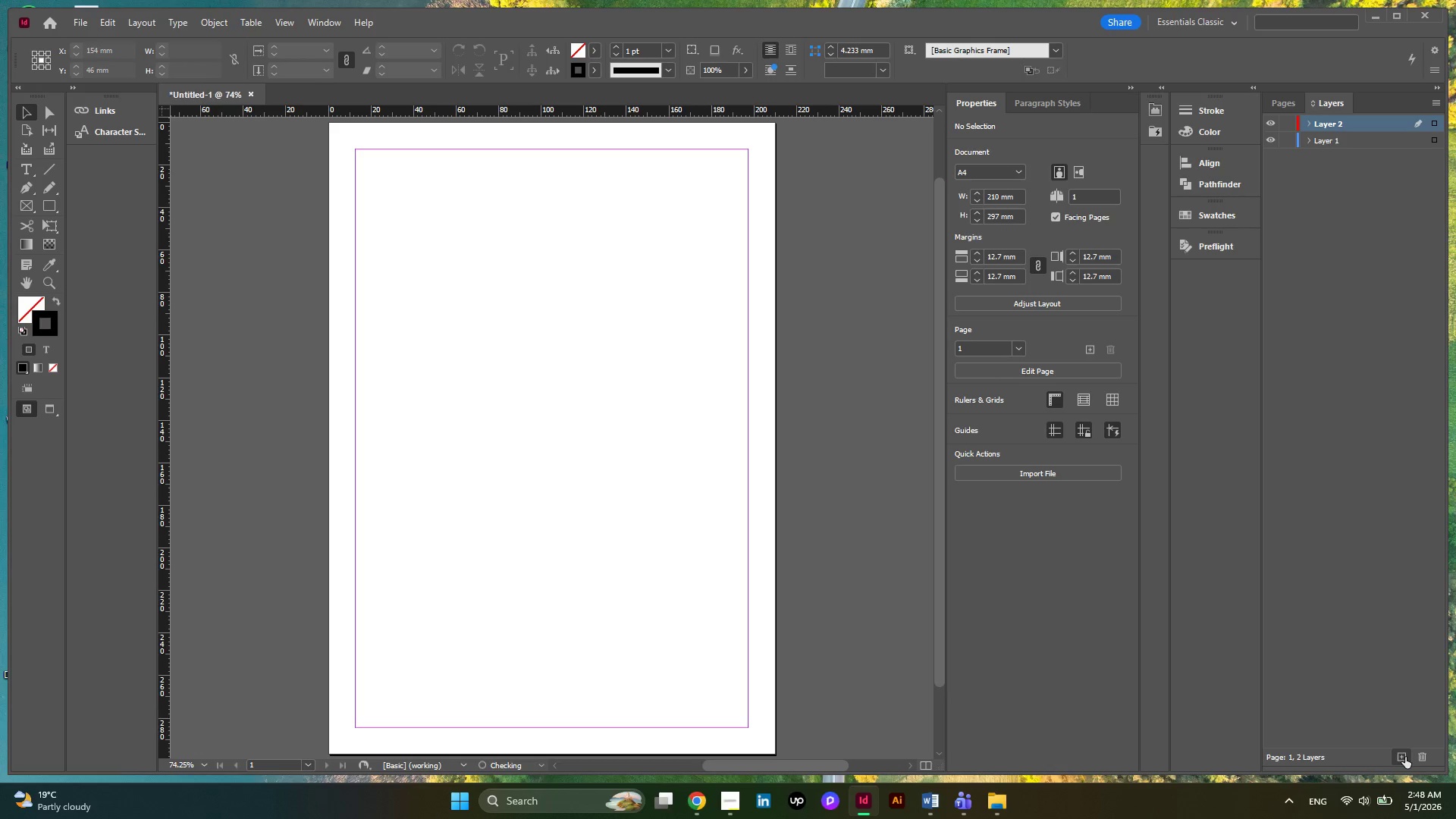 
left_click([1405, 757])
 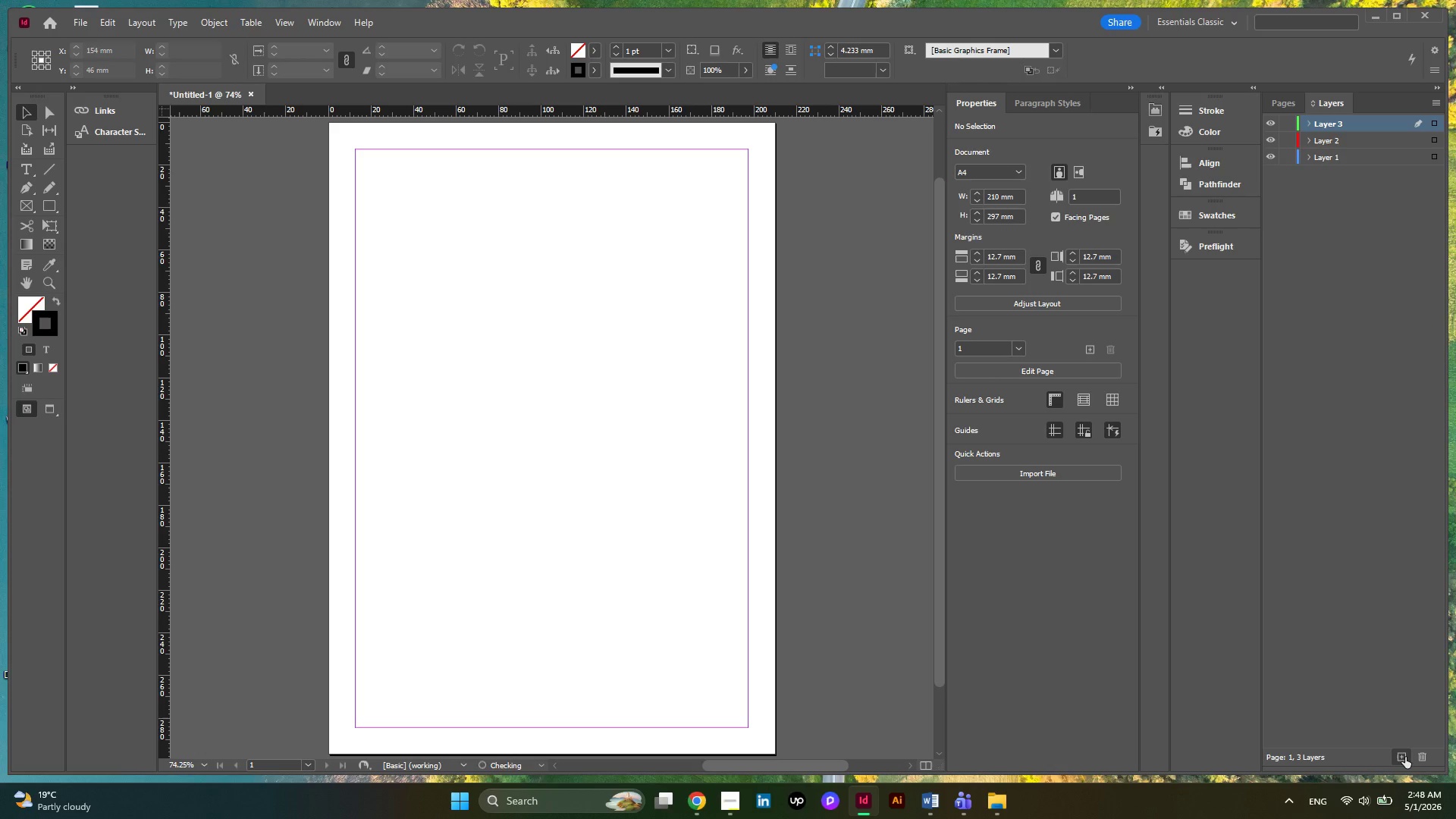 
left_click([1405, 757])
 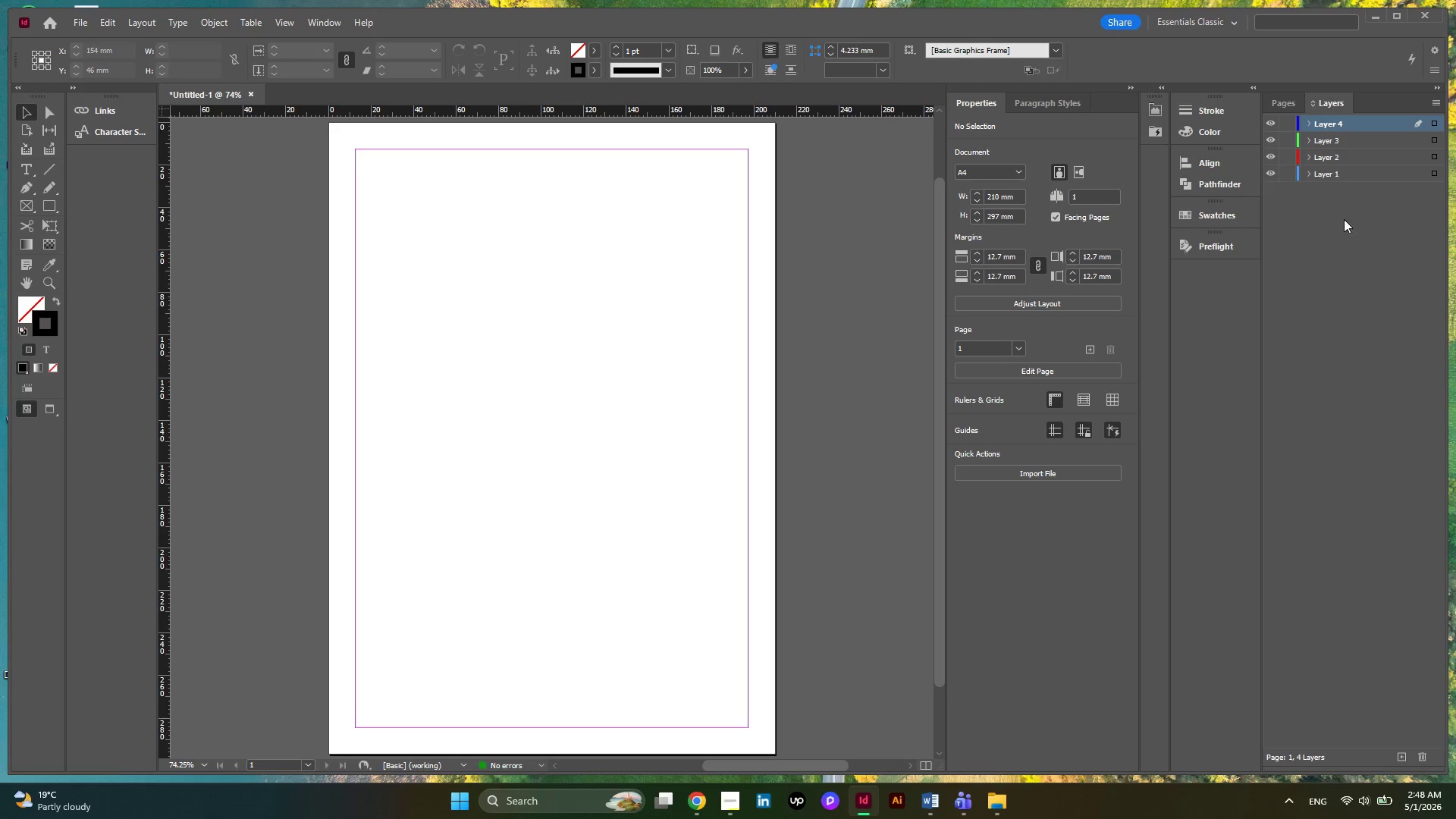 
double_click([1326, 118])
 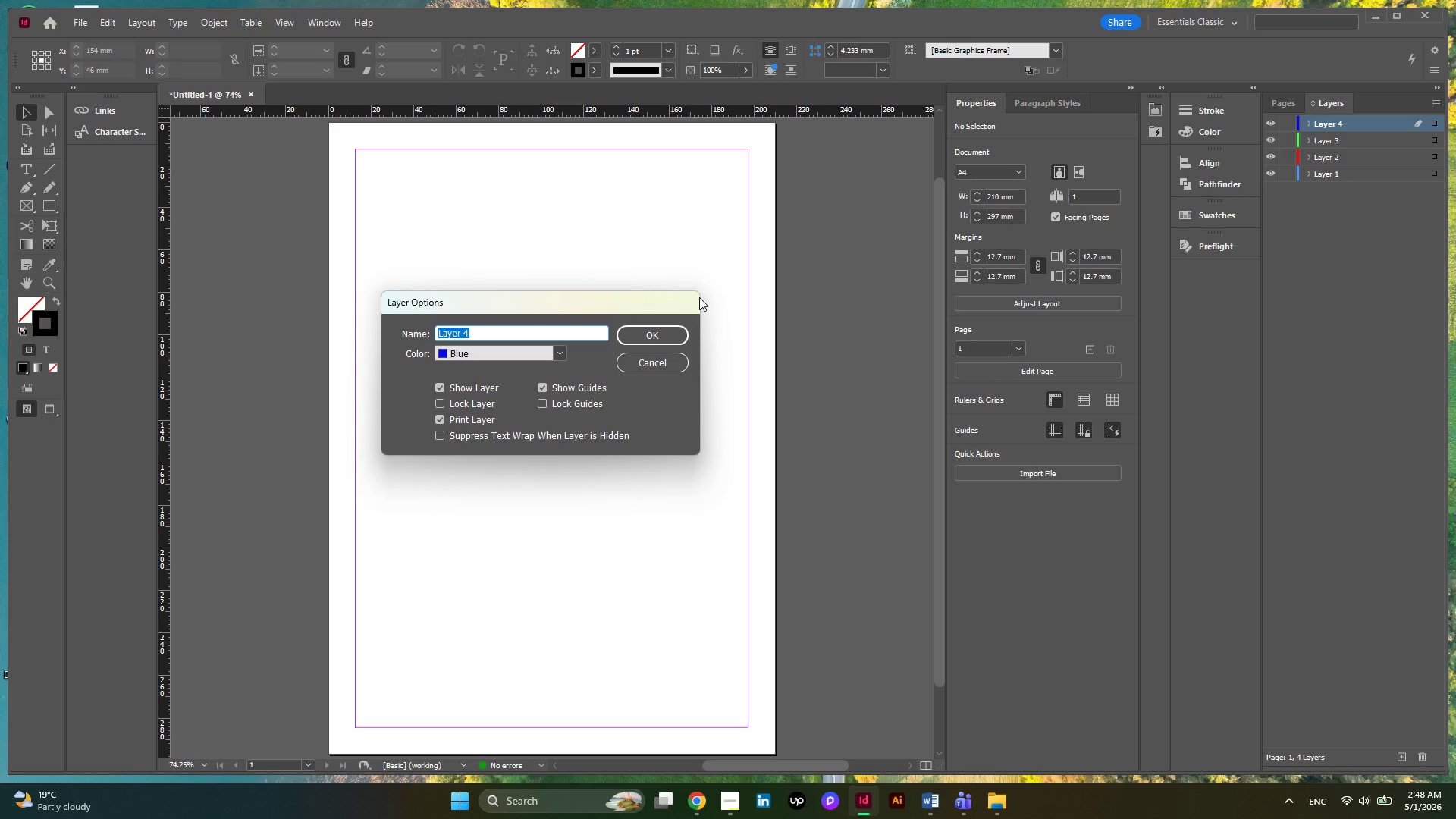 
type(Typography)
 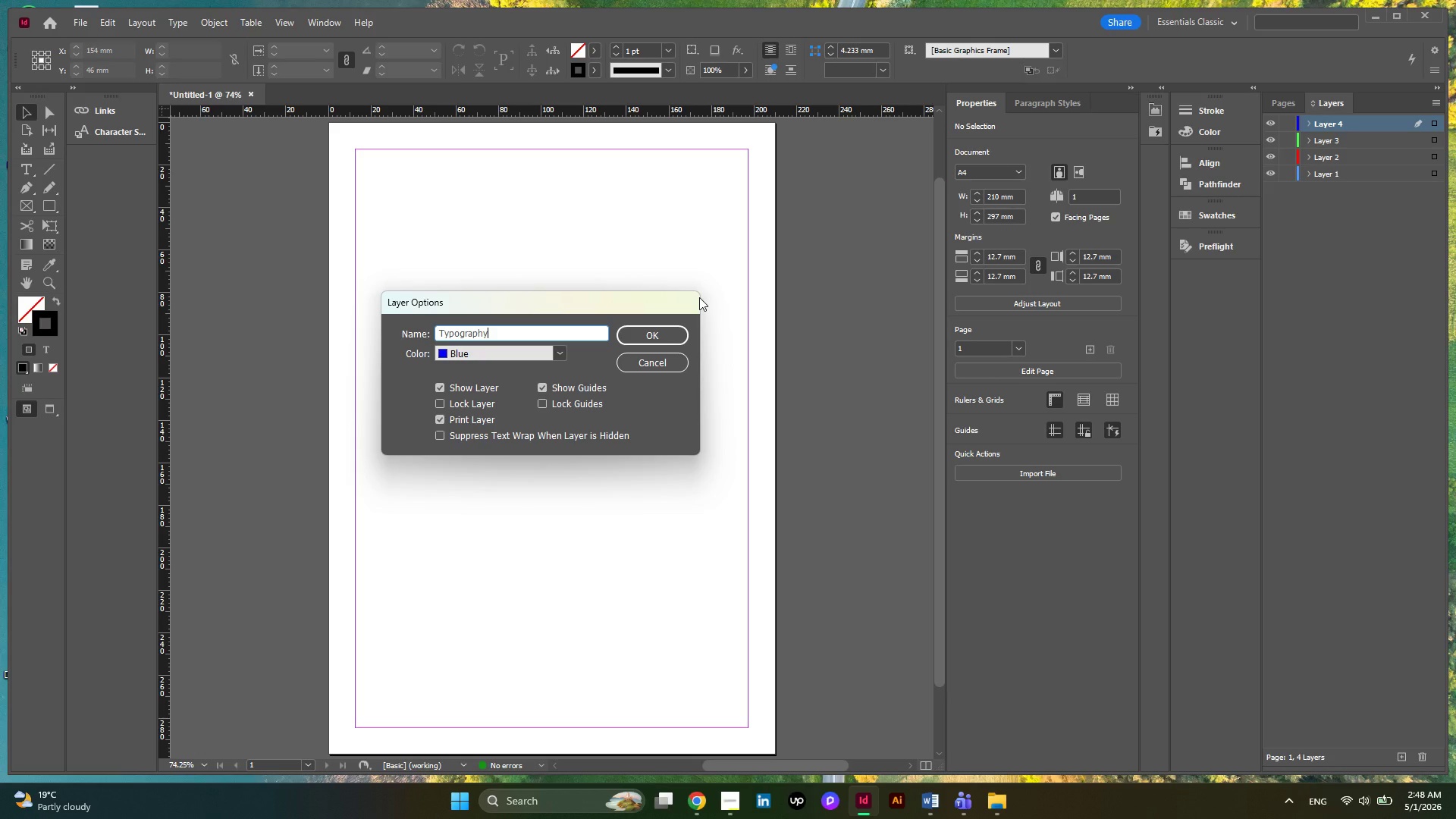 
type(/Lable)
 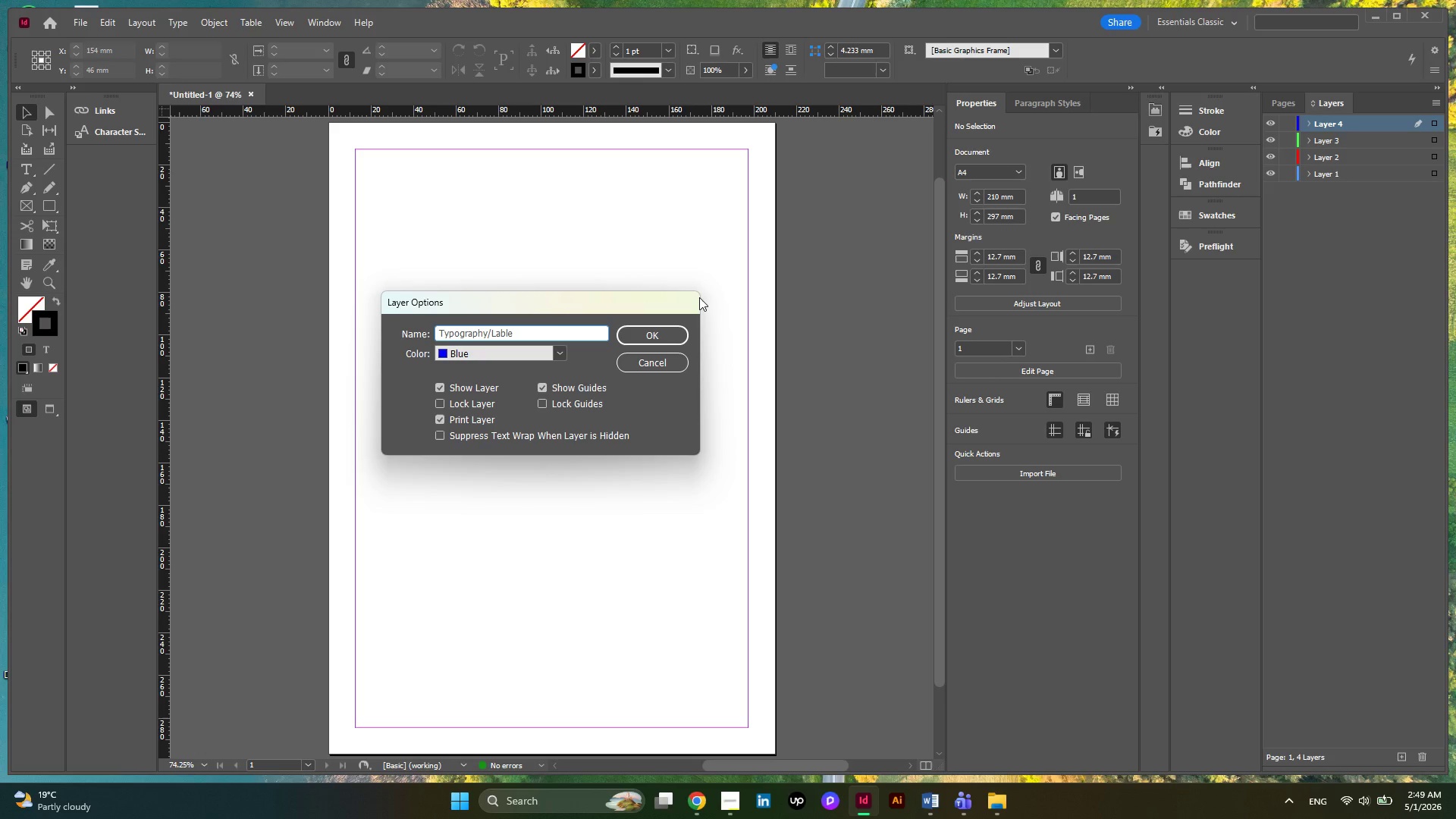 
key(S)
 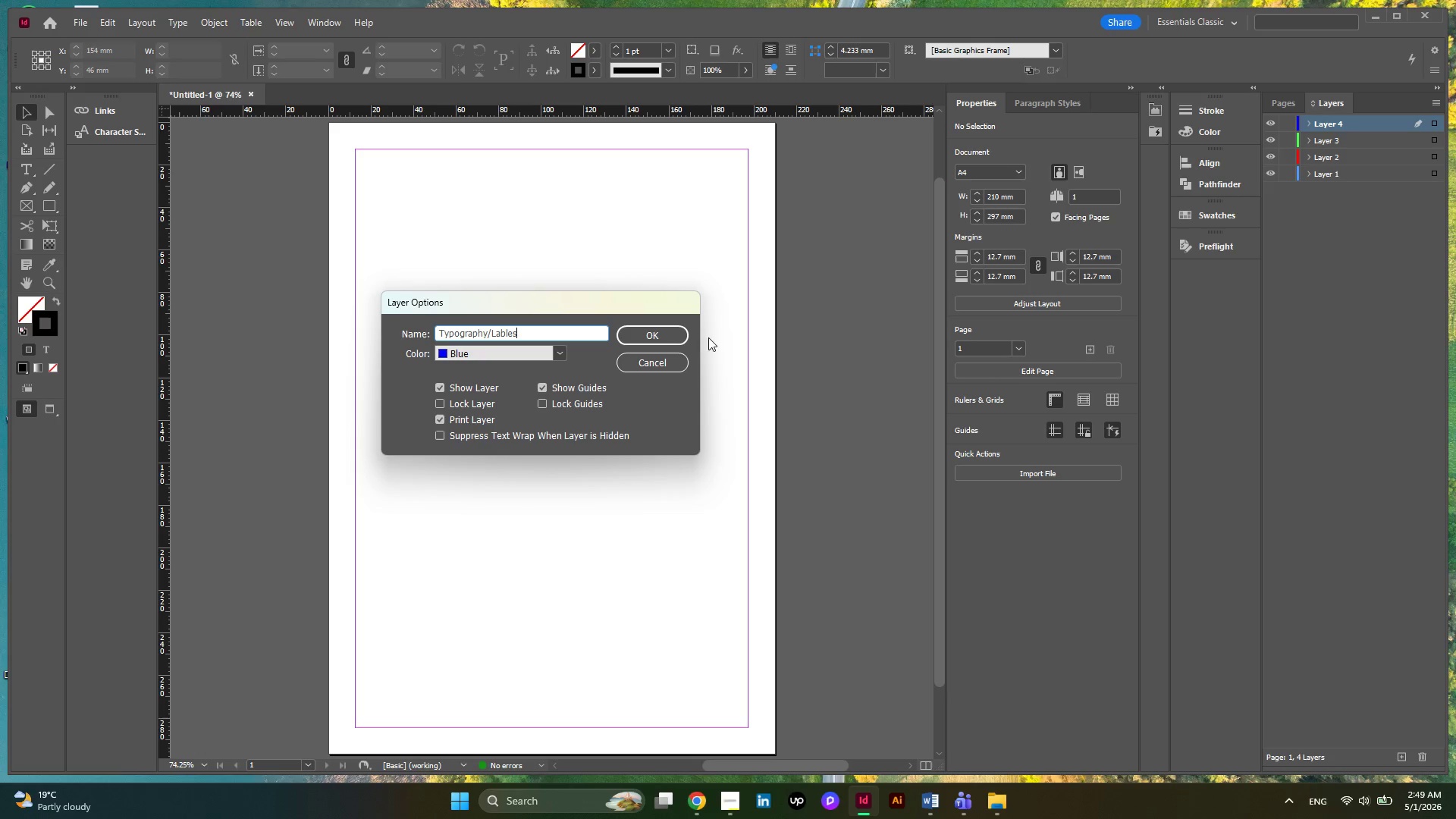 
left_click([680, 340])
 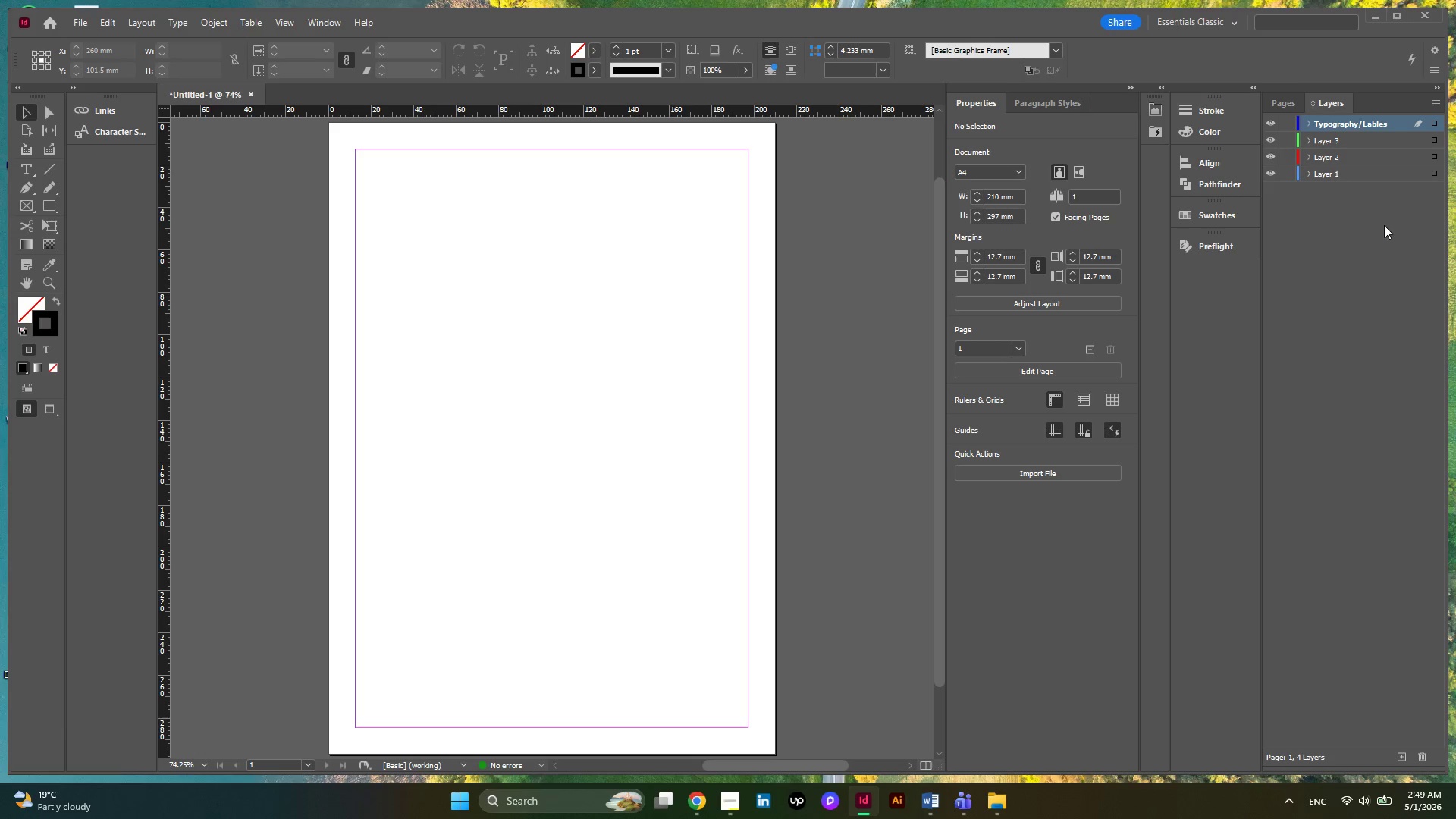 
double_click([1336, 141])
 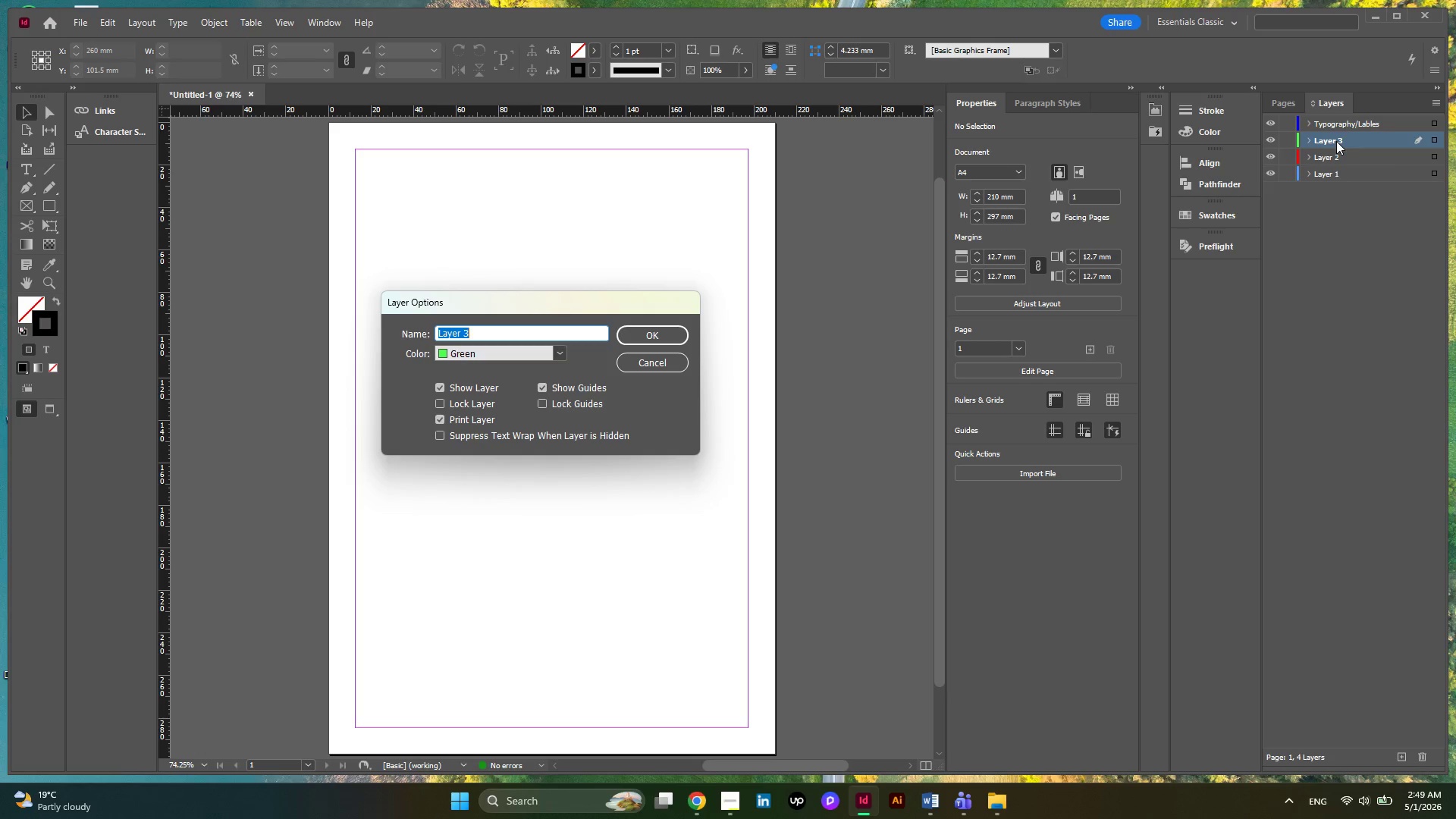 
type(Color Swatches)
 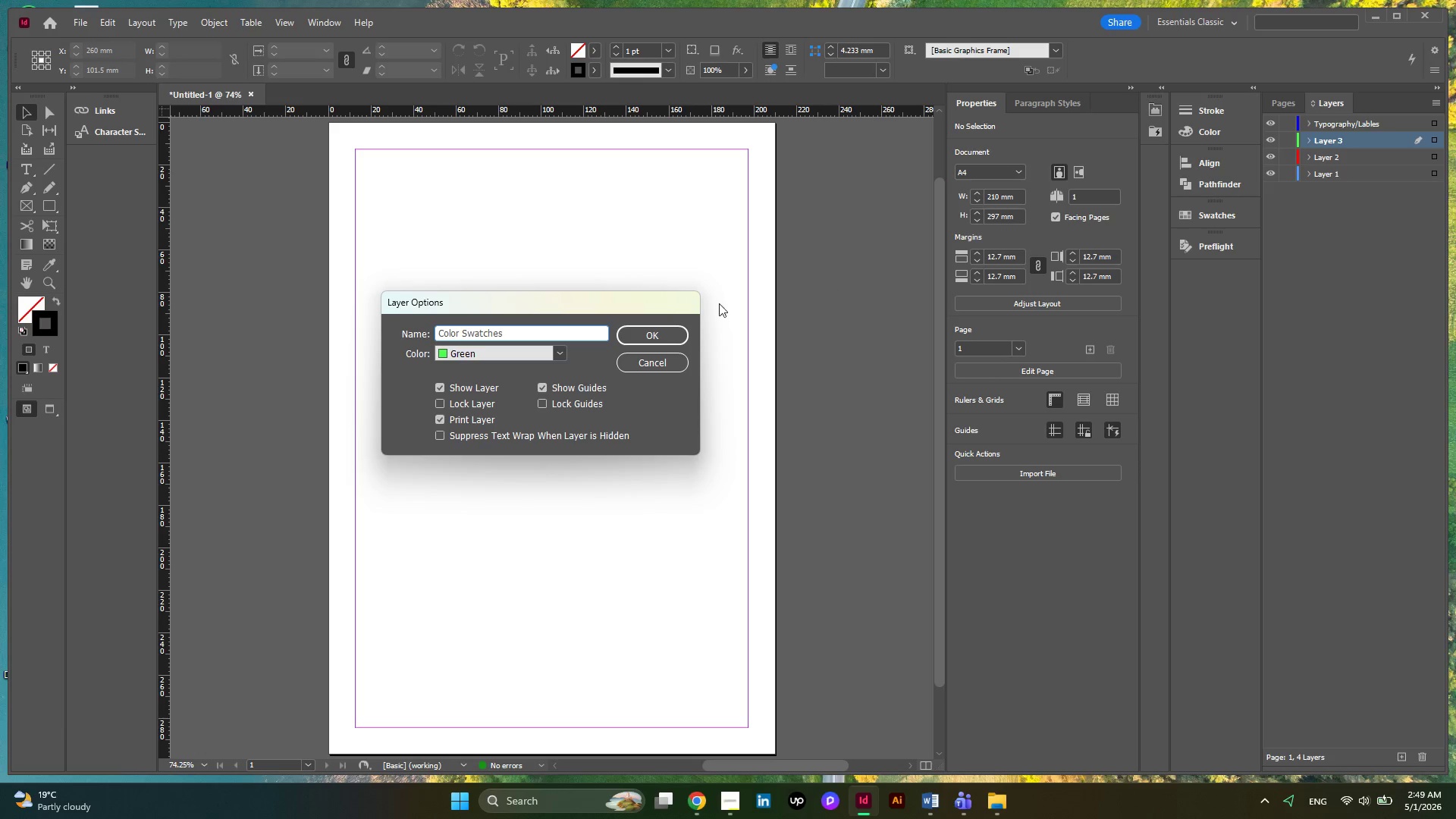 
left_click([657, 330])
 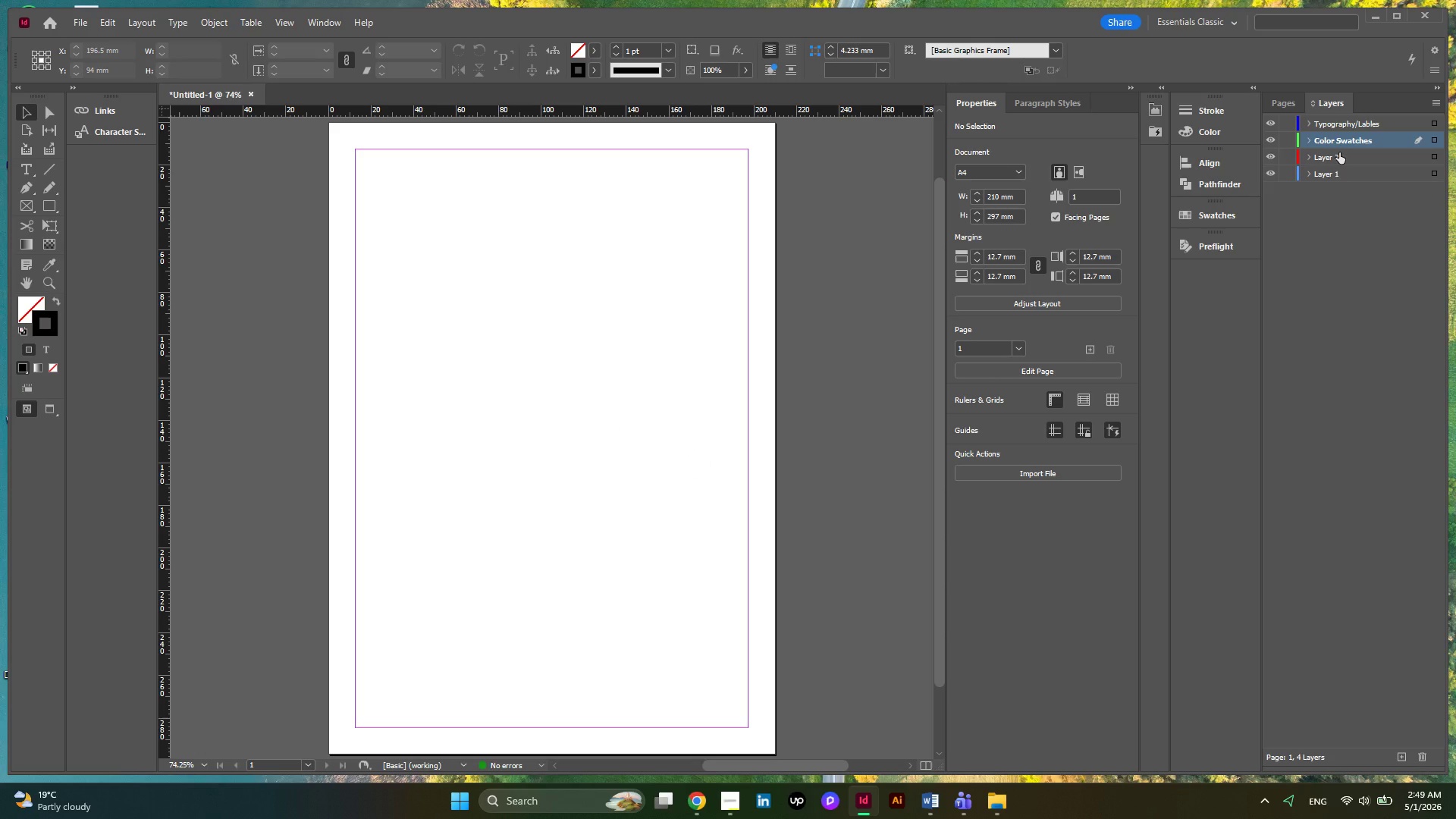 
double_click([1339, 152])
 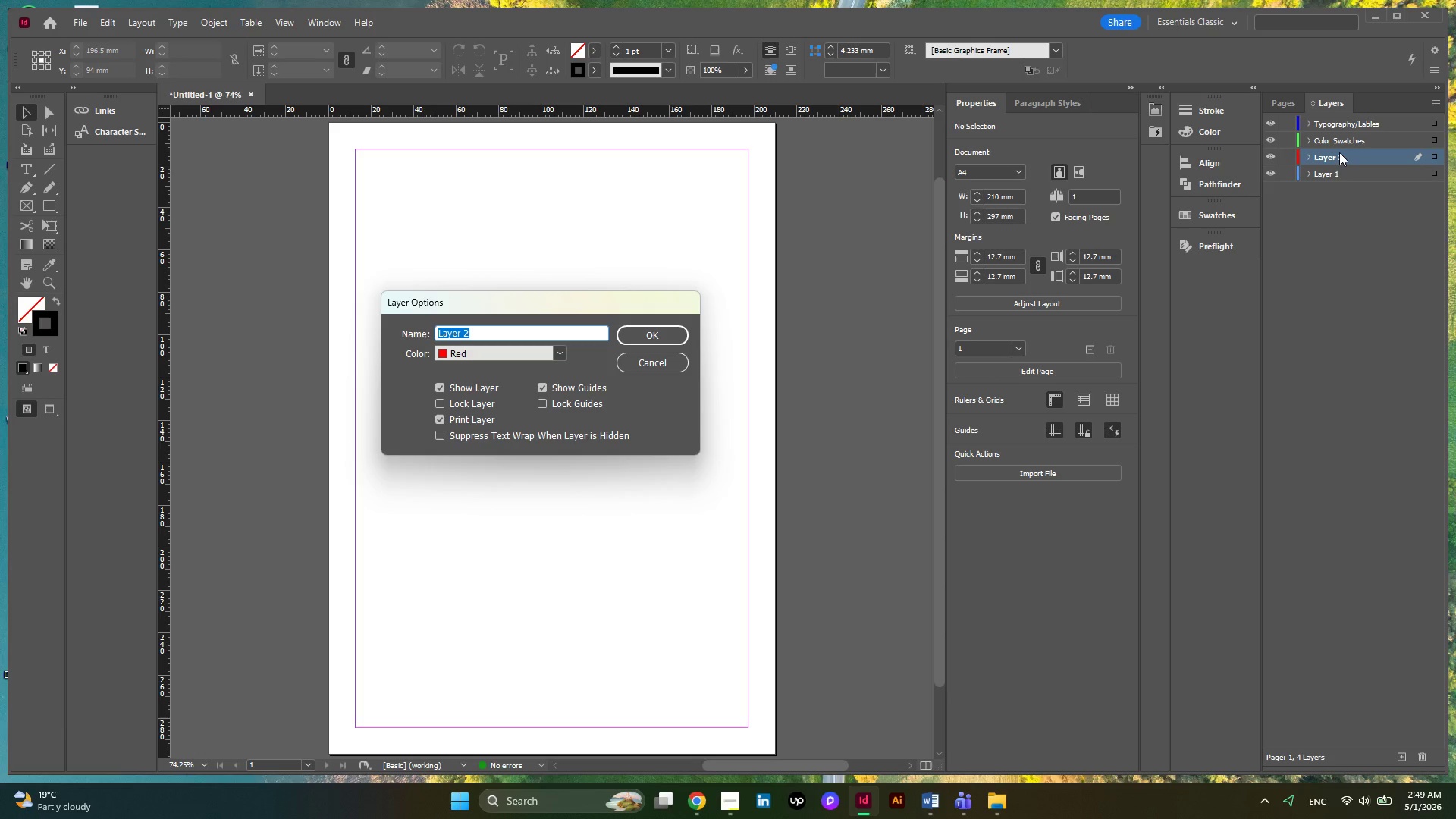 
type(Backgrounds)
 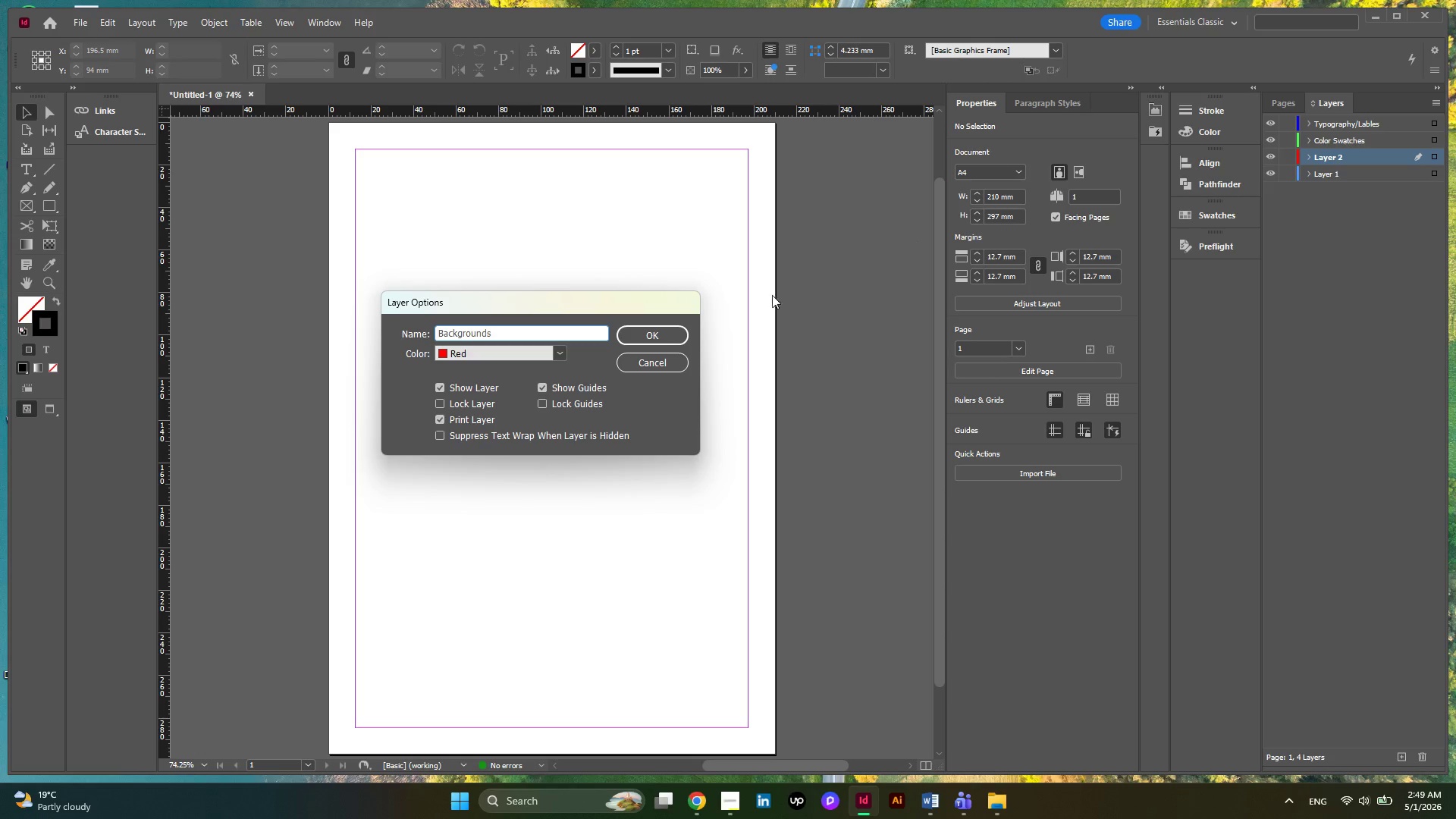 
left_click([629, 343])
 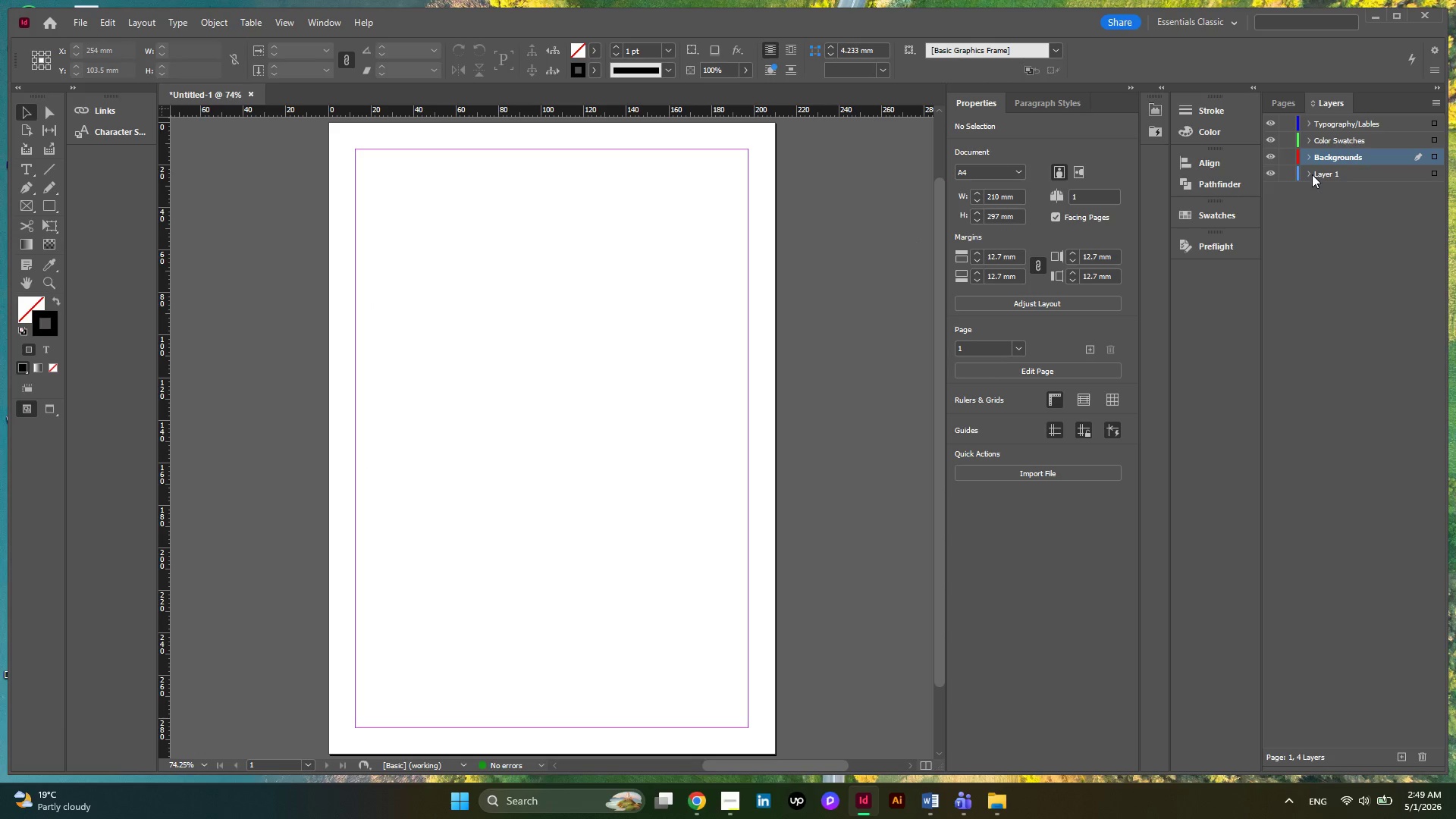 
double_click([1329, 174])
 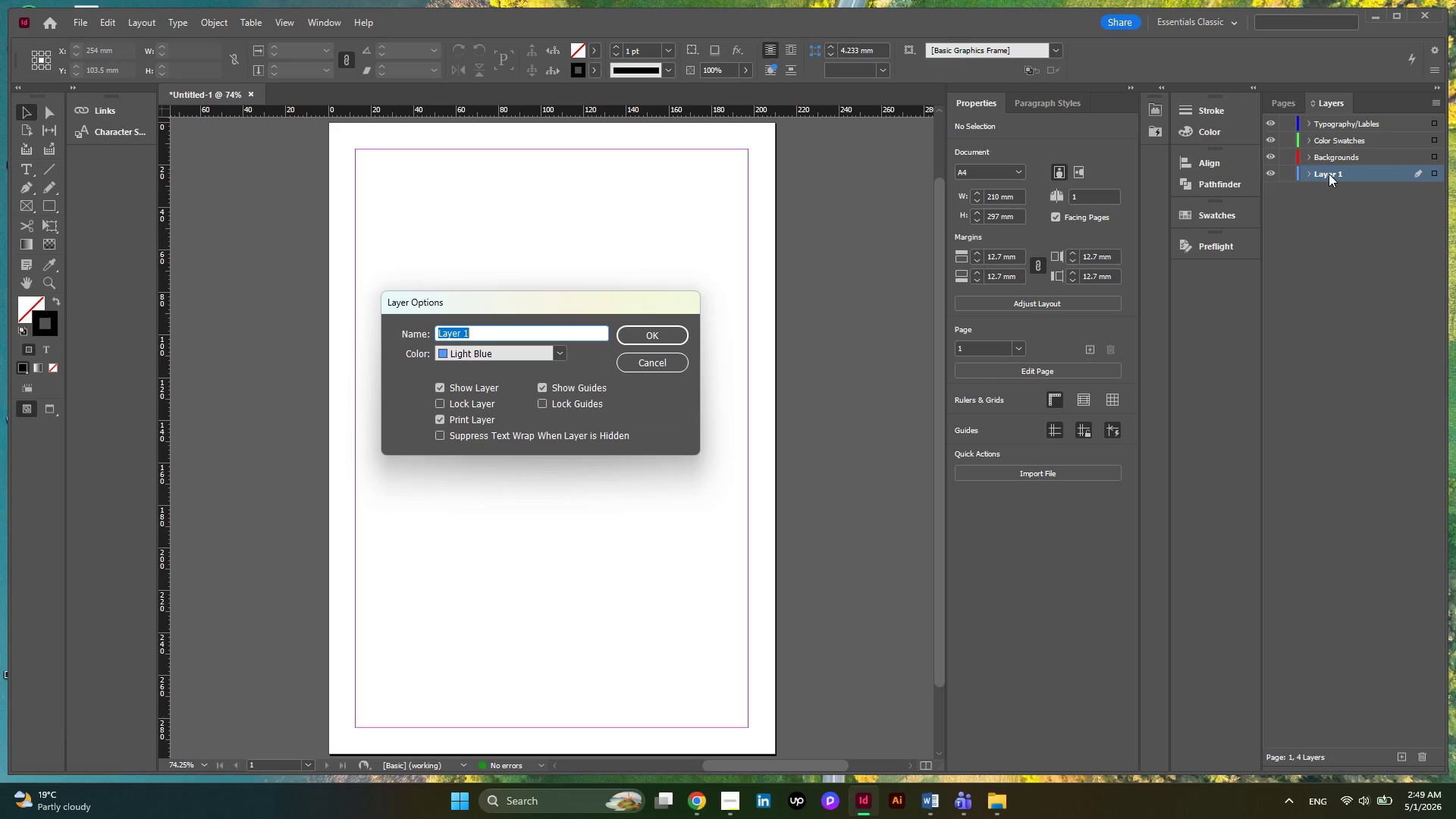 
type(Guides)
 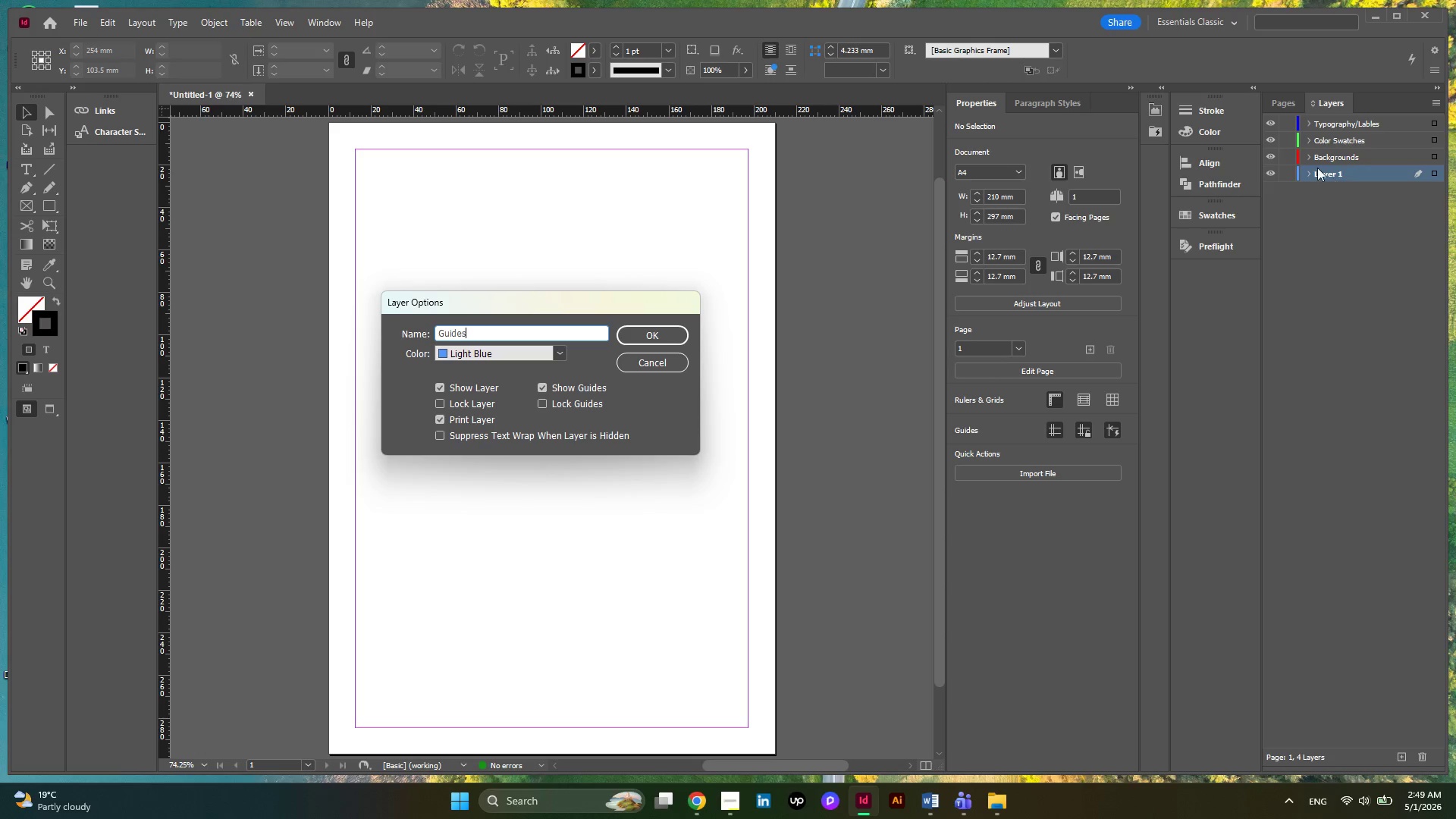 
left_click([654, 343])
 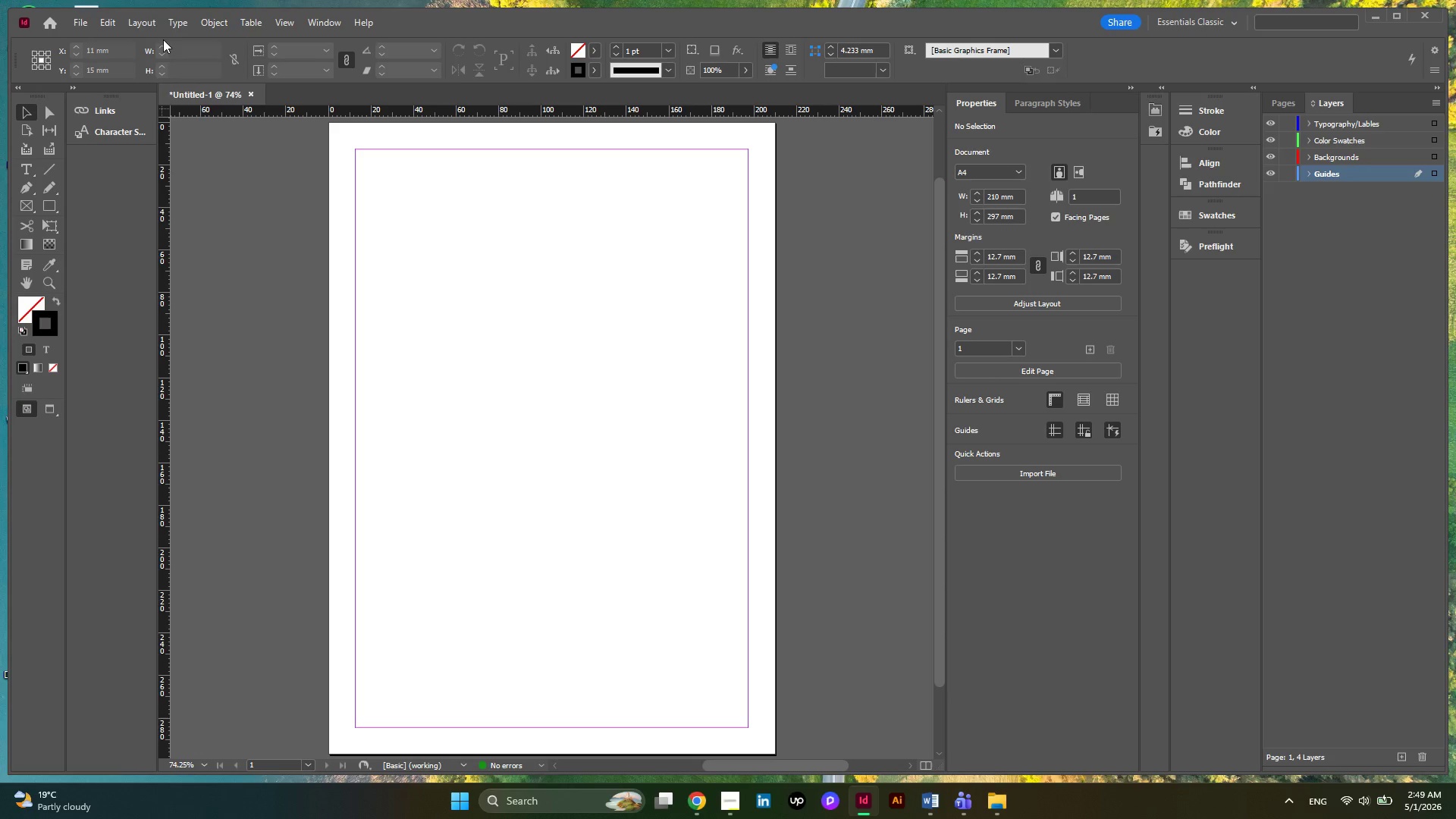 
wait(9.56)
 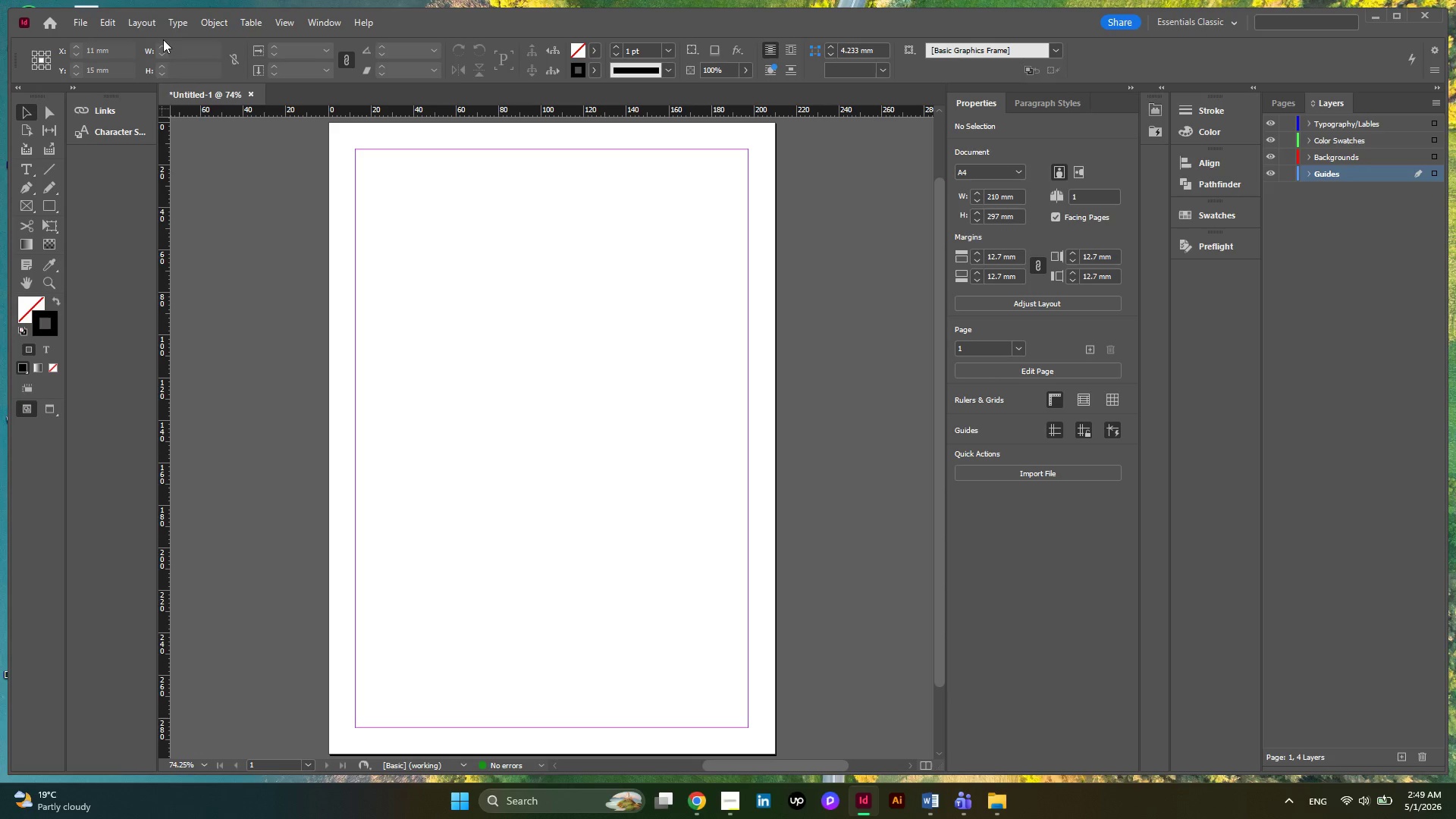 
left_click([149, 22])
 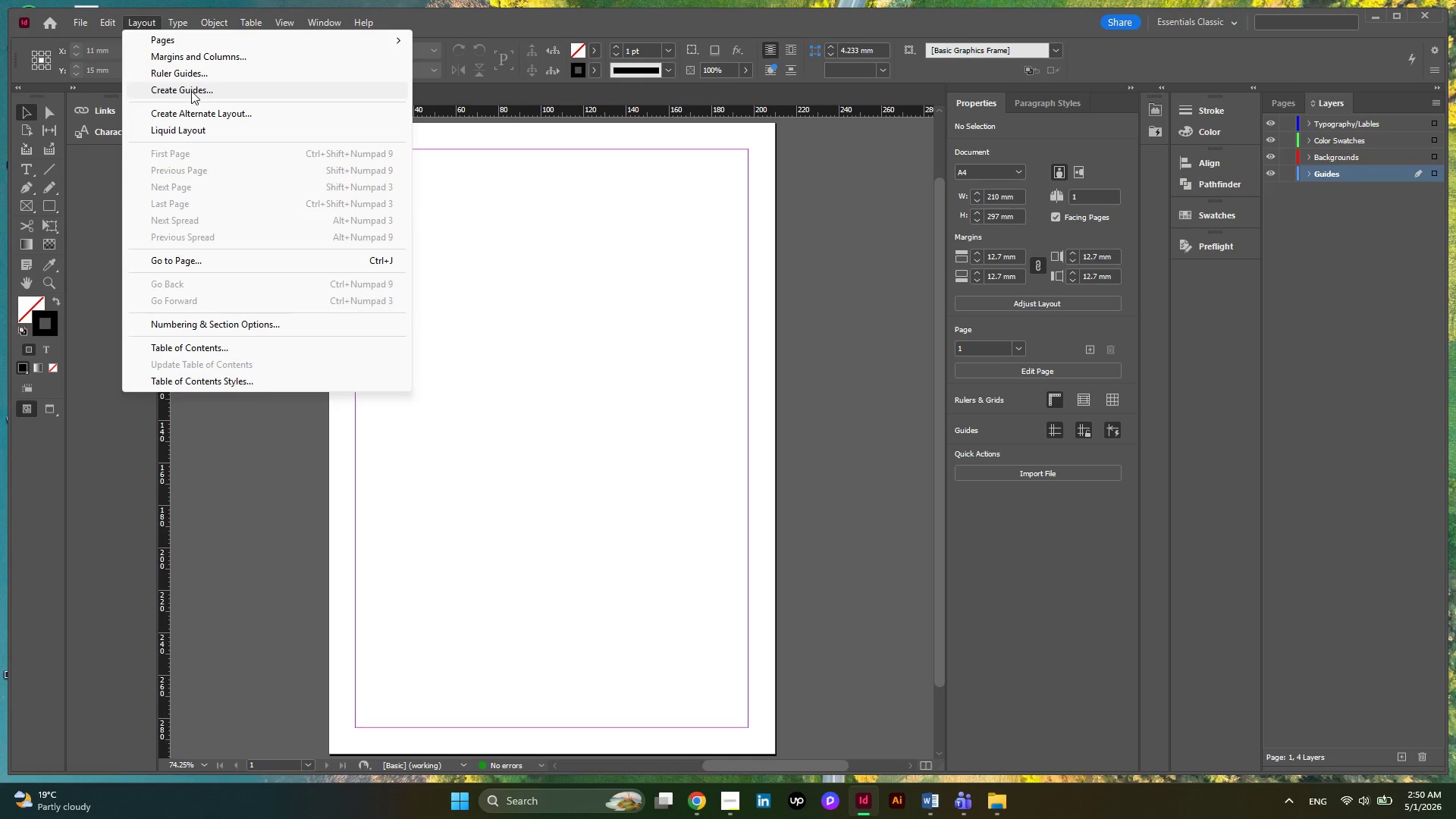 
left_click([191, 91])
 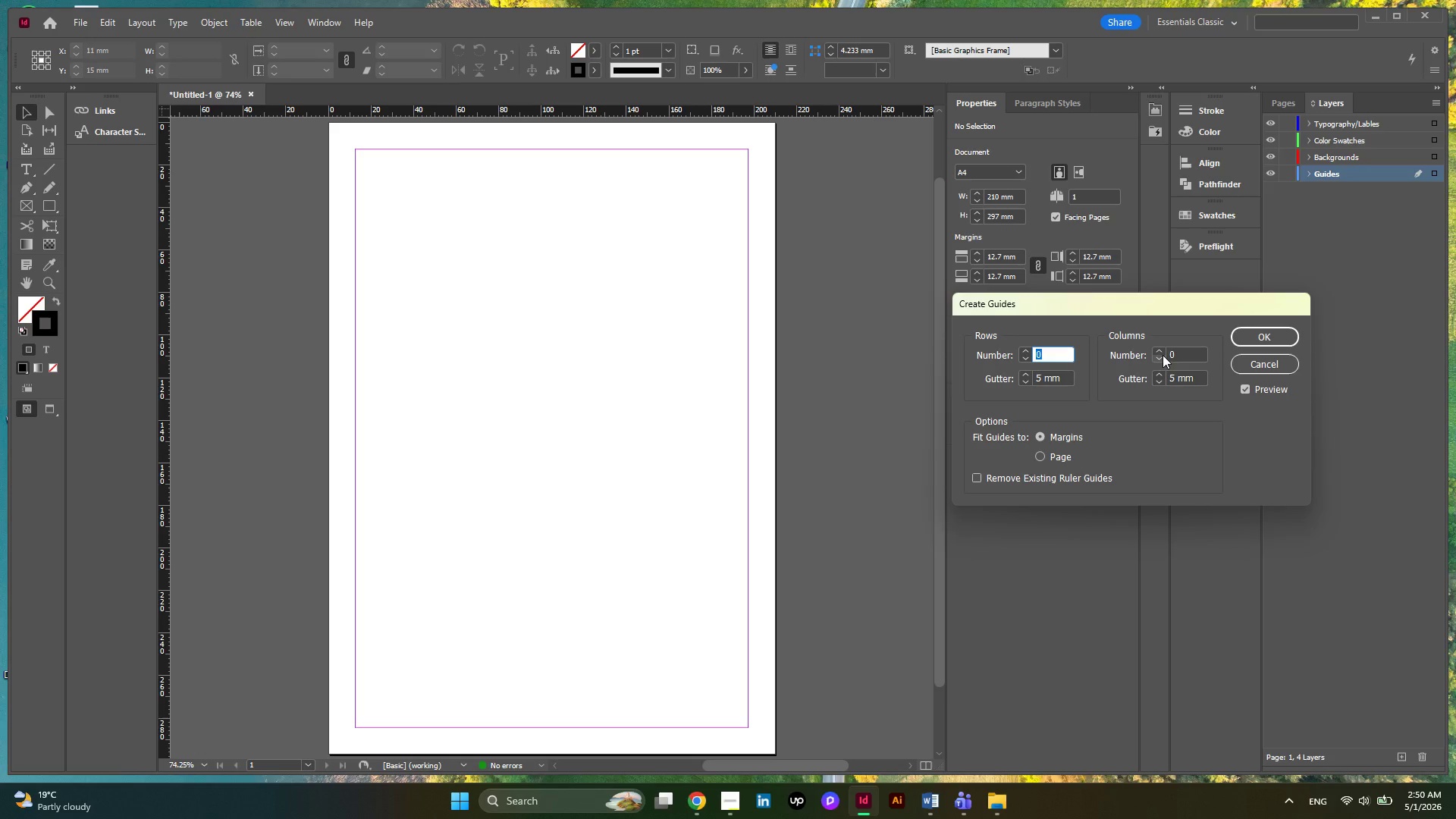 
wait(5.42)
 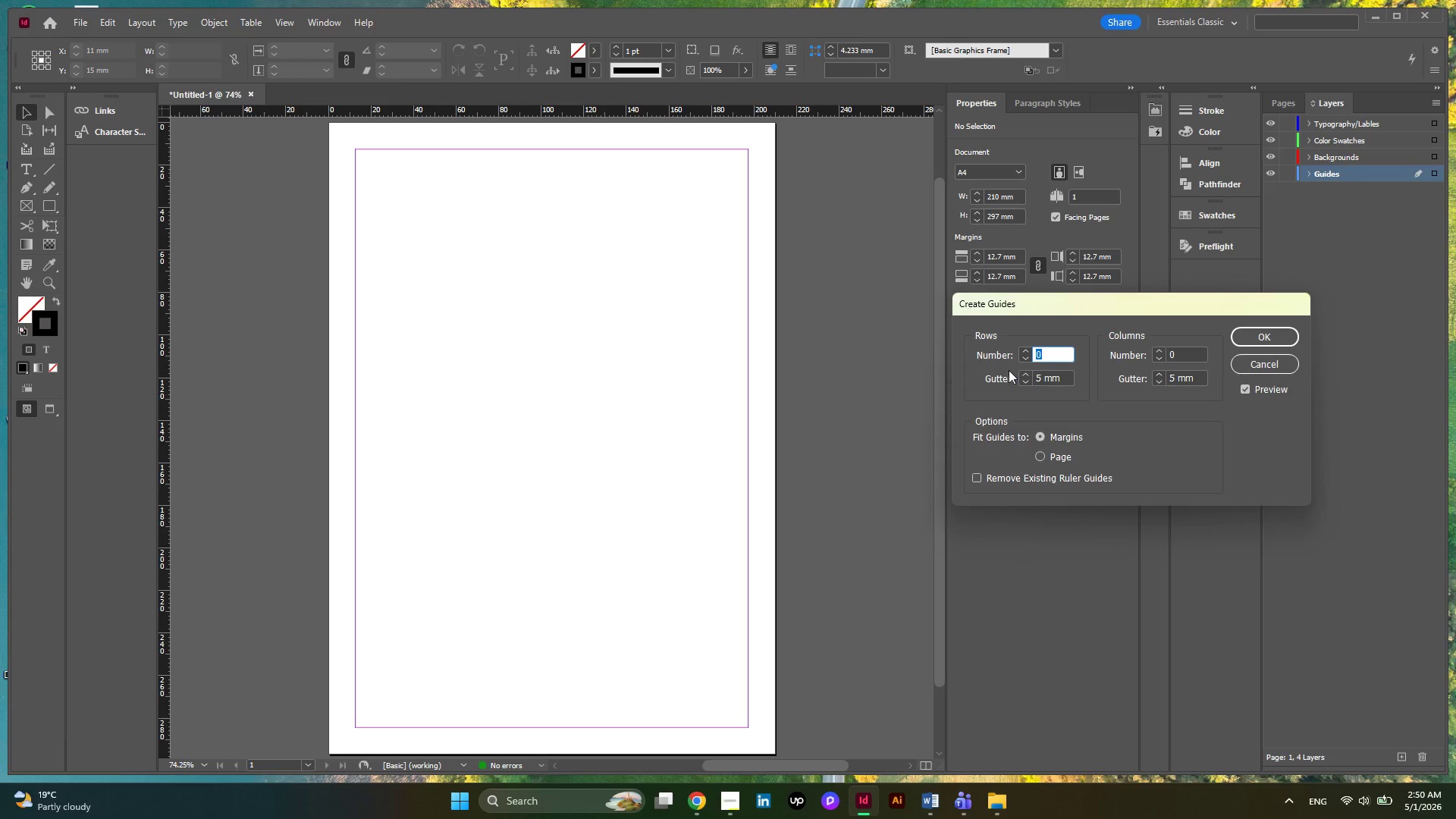 
left_click([1160, 355])
 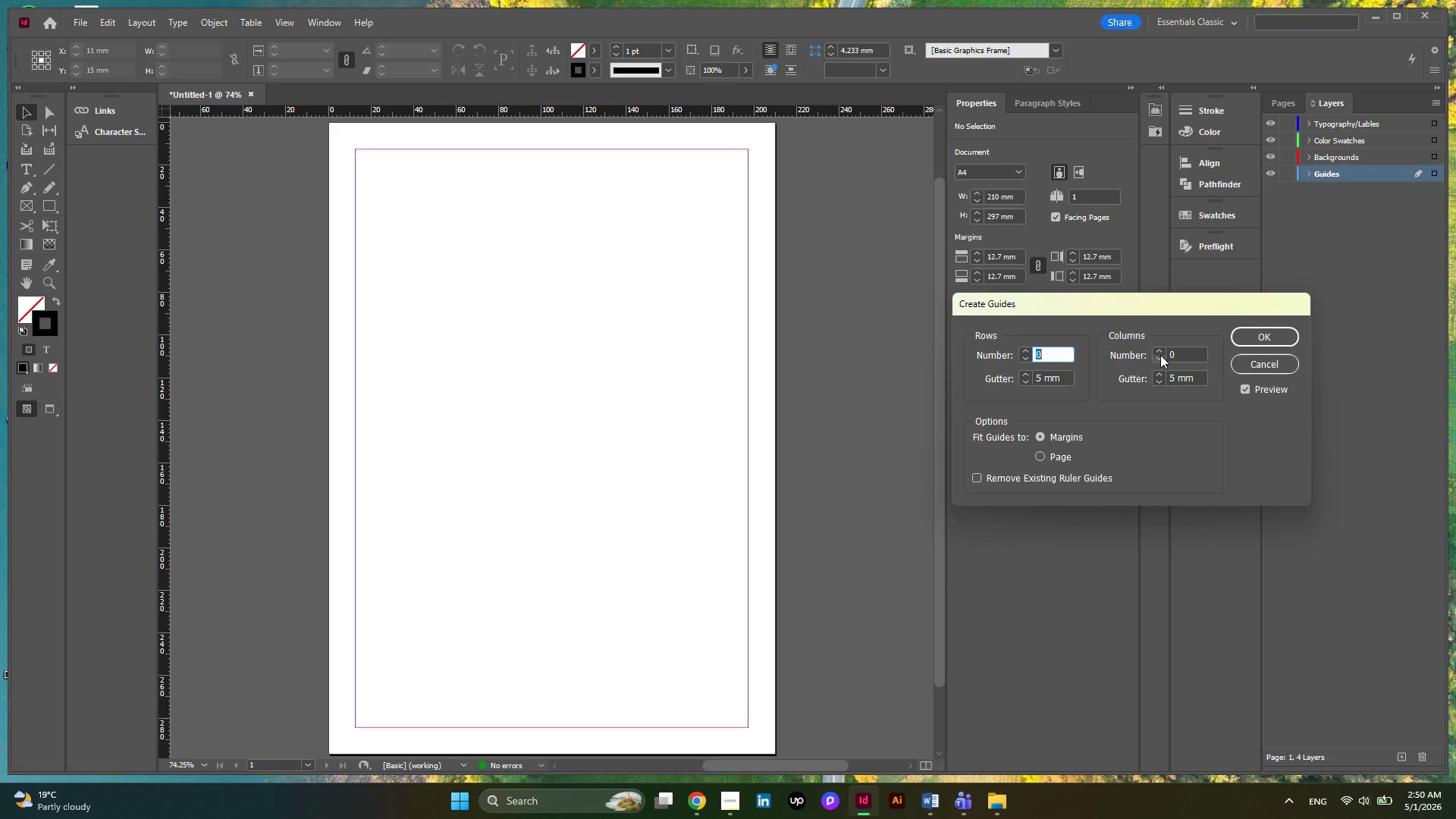 
left_click([1160, 355])
 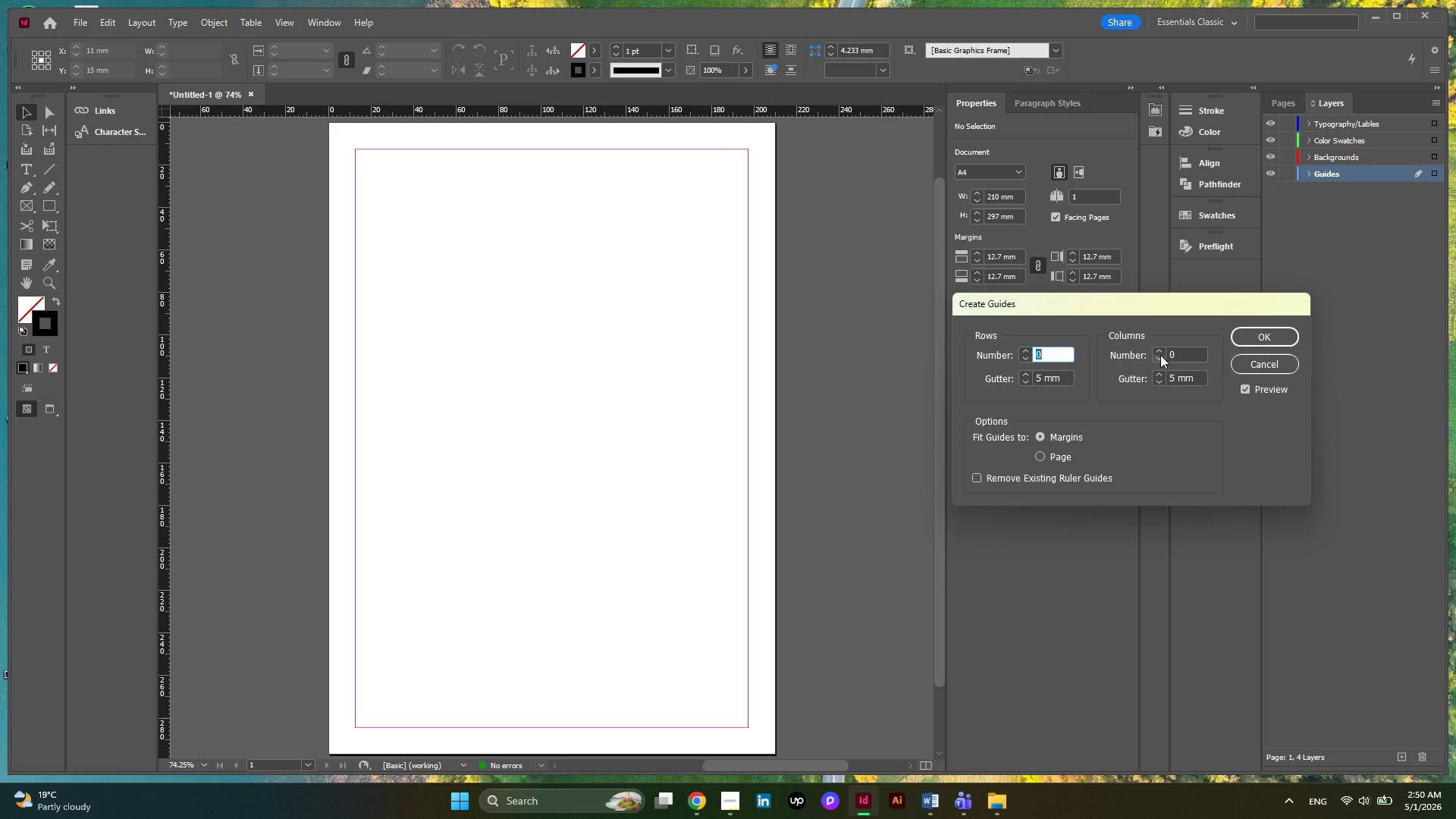 
left_click([1160, 355])
 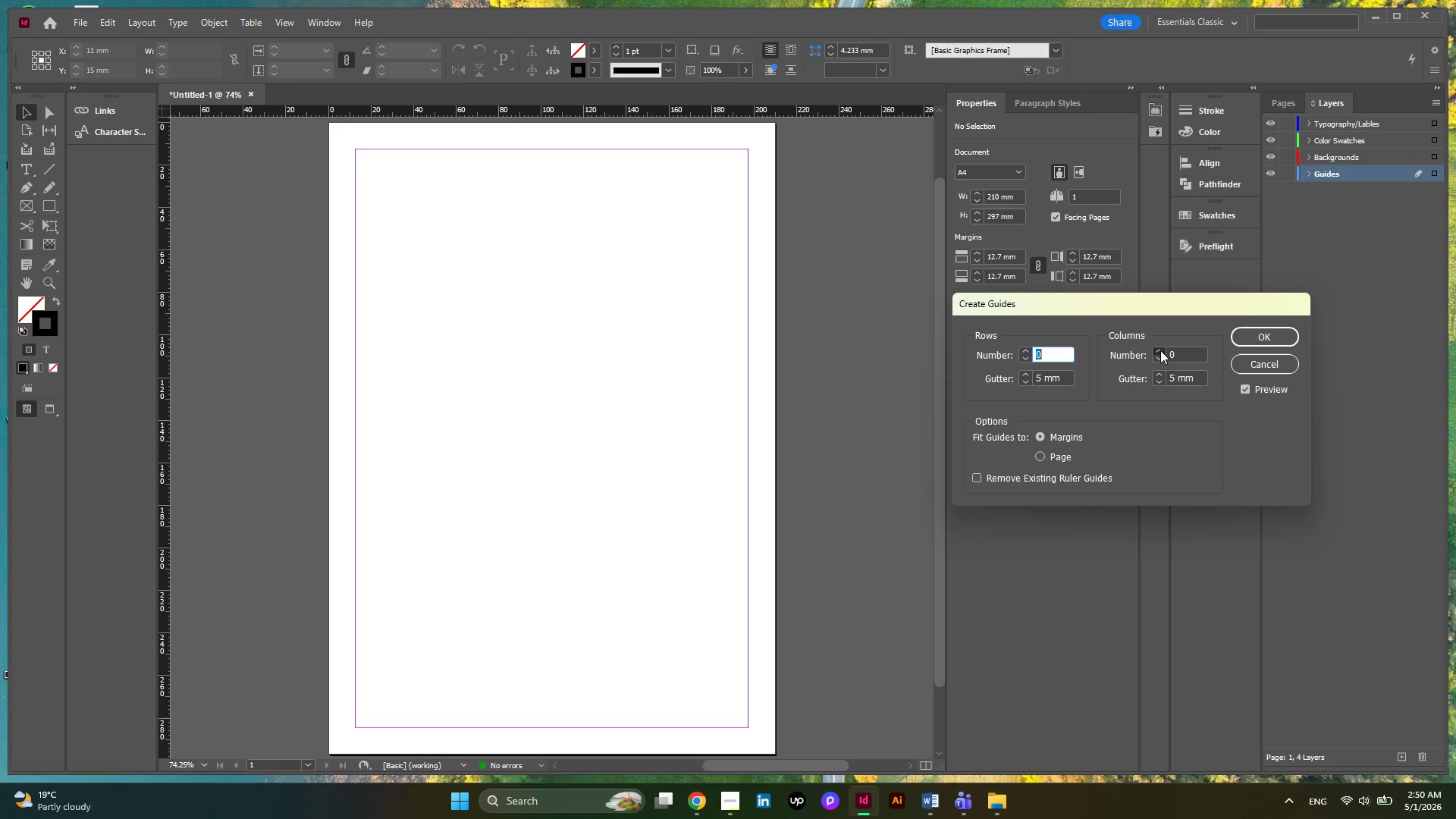 
double_click([1160, 350])
 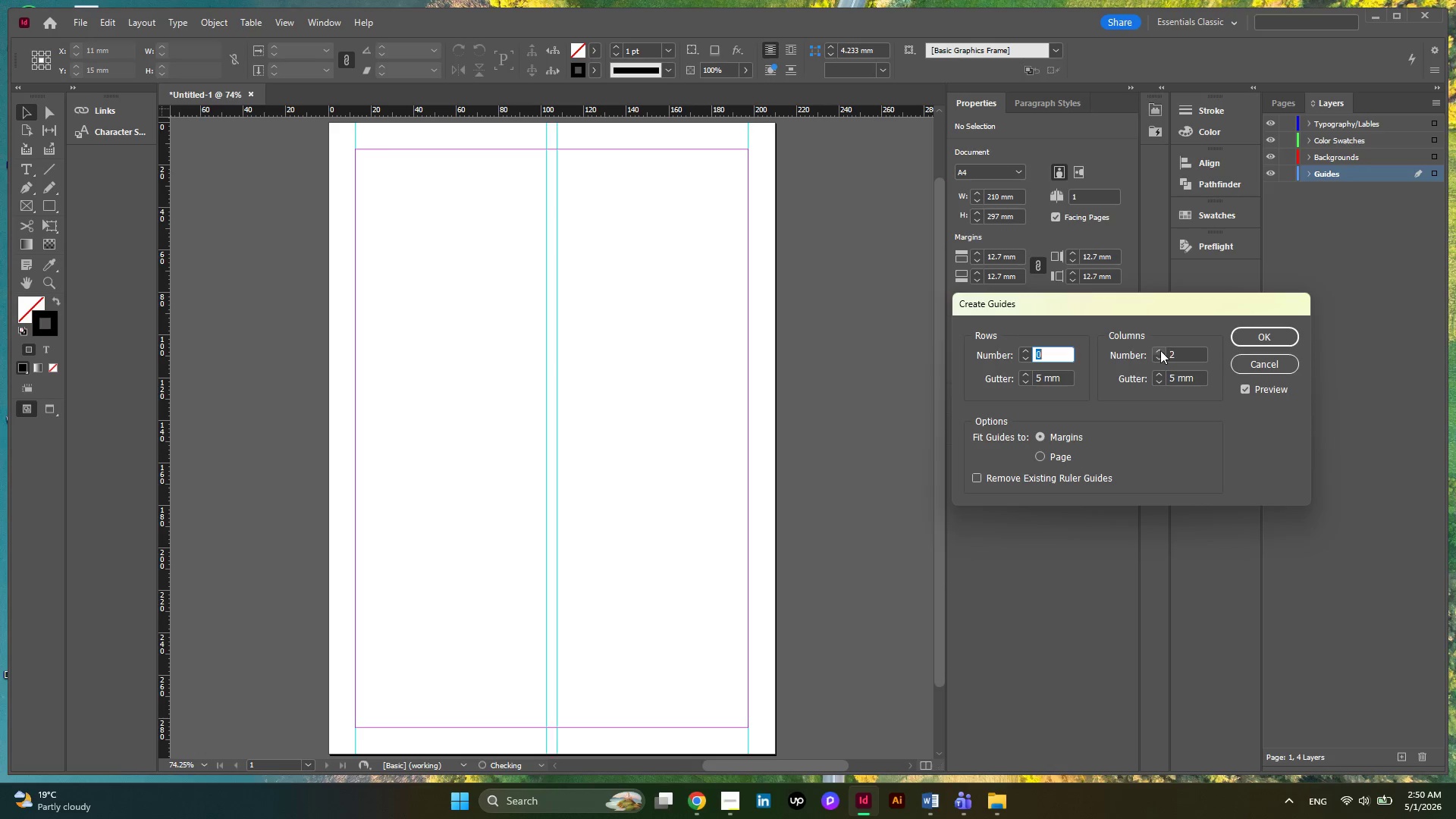 
triple_click([1160, 350])
 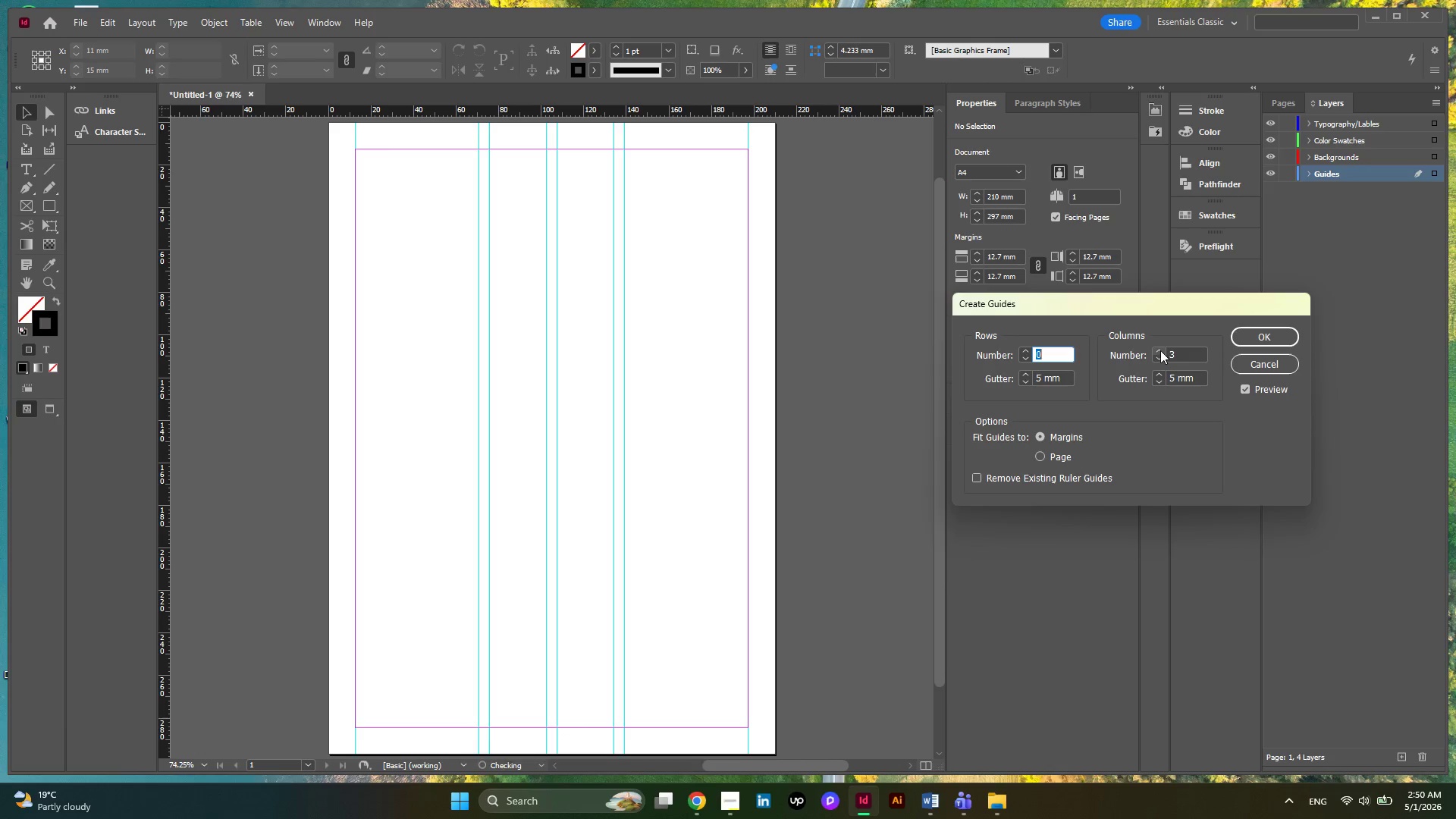 
left_click([1160, 350])
 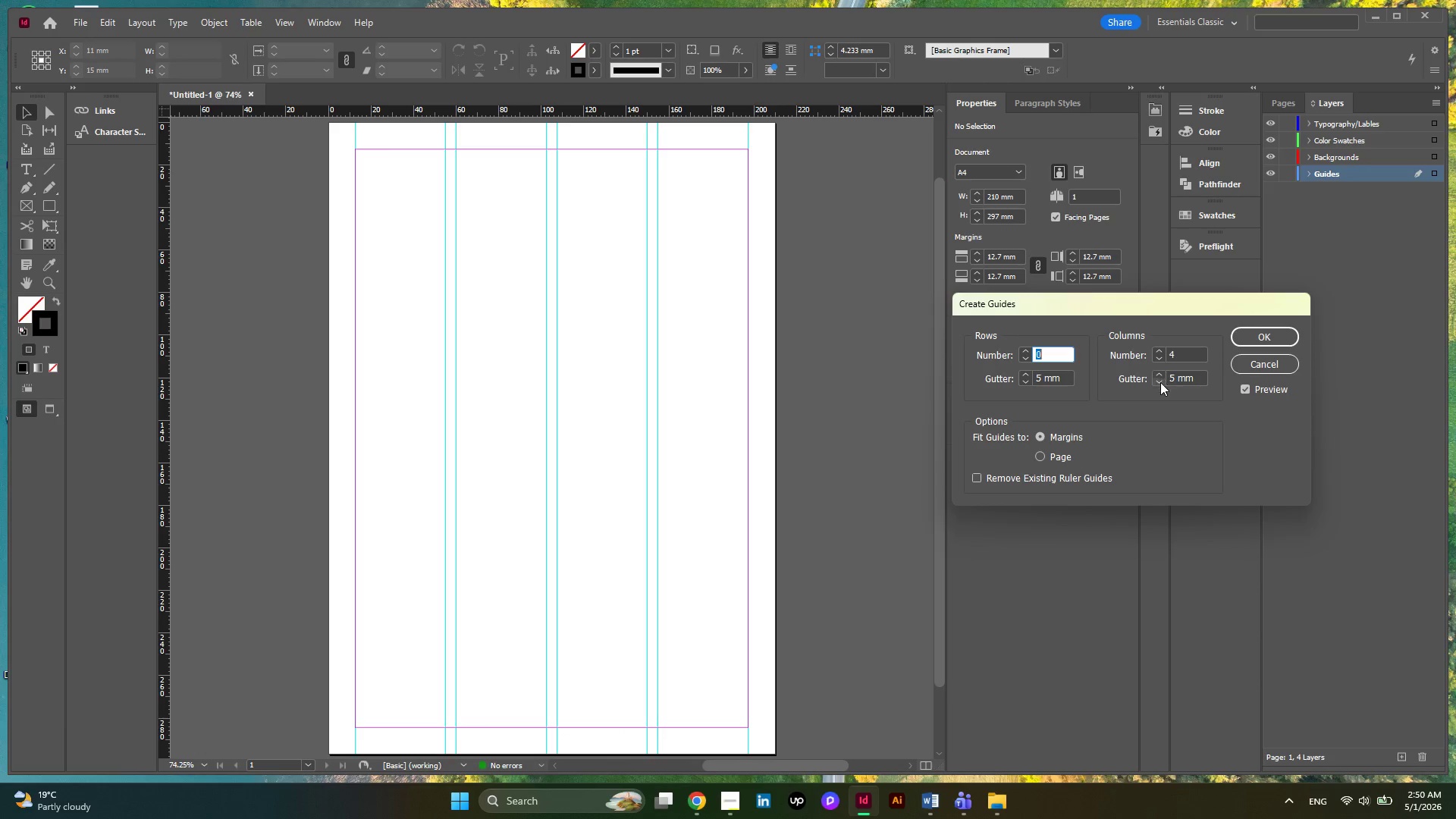 
left_click([1160, 382])
 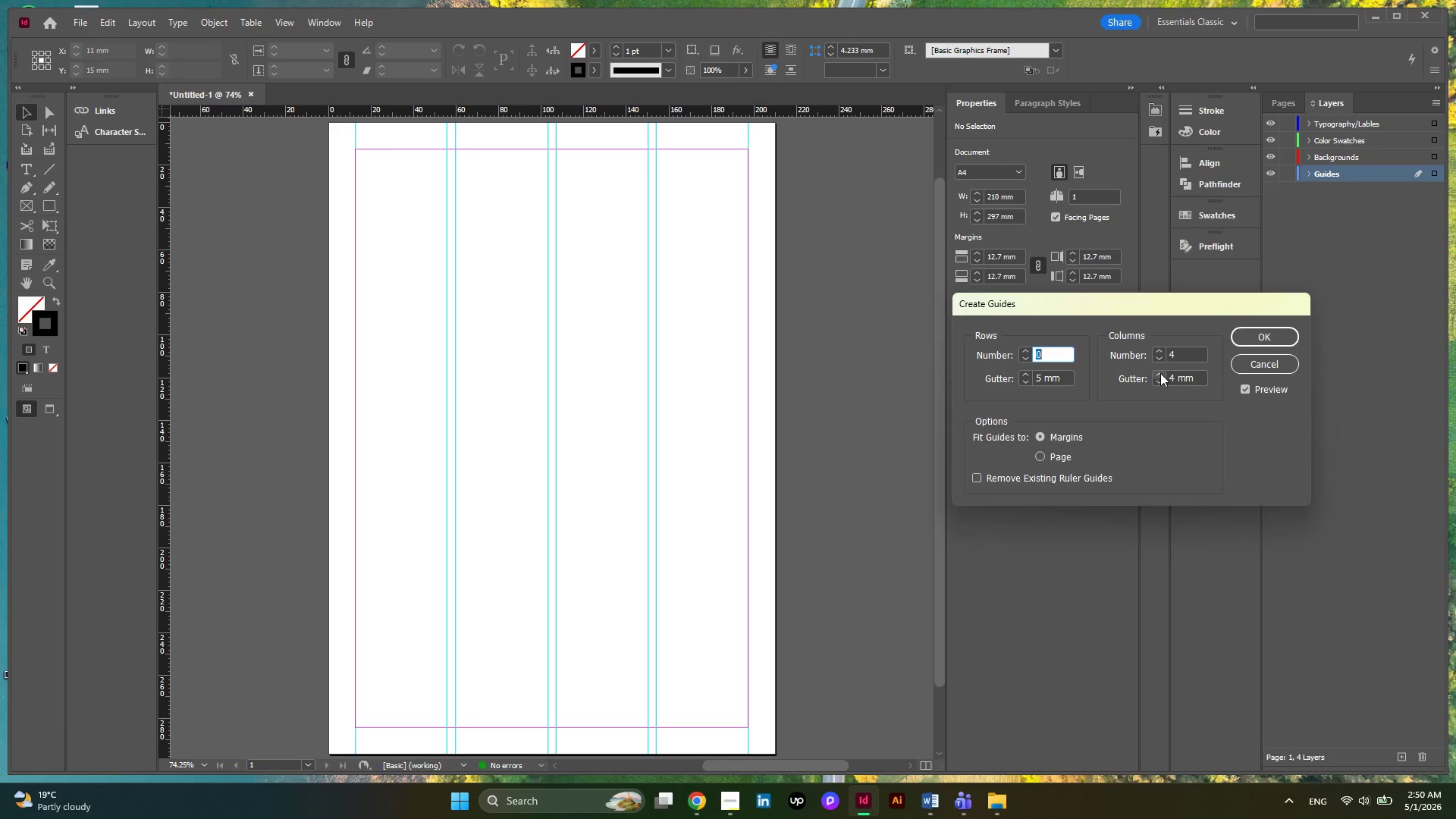 
left_click([1160, 384])
 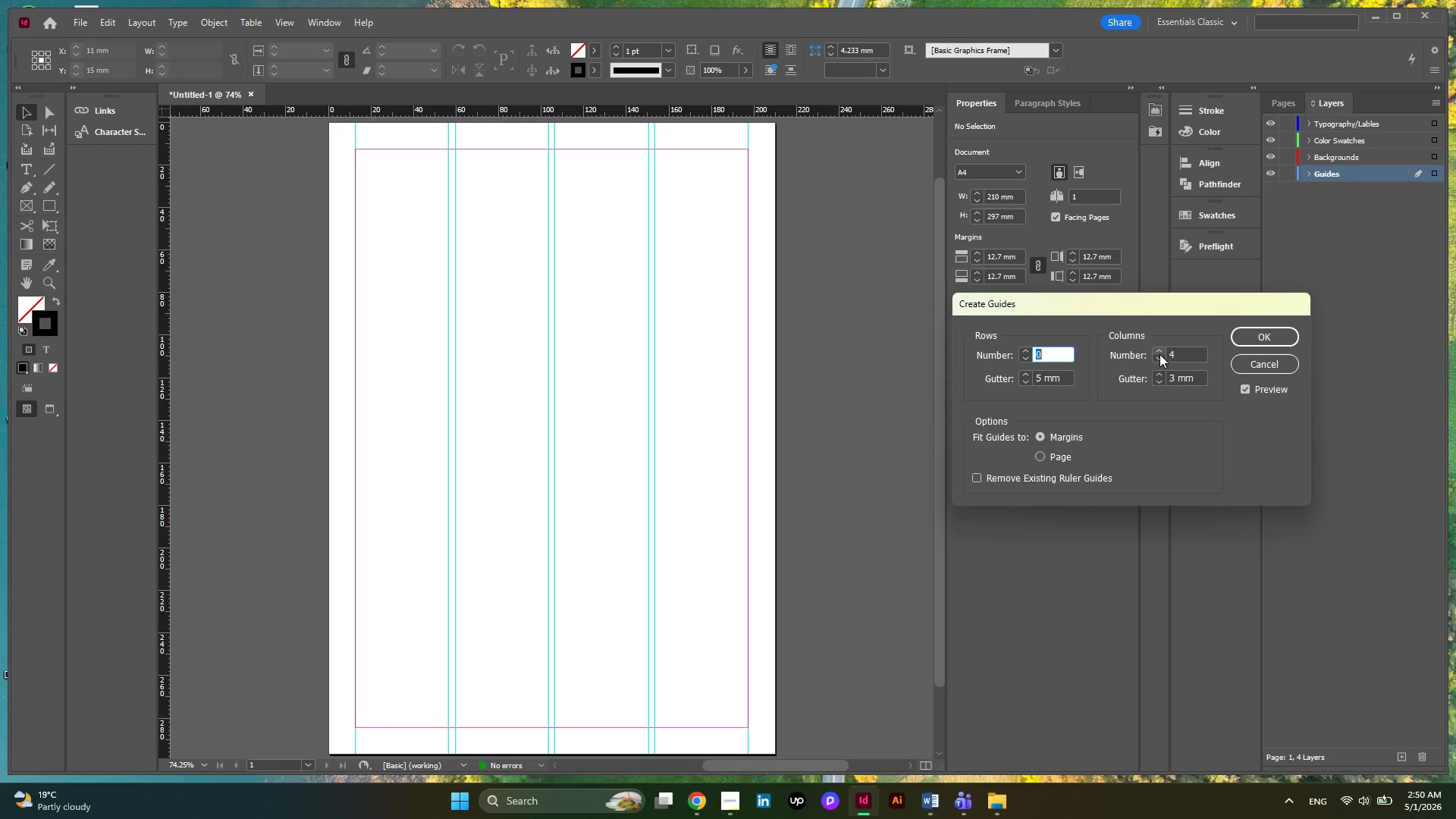 
left_click([1159, 354])
 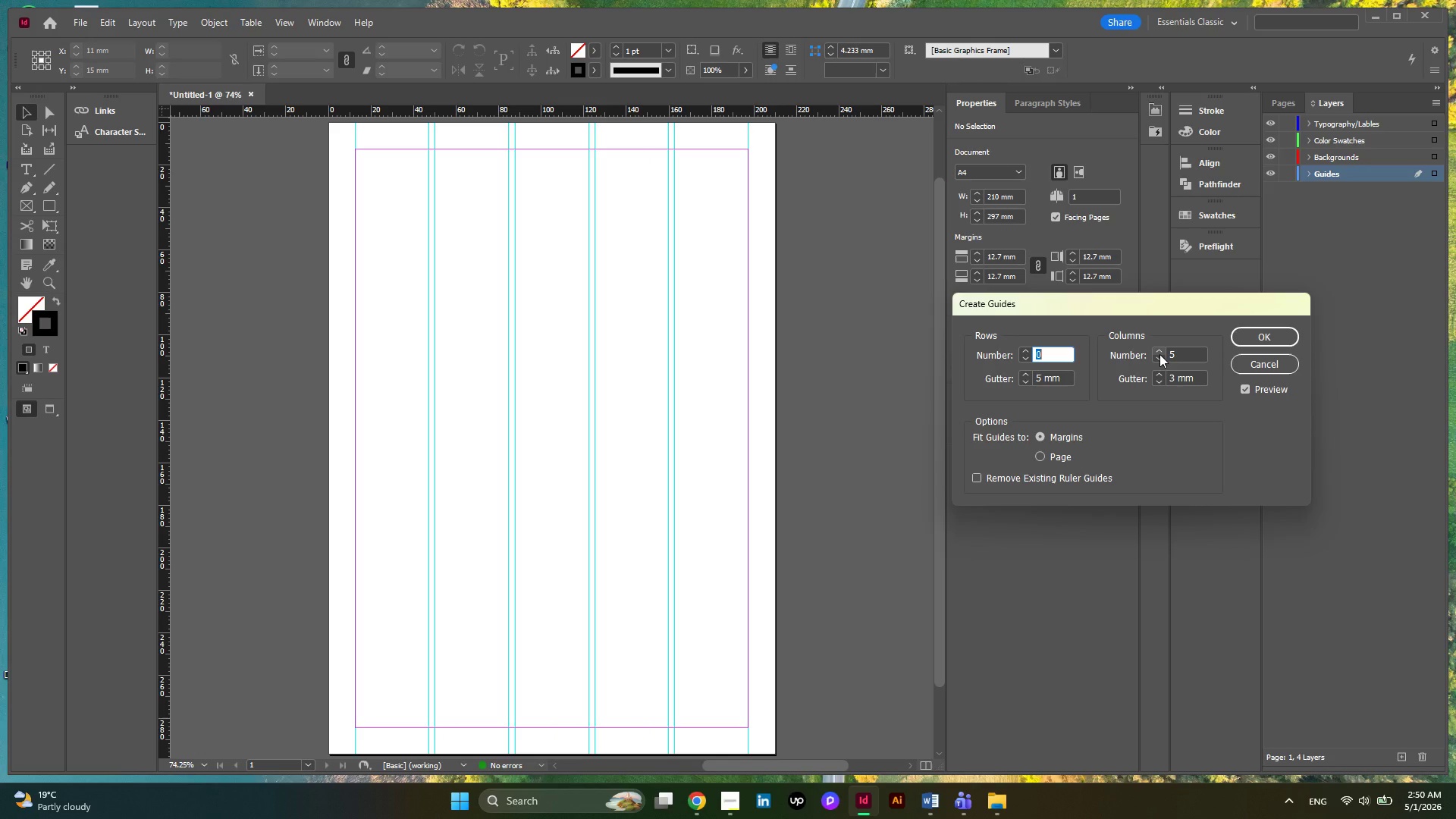 
left_click([1159, 354])
 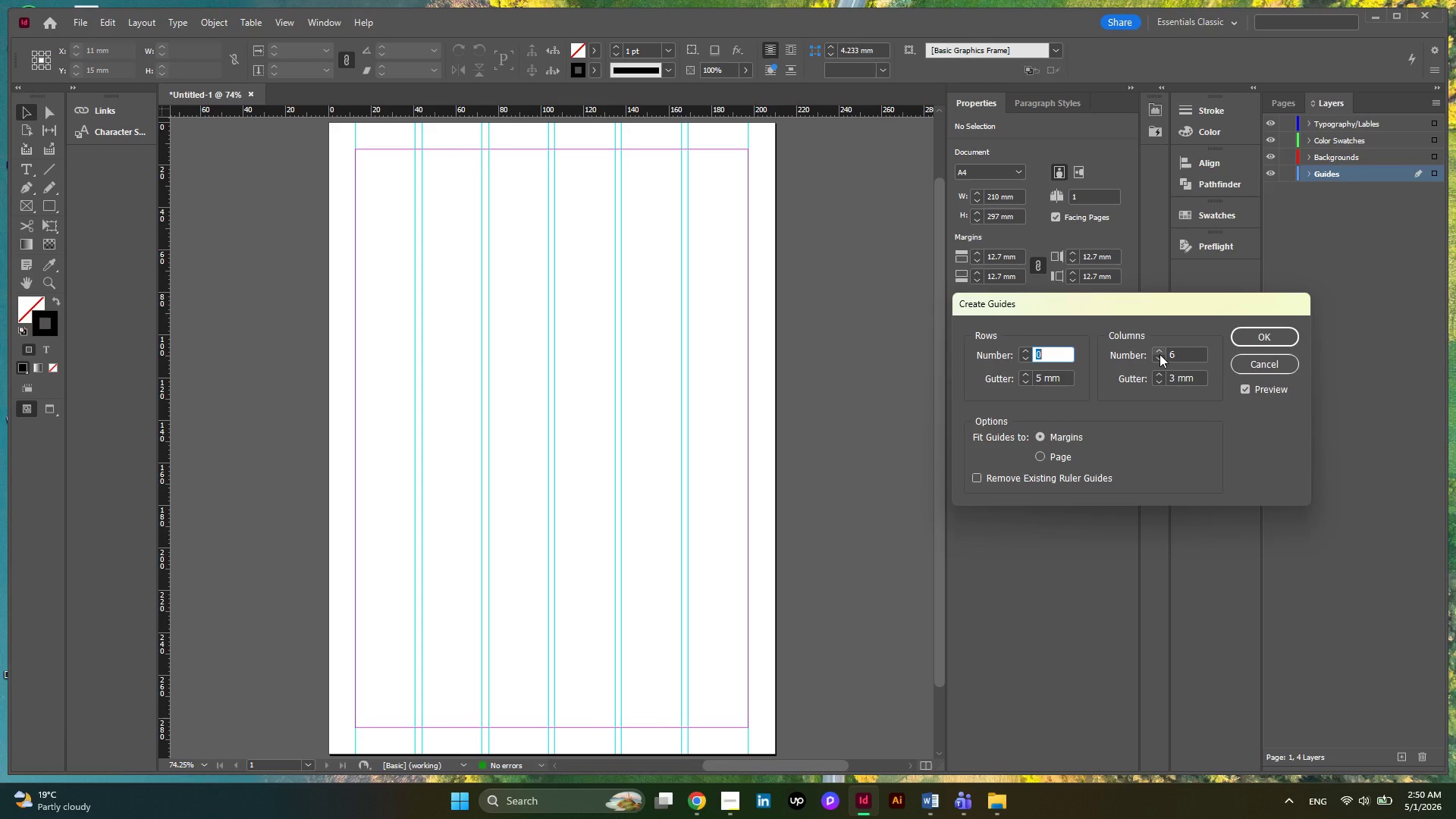 
wait(7.66)
 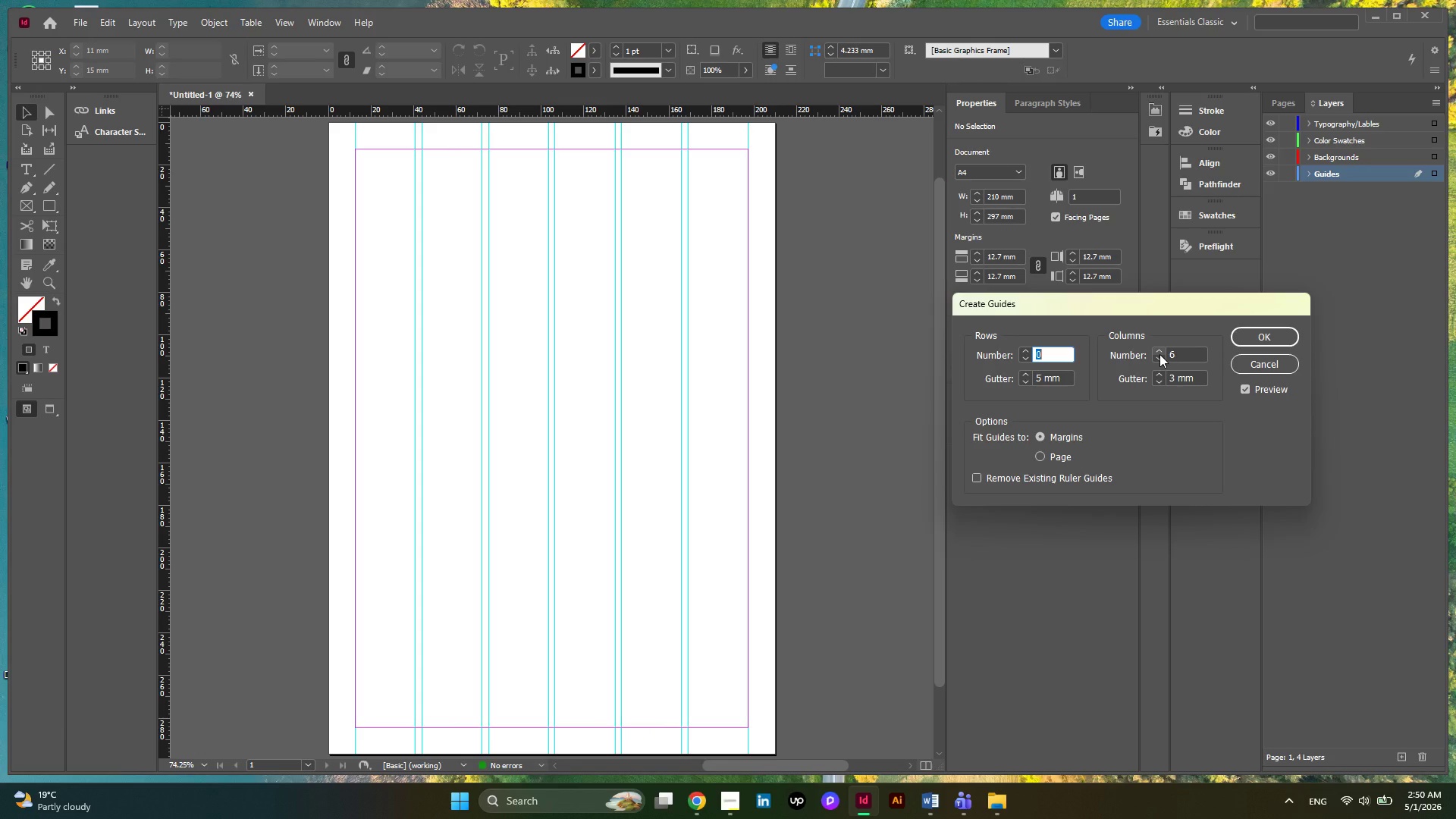 
left_click([1159, 359])
 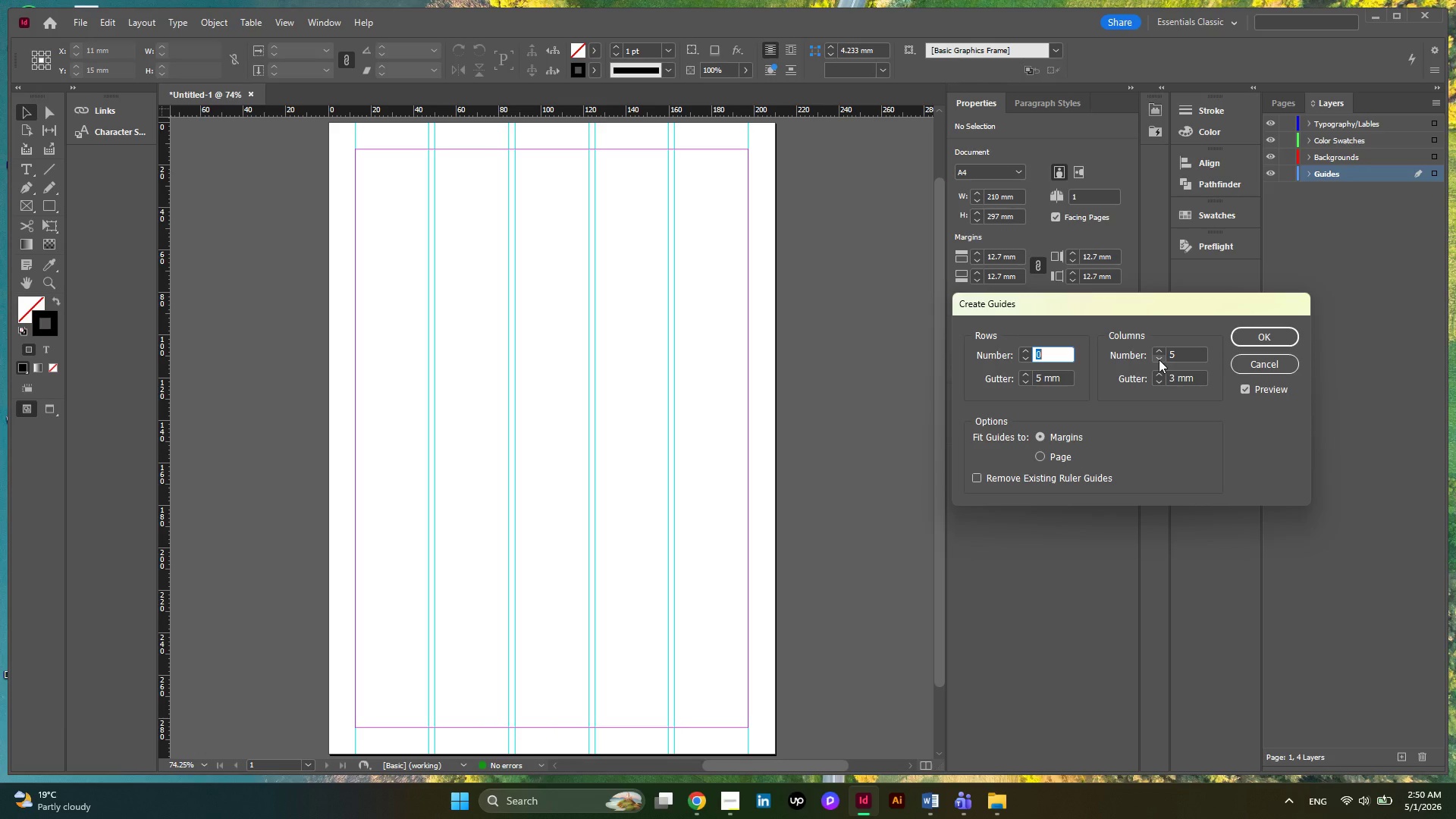 
left_click([1159, 359])
 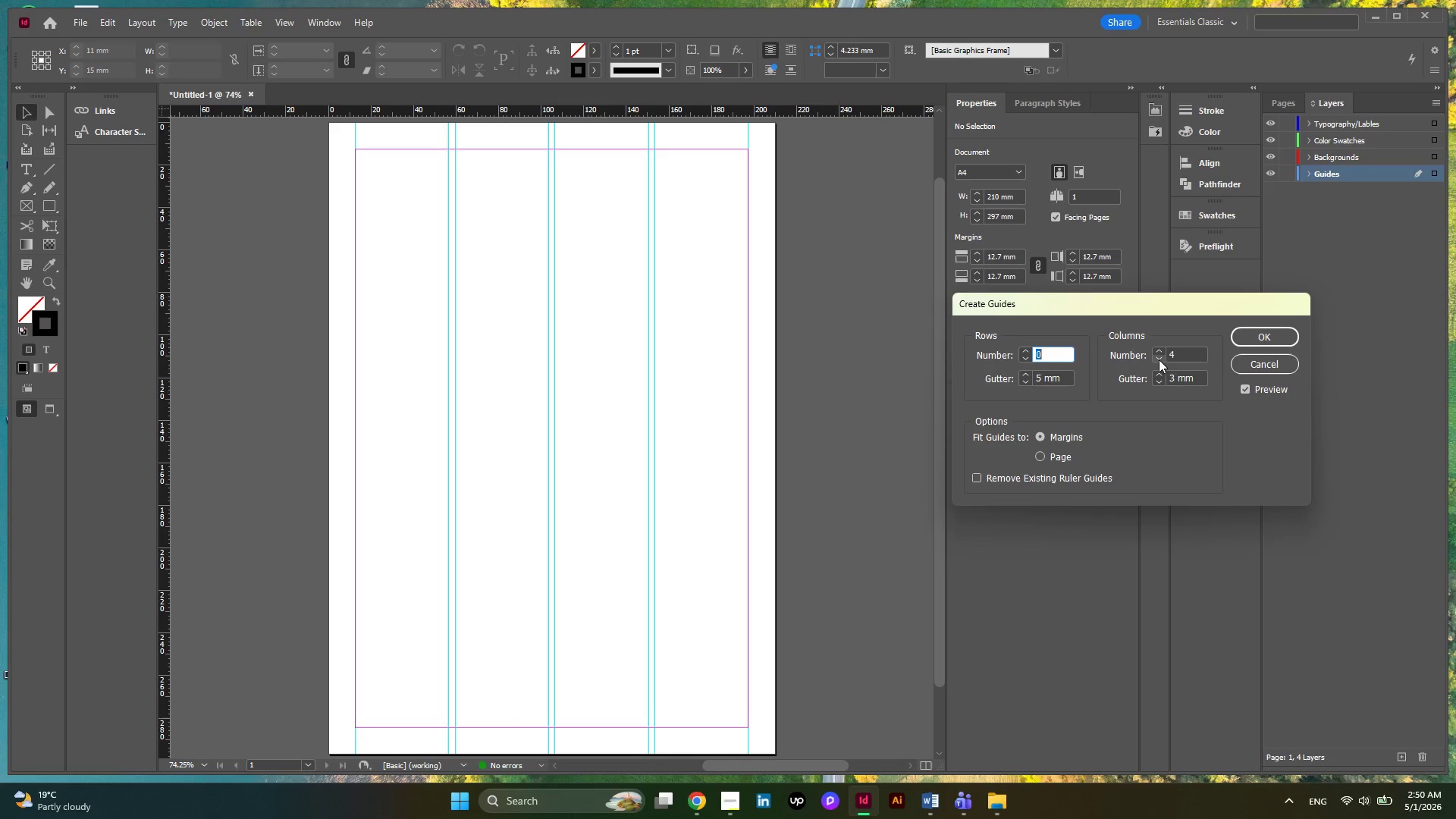 
wait(12.52)
 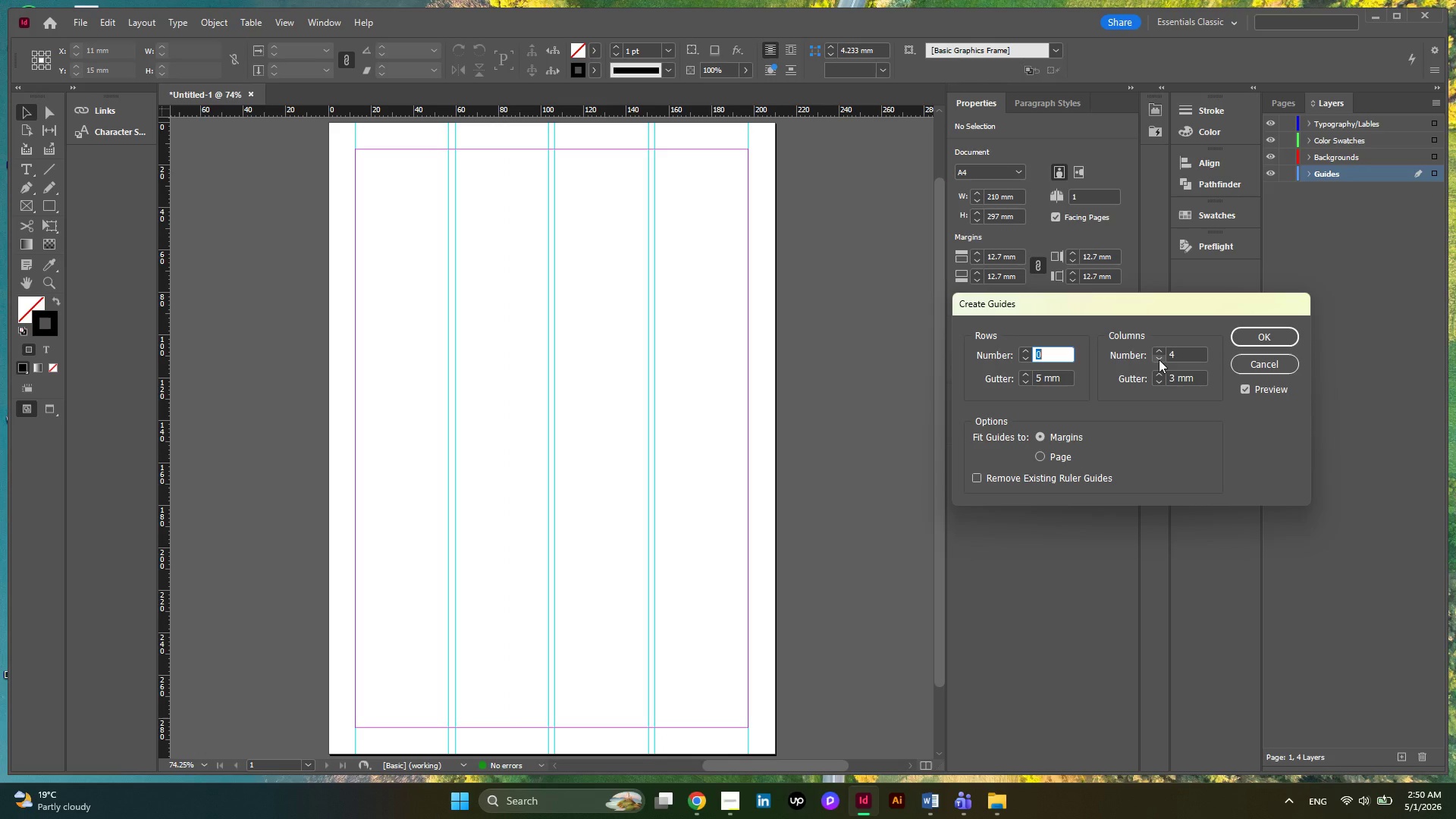 
left_click([1020, 354])
 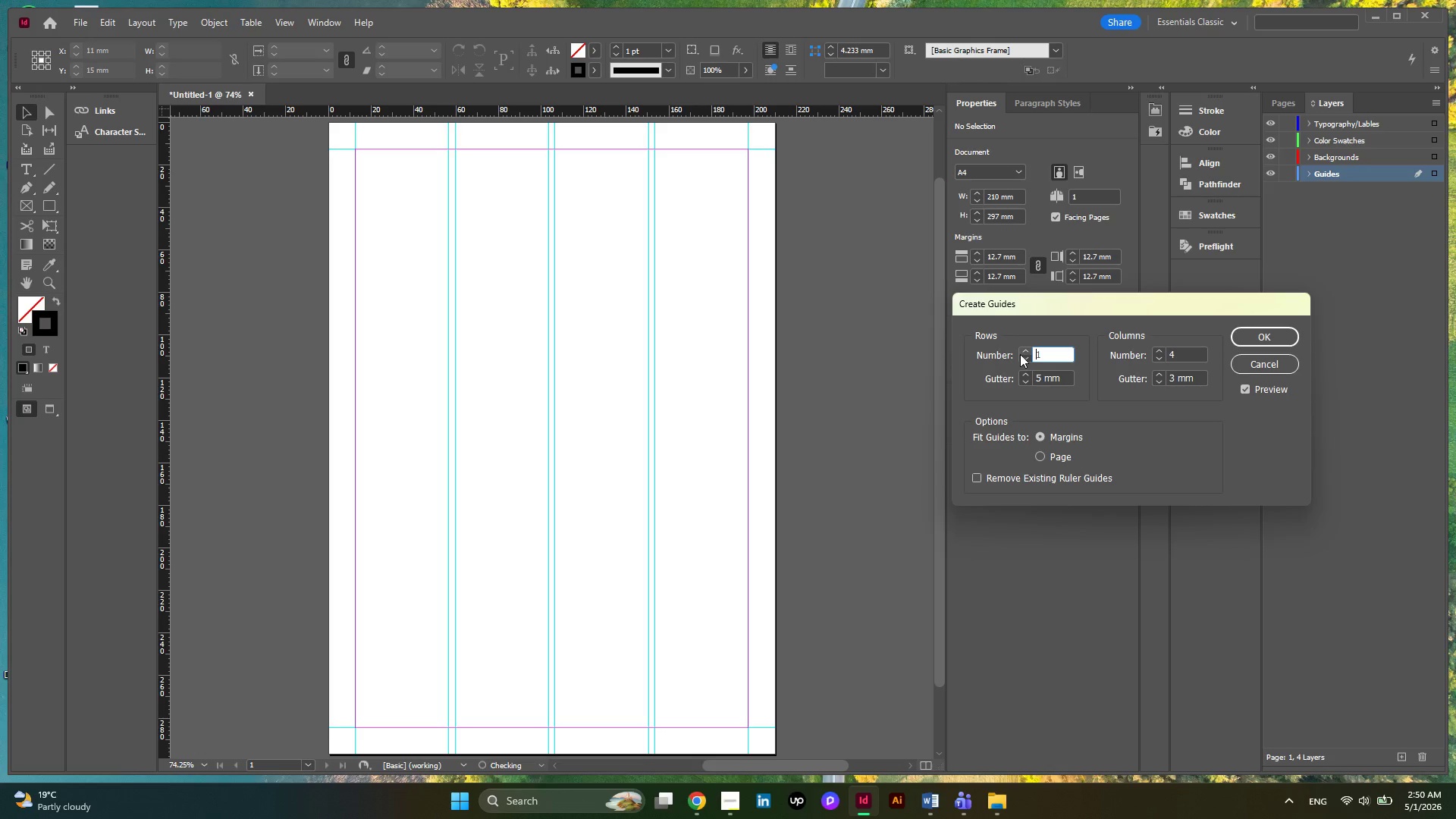 
left_click([1020, 354])
 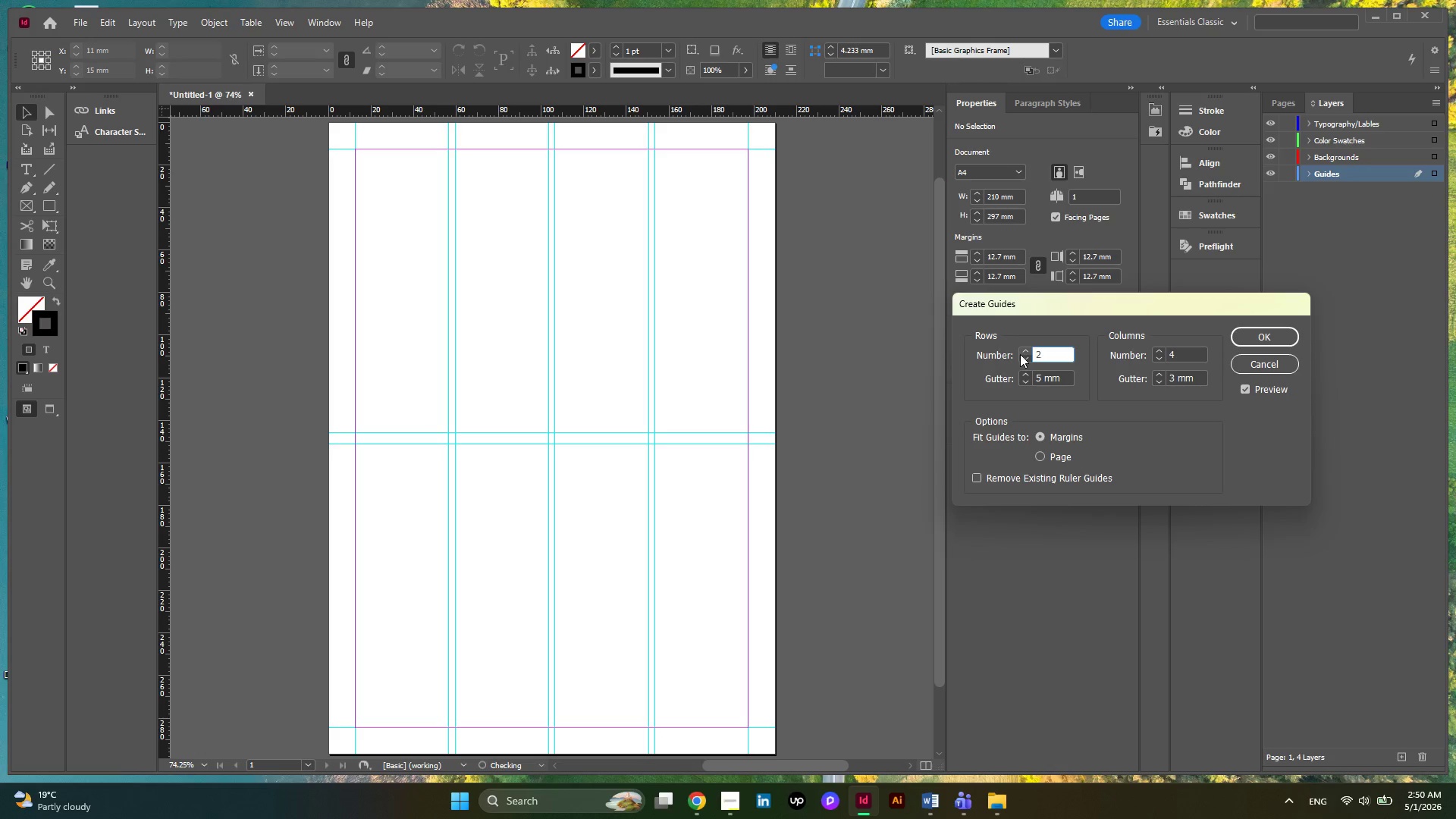 
left_click([1020, 354])
 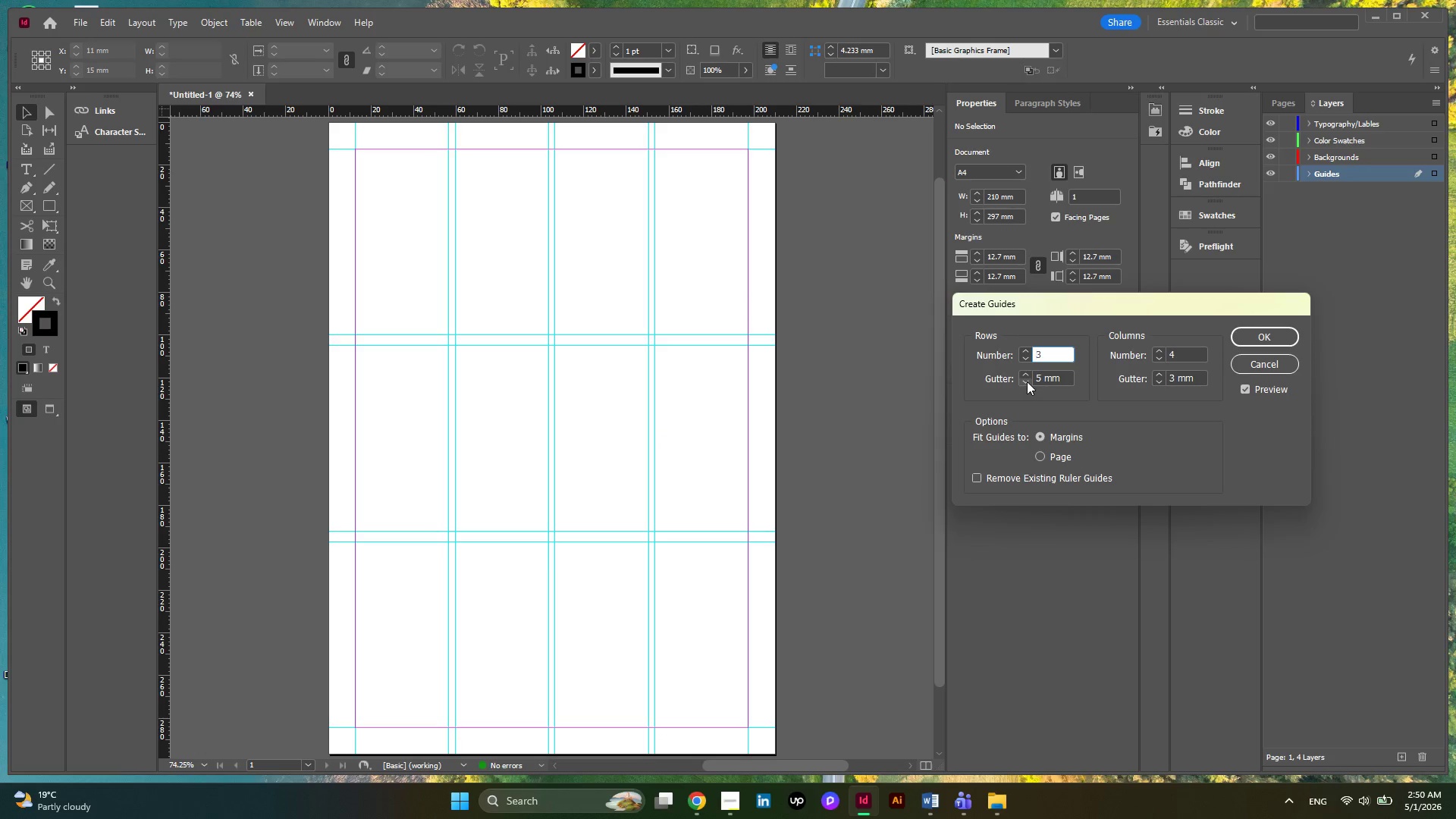 
double_click([1027, 381])
 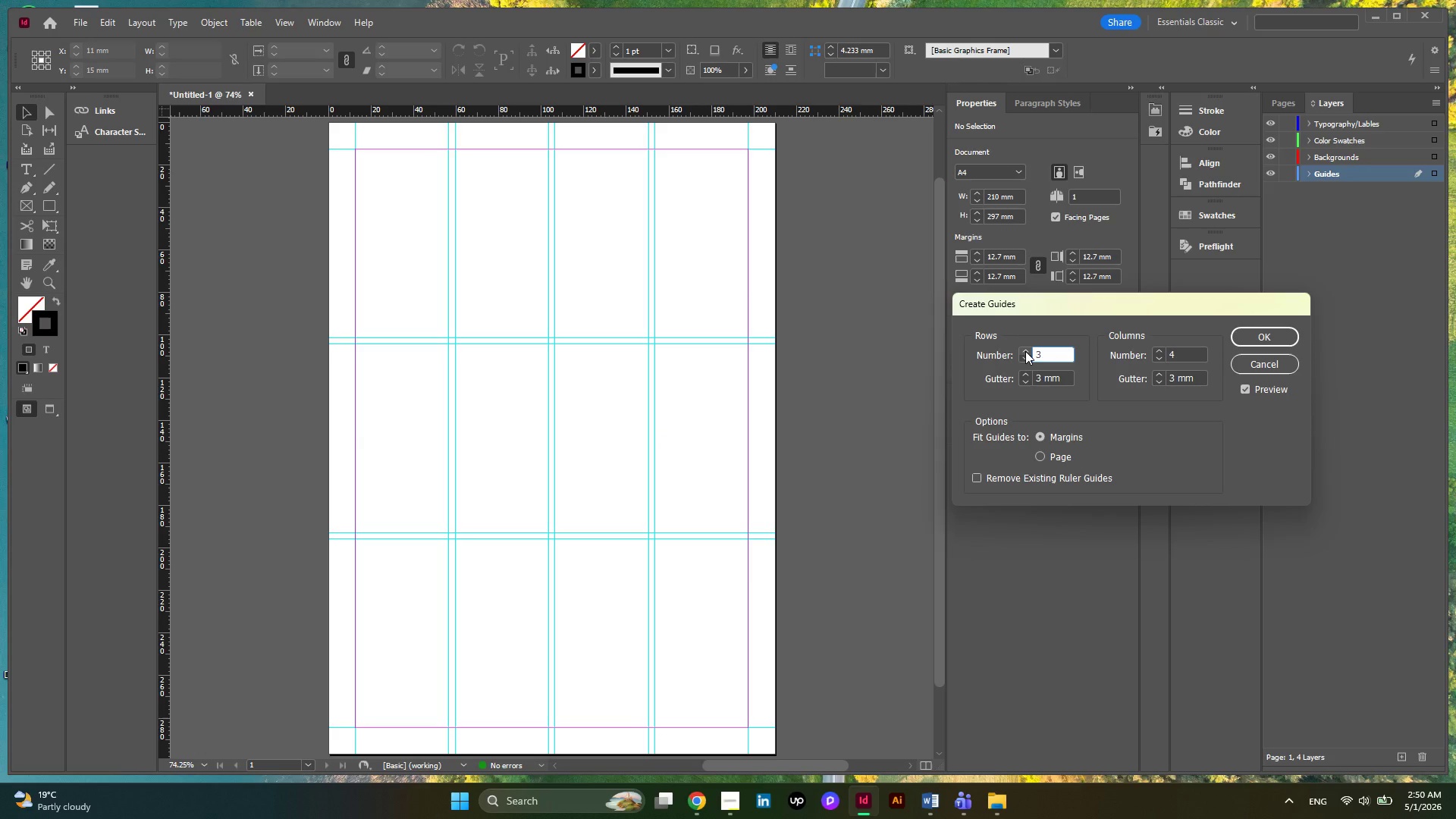 
left_click([1025, 351])
 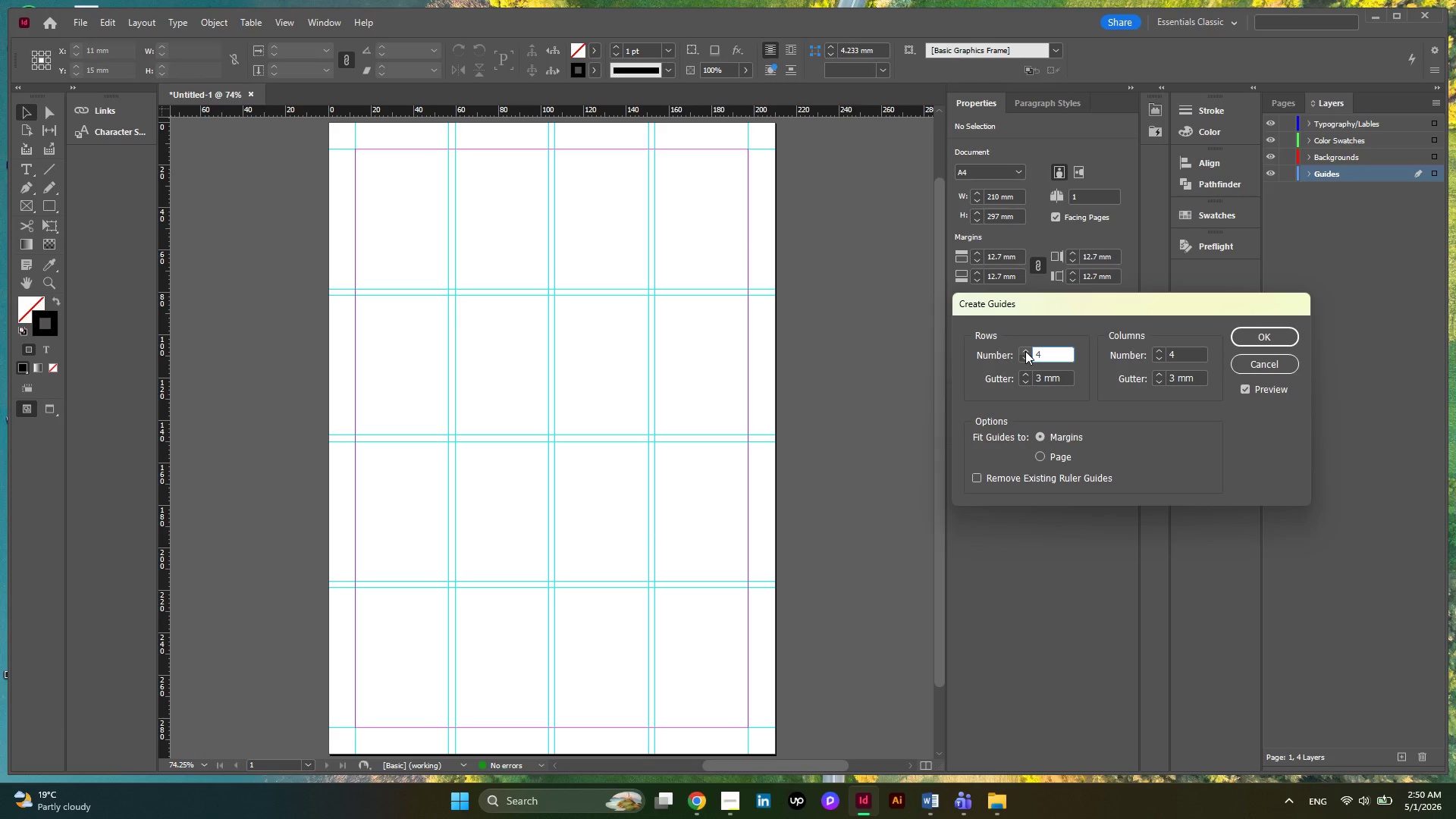 
left_click([1025, 351])
 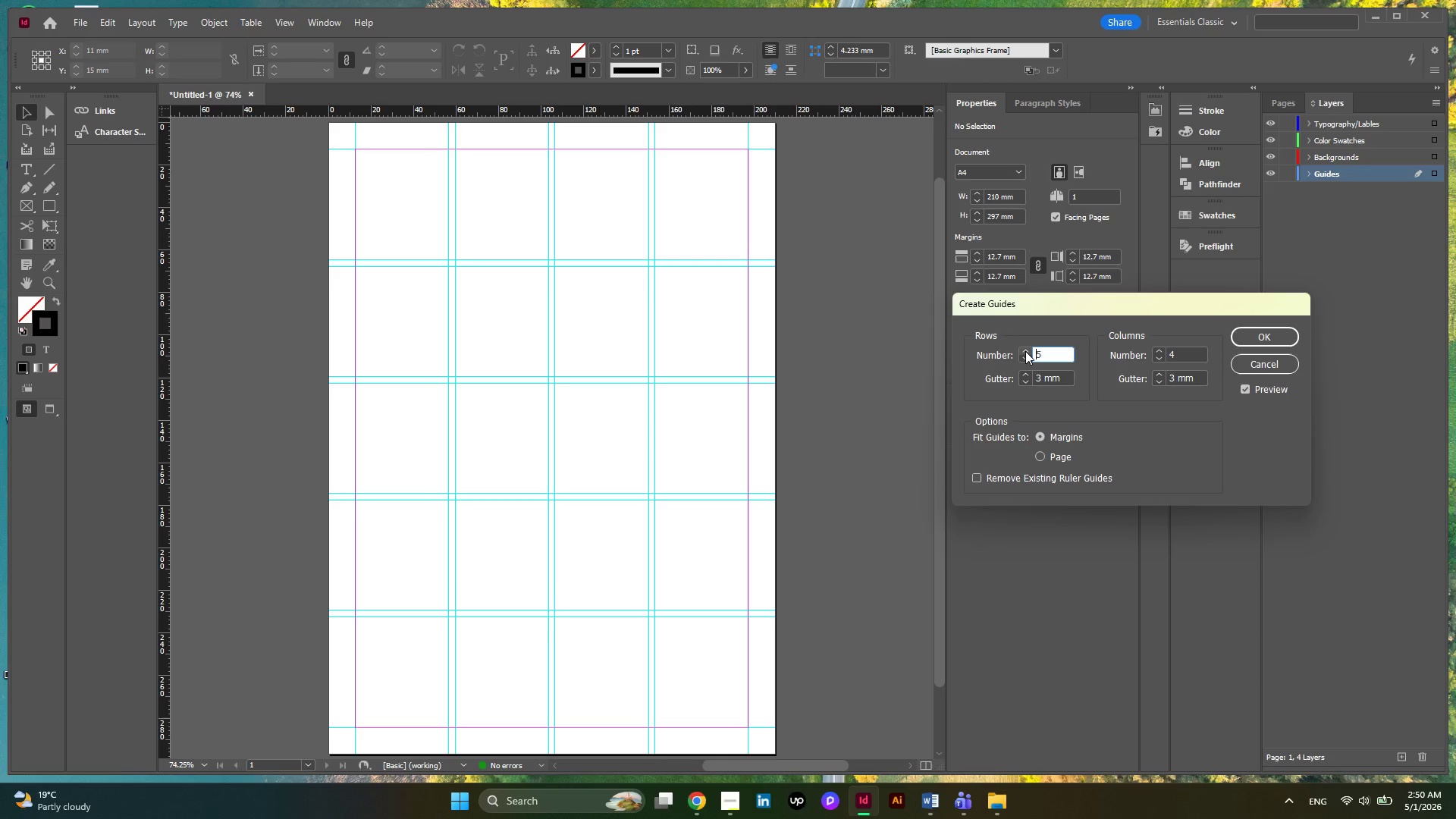 
left_click([1025, 351])
 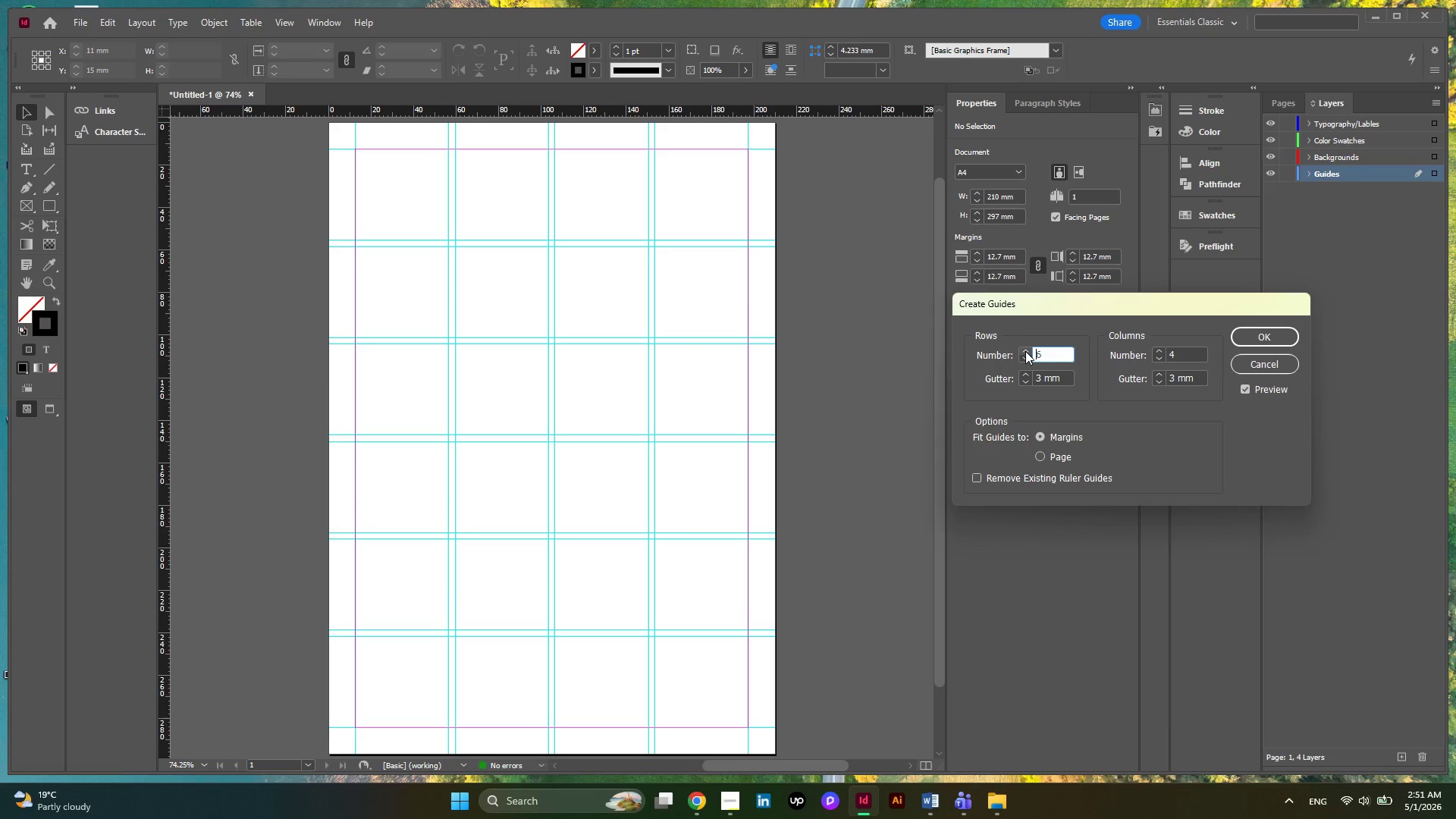 
wait(14.19)
 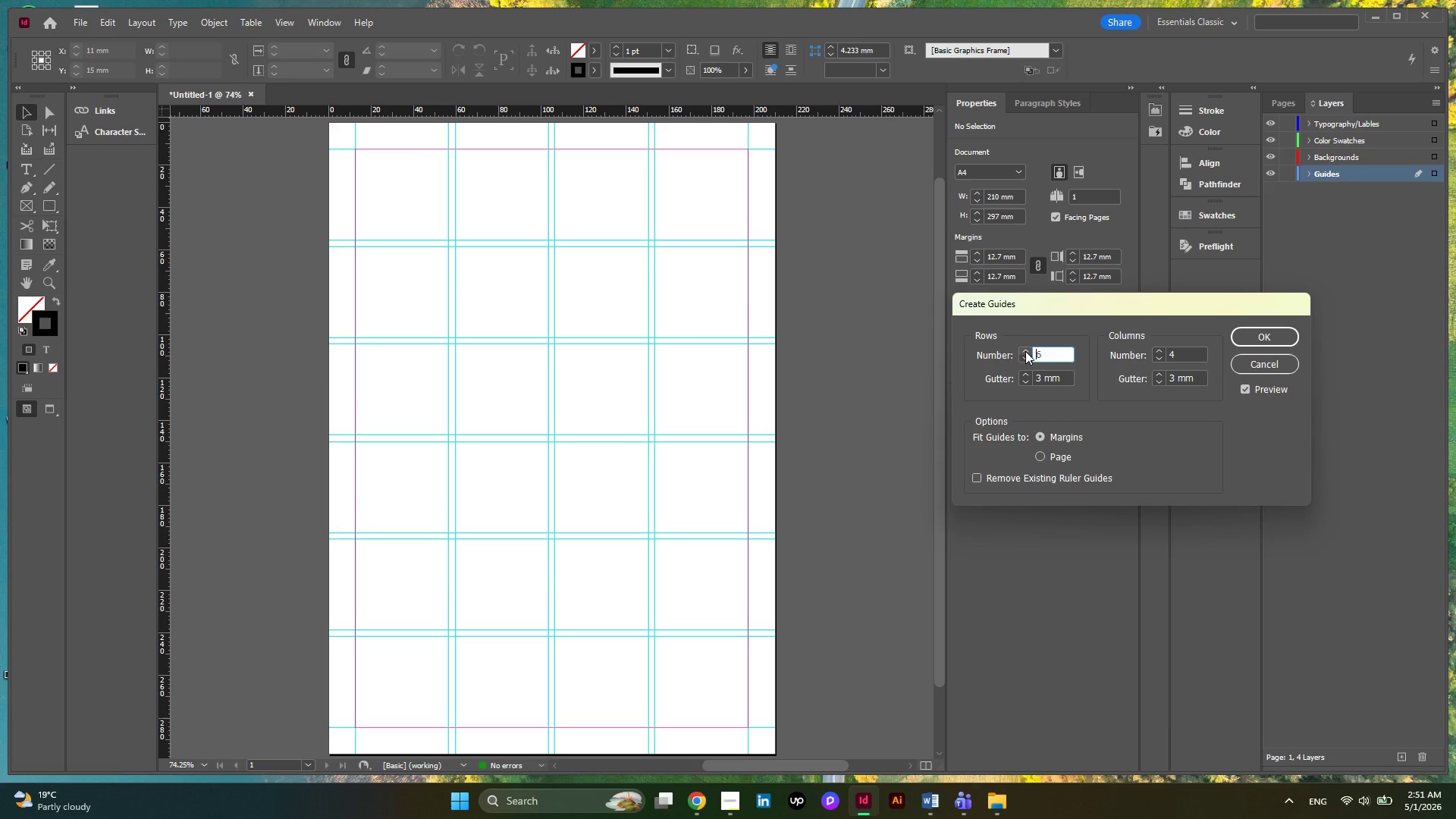 
left_click([1021, 356])
 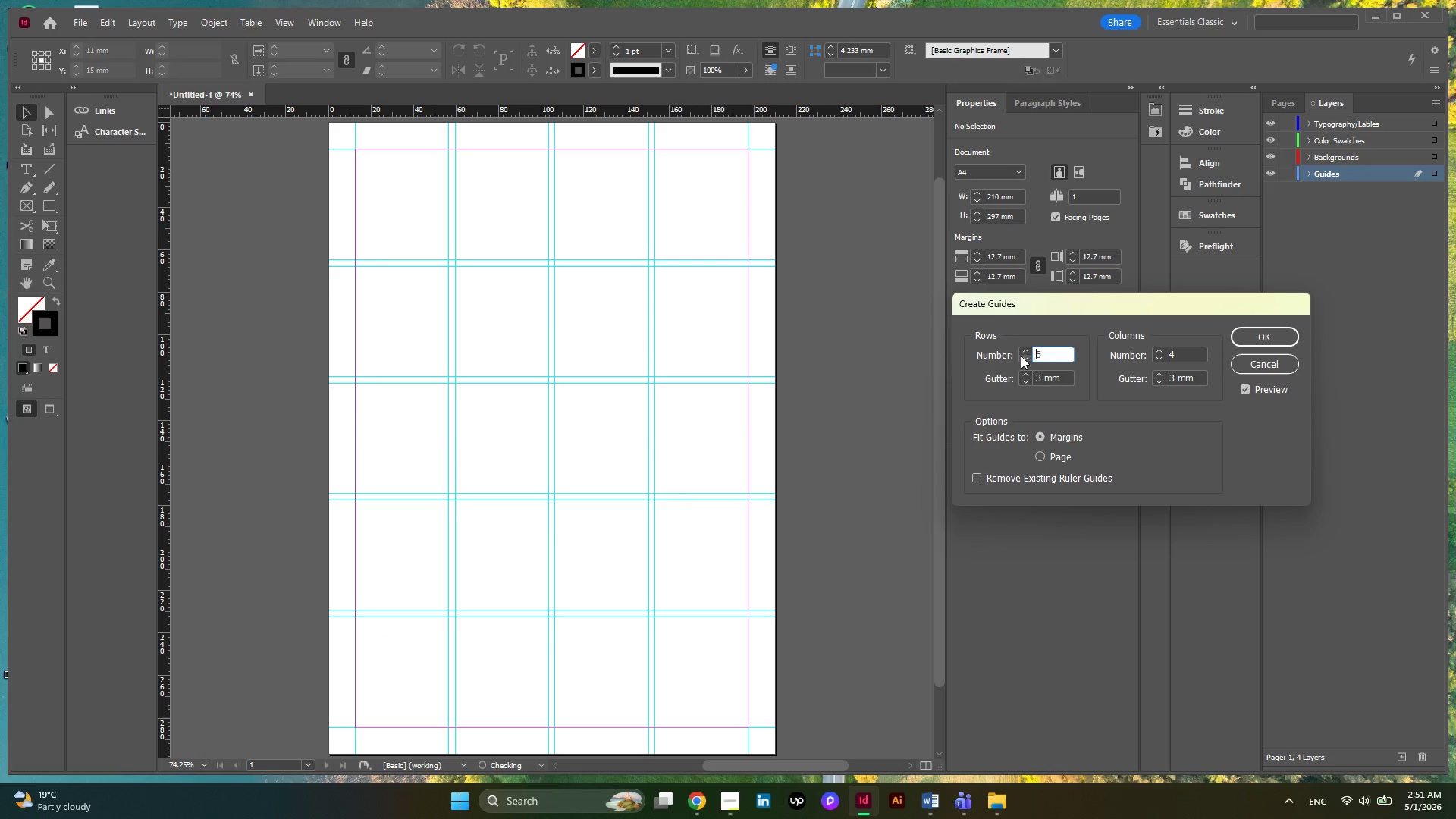 
left_click([1021, 356])
 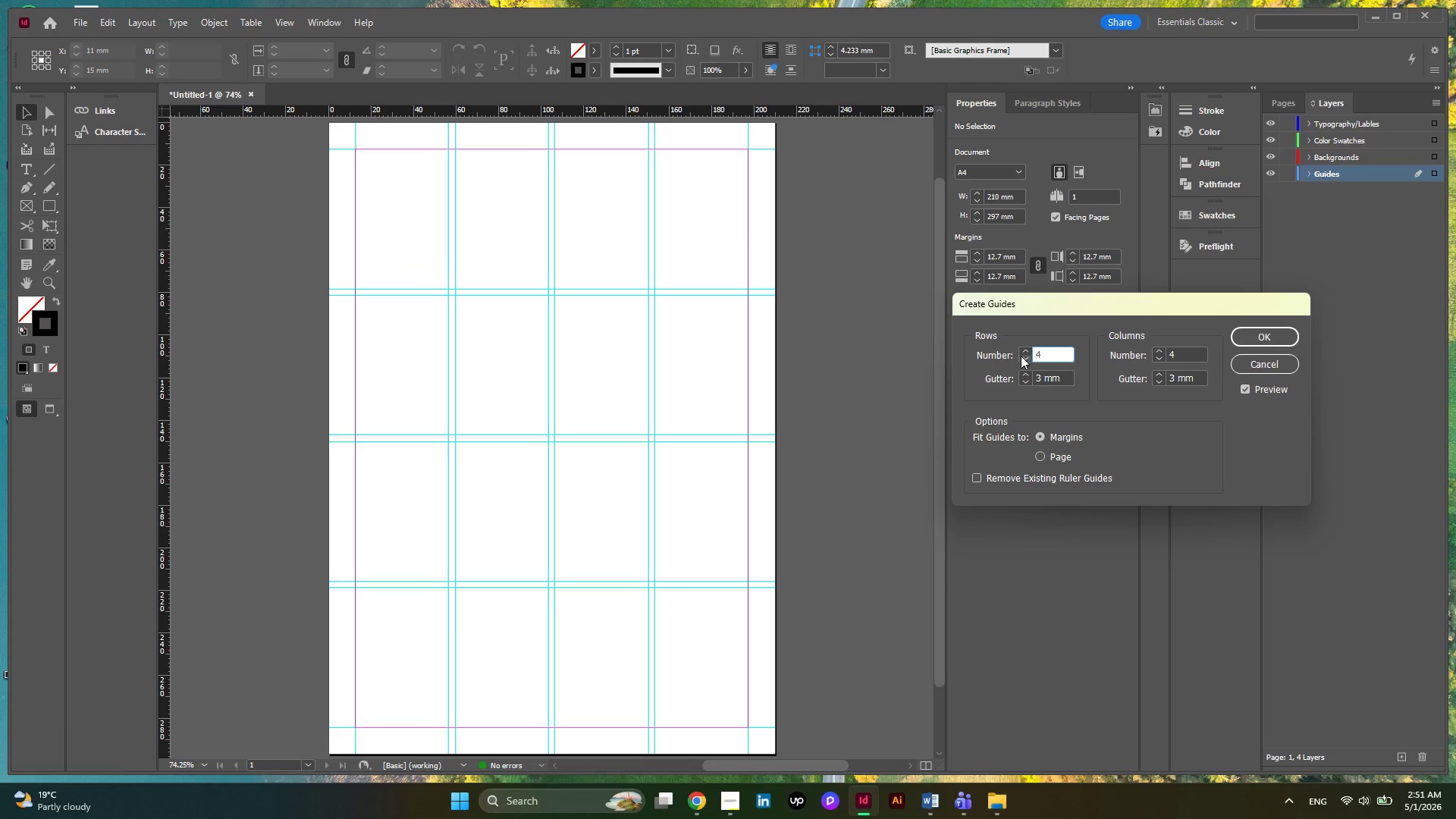 
wait(9.75)
 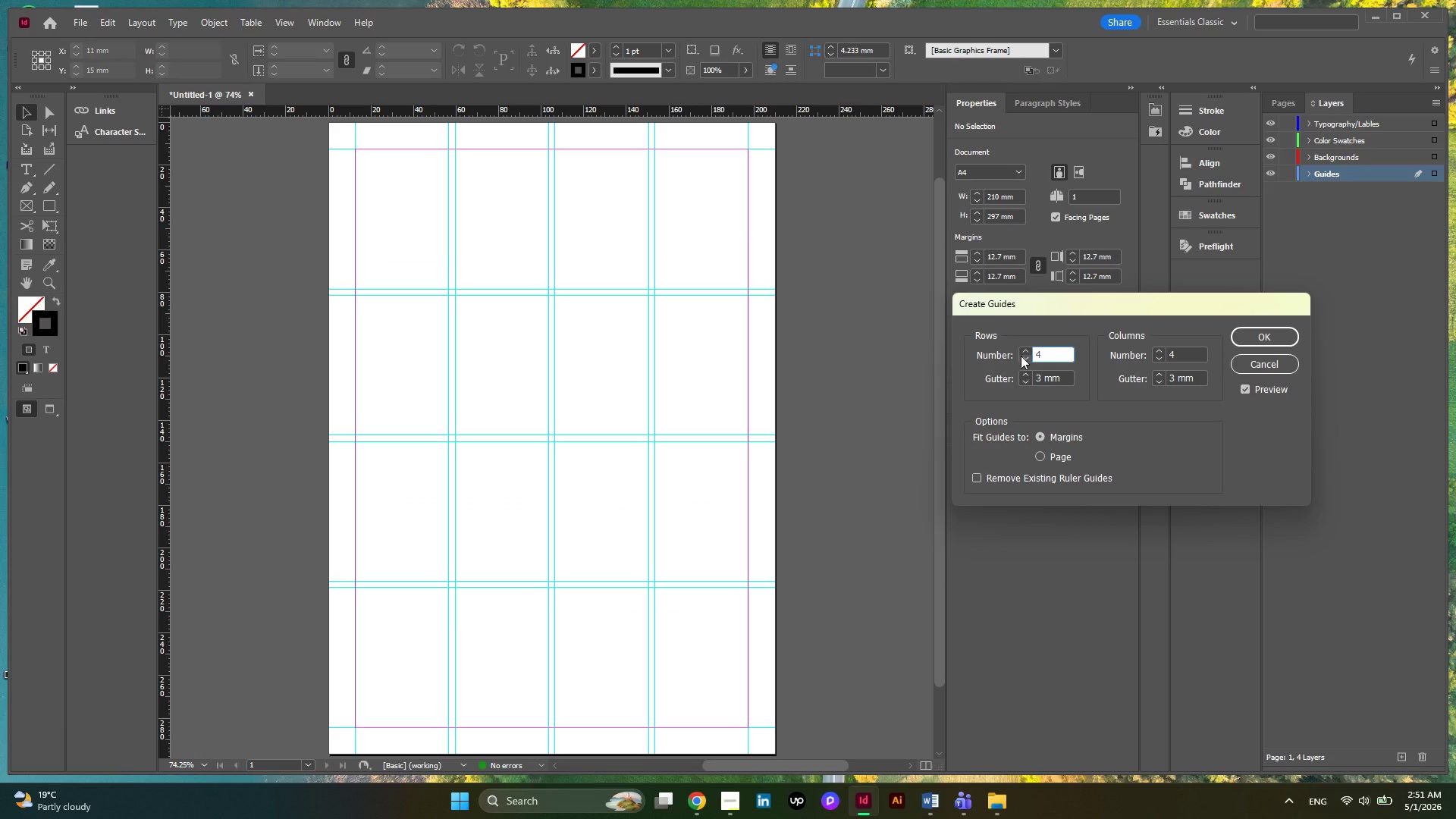 
left_click([1236, 336])
 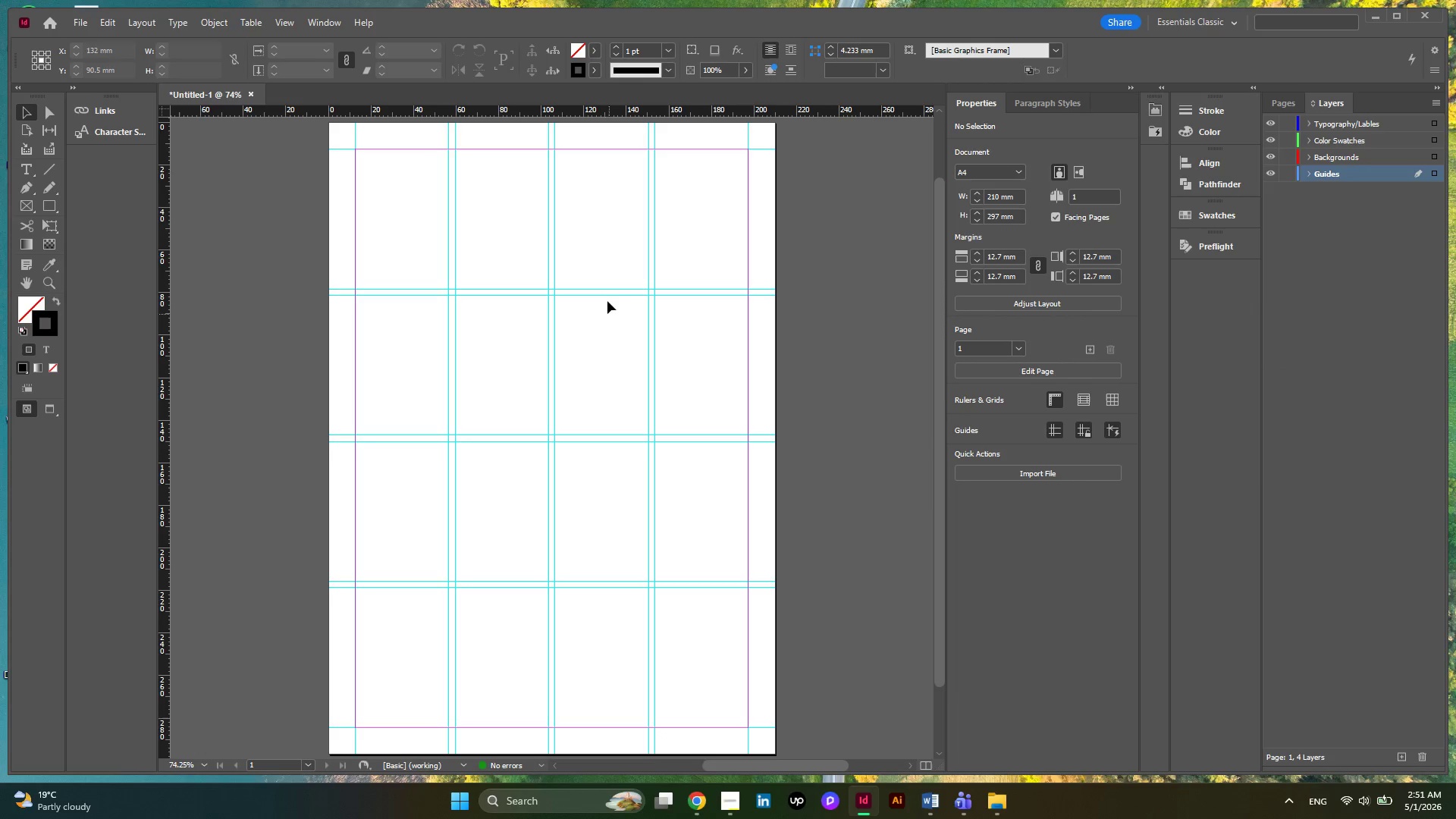 
left_click([607, 299])
 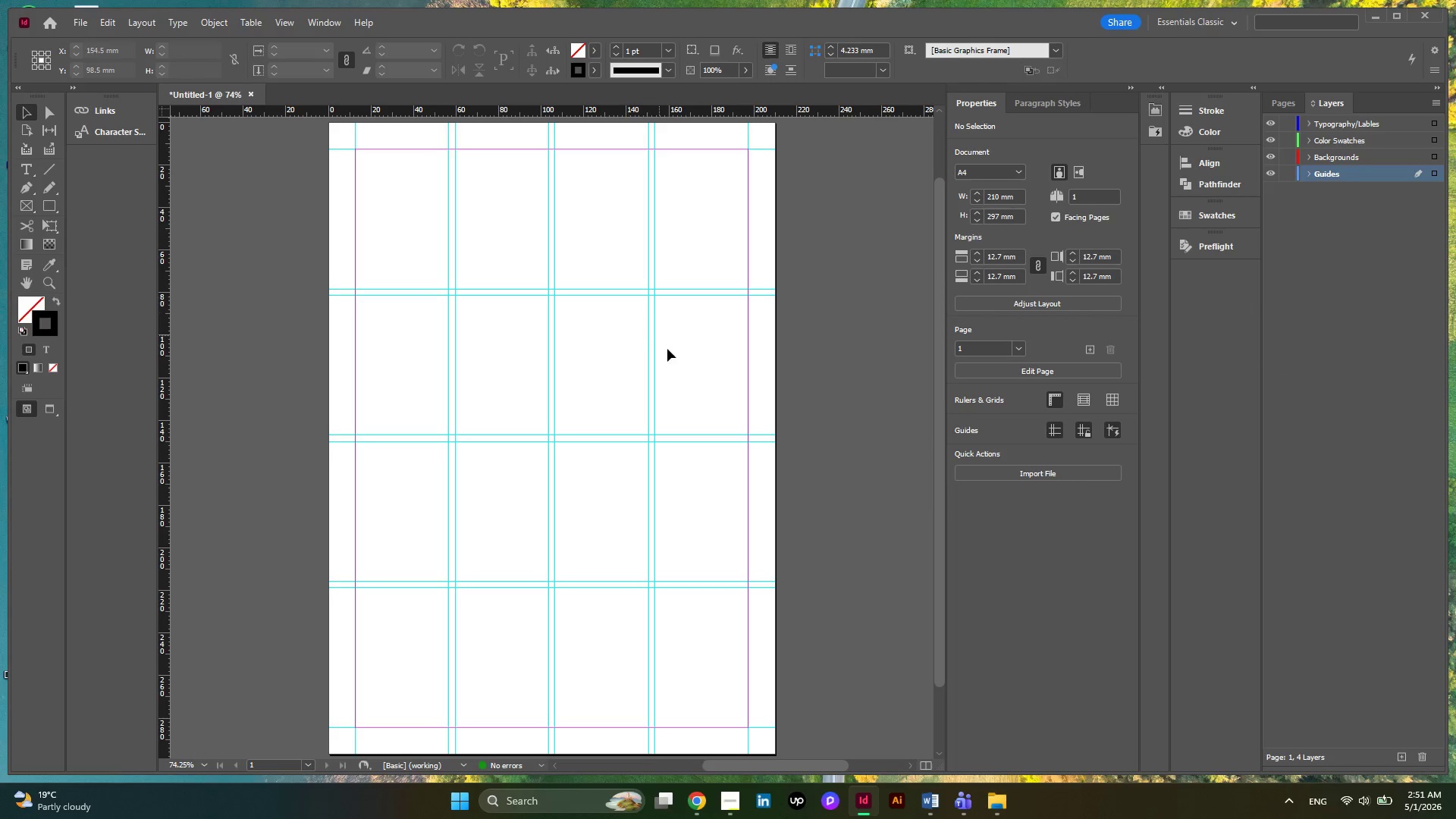 
left_click_drag(start_coordinate=[698, 369], to_coordinate=[542, 226])
 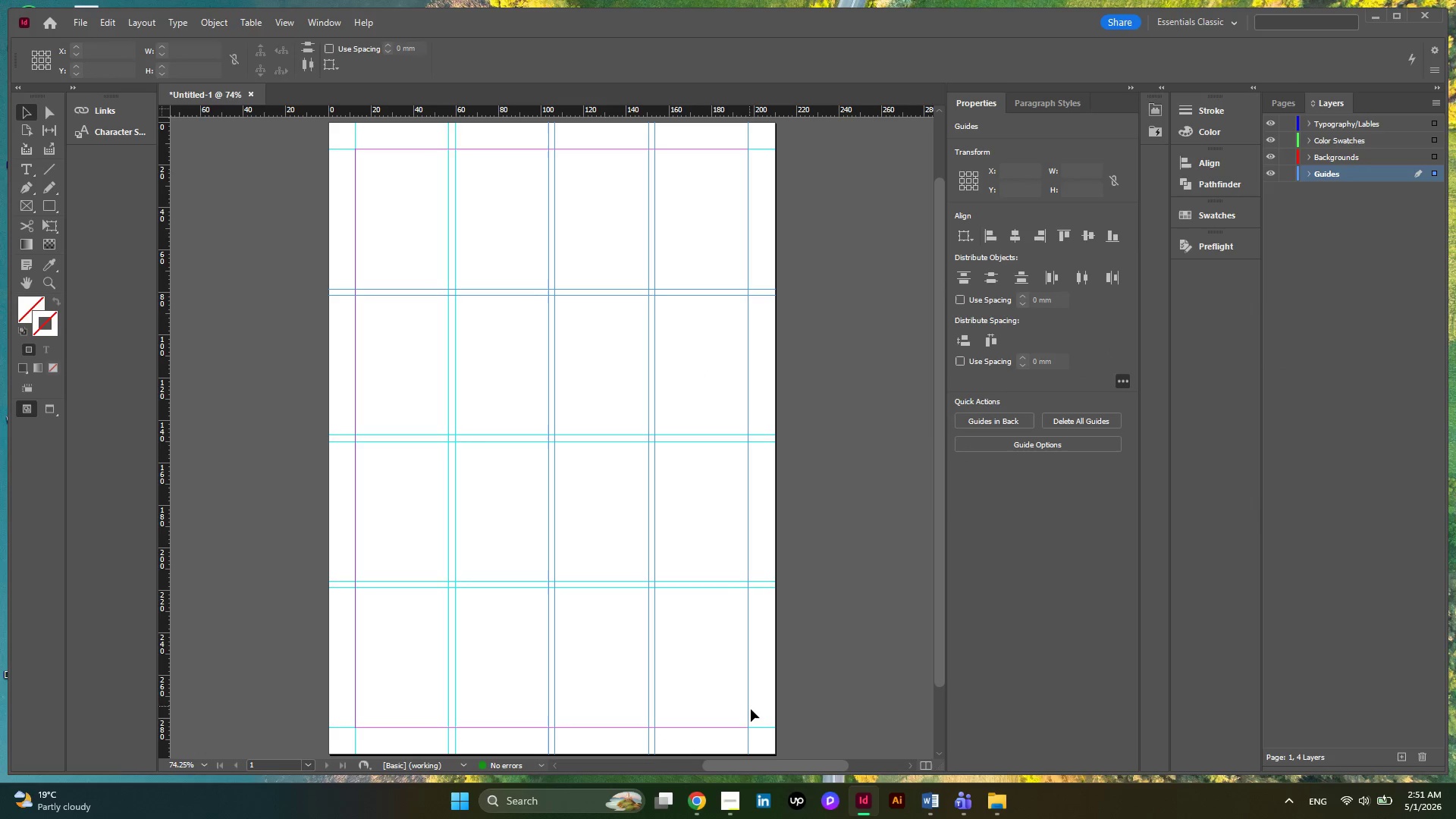 
left_click_drag(start_coordinate=[753, 711], to_coordinate=[322, 203])
 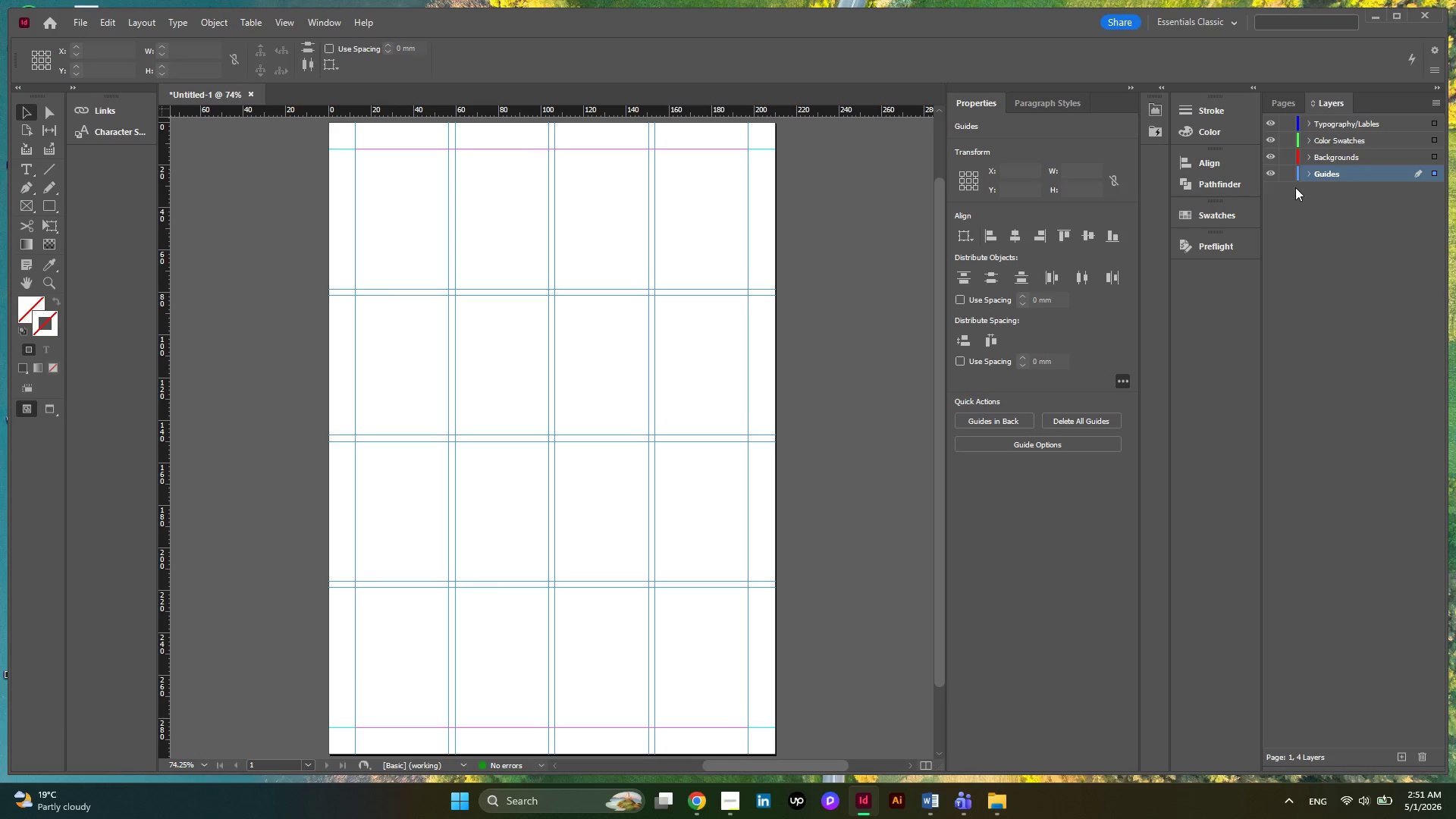 
left_click([1290, 175])
 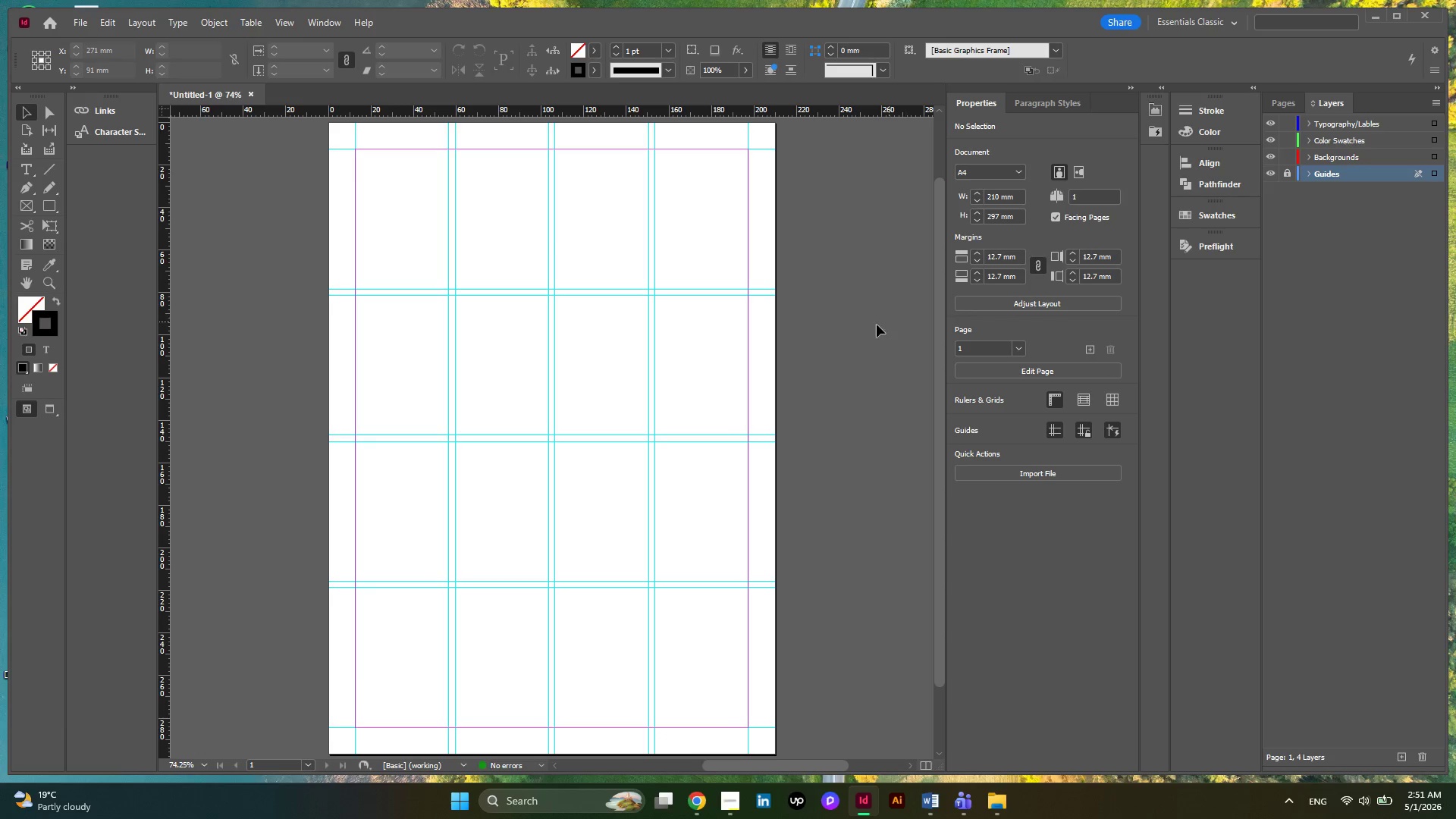 
left_click([875, 324])
 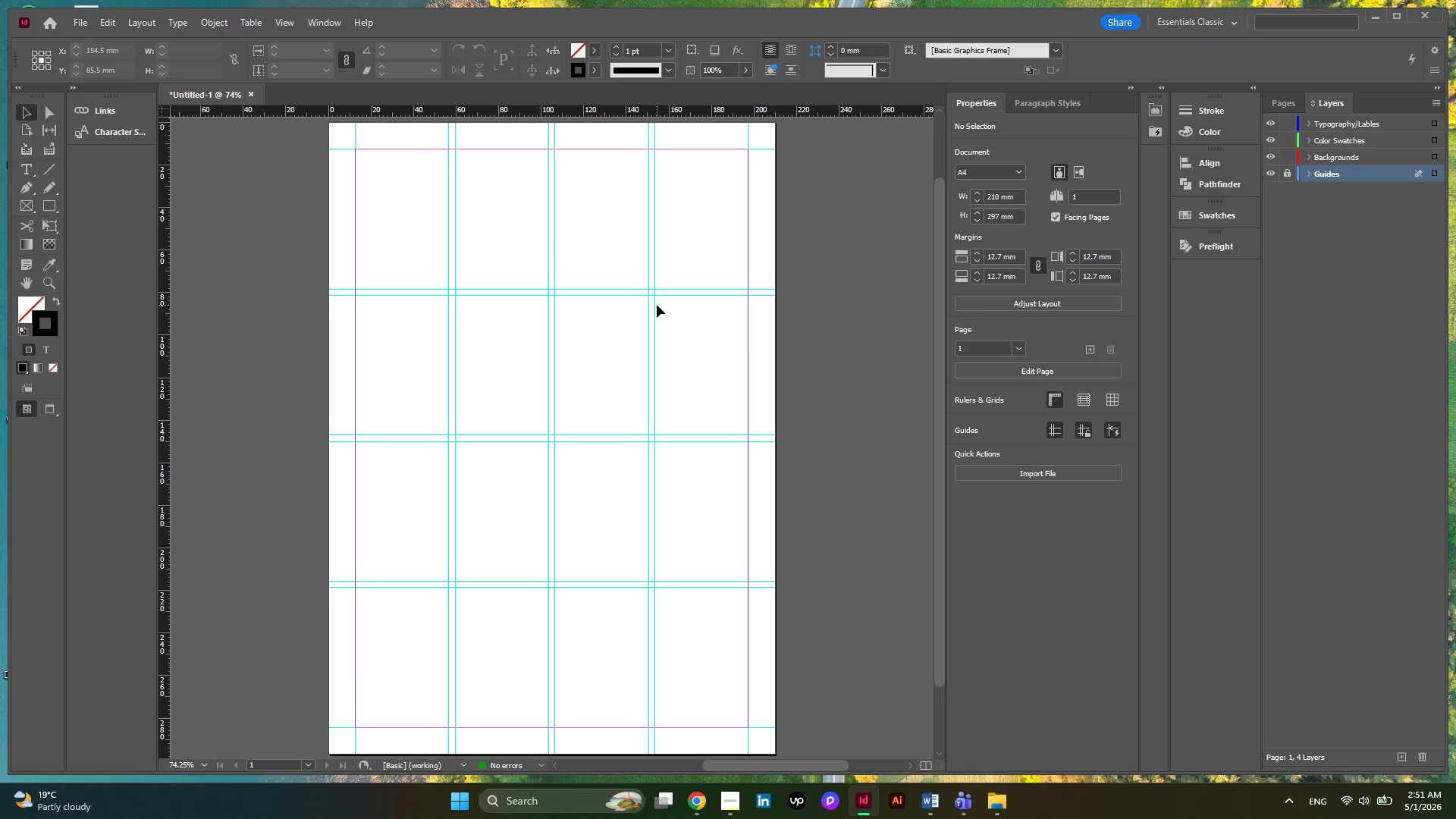 
left_click_drag(start_coordinate=[654, 306], to_coordinate=[585, 325])
 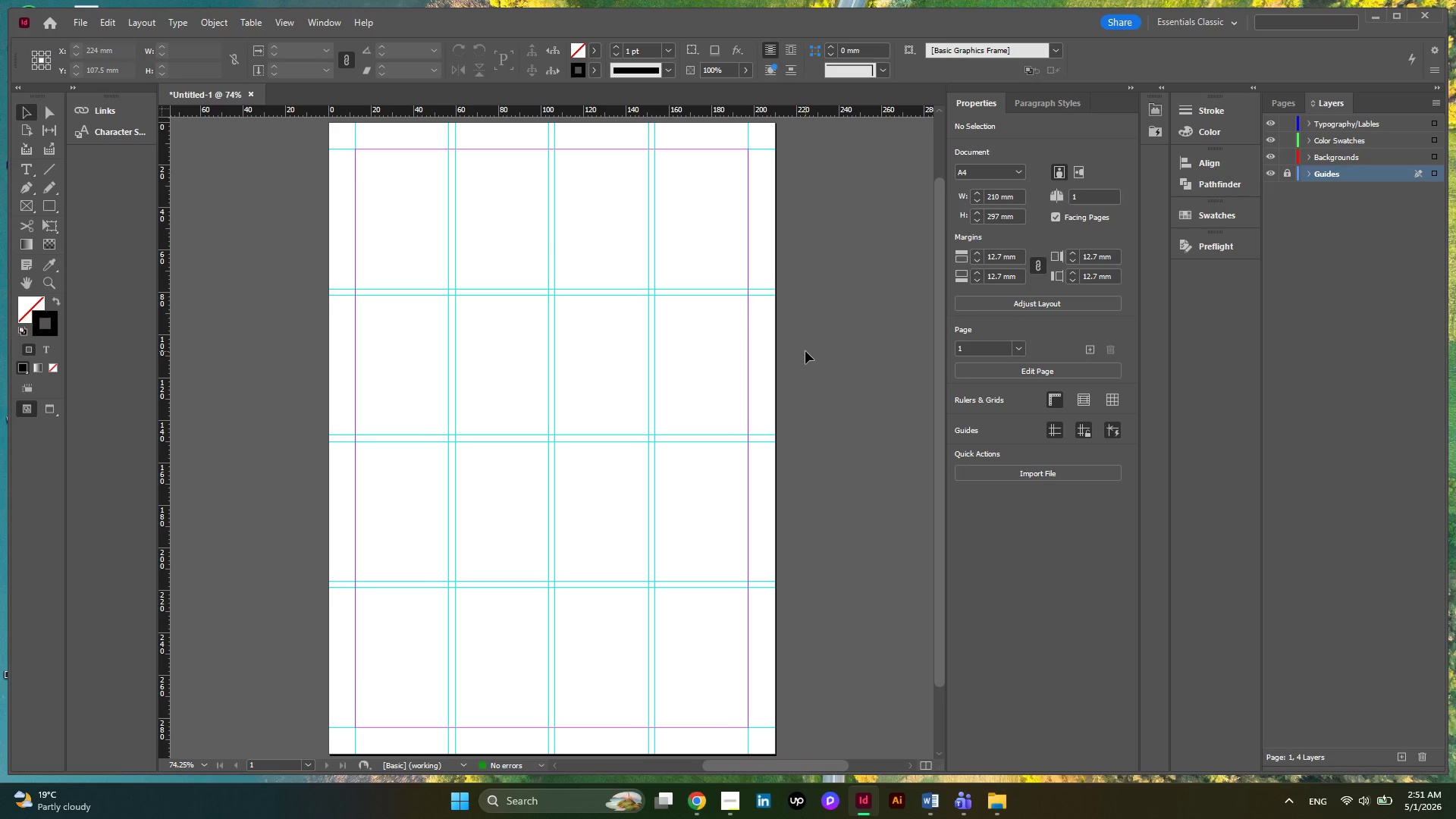 
wait(17.3)
 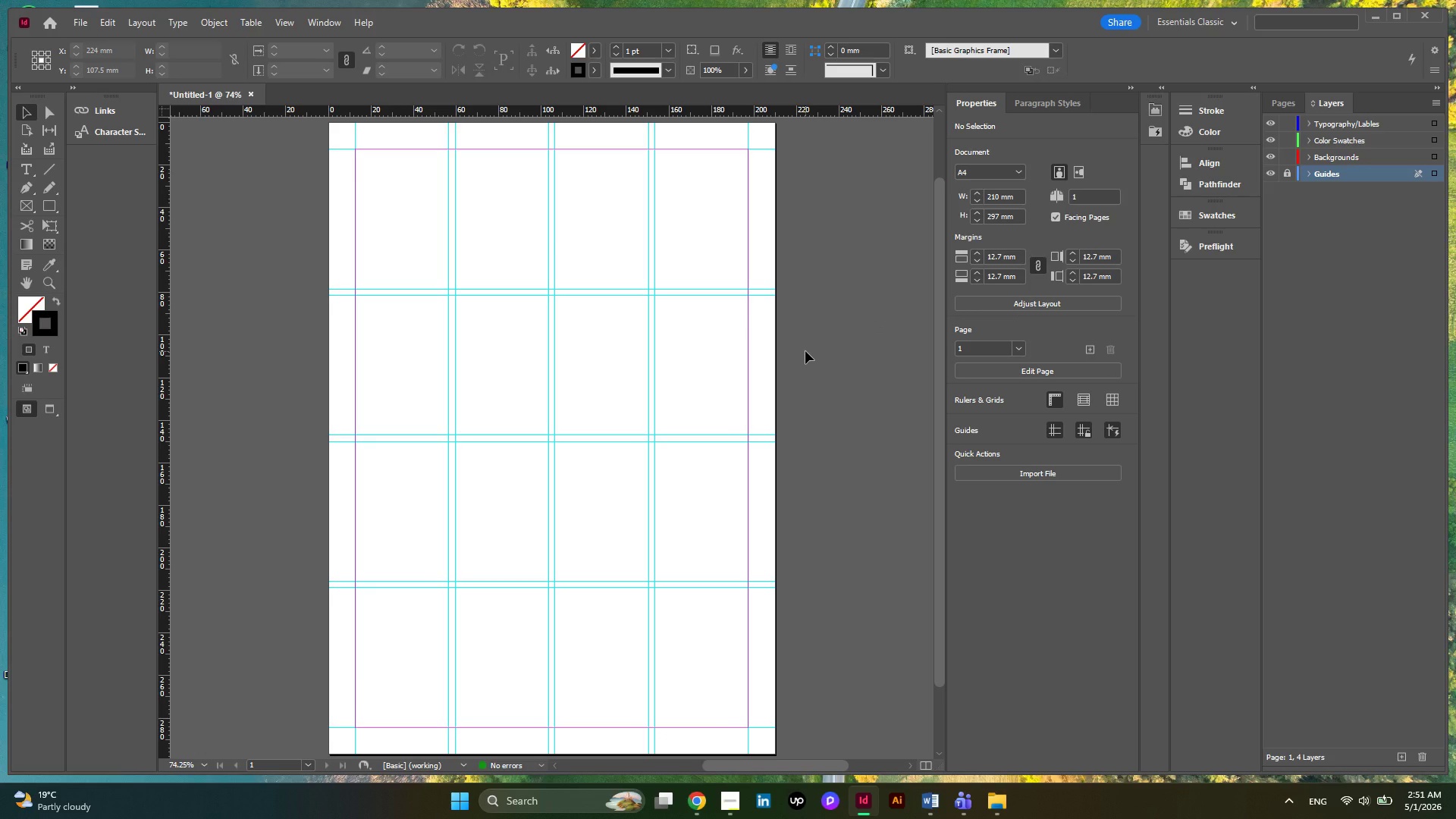 
left_click([999, 812])
 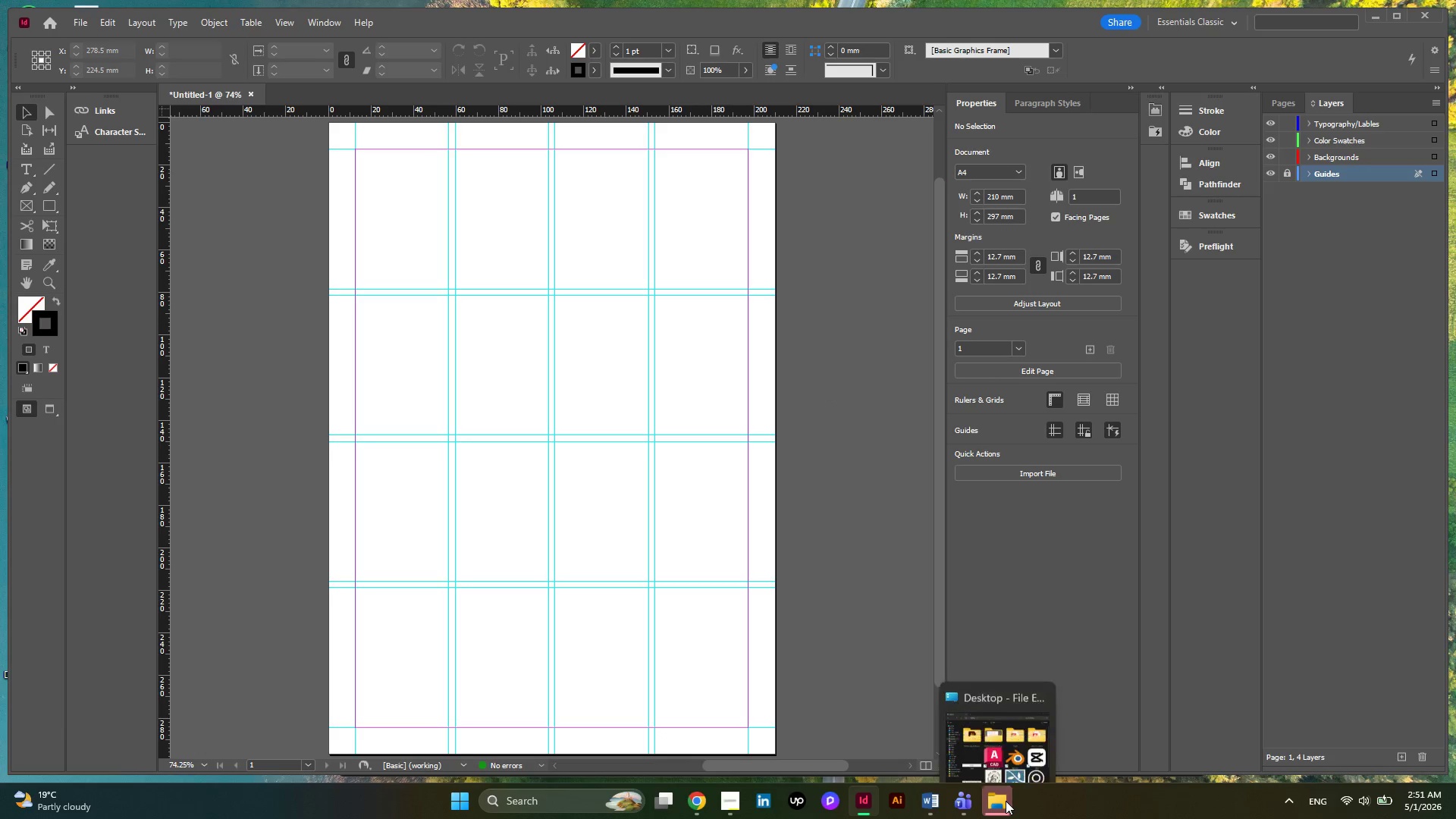 
left_click([1007, 710])
 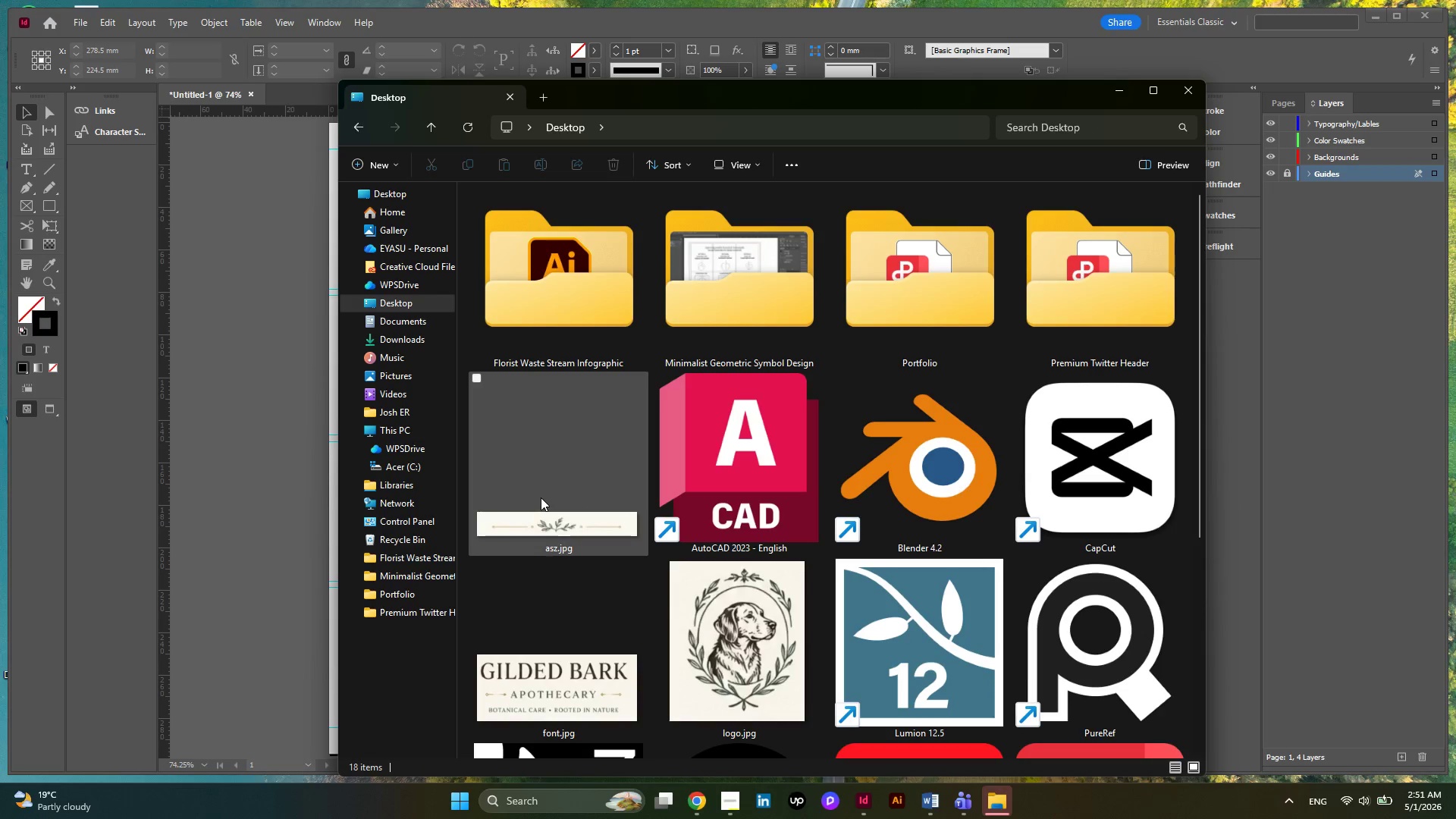 
hold_key(key=ControlLeft, duration=0.59)
left_click([541, 497])
 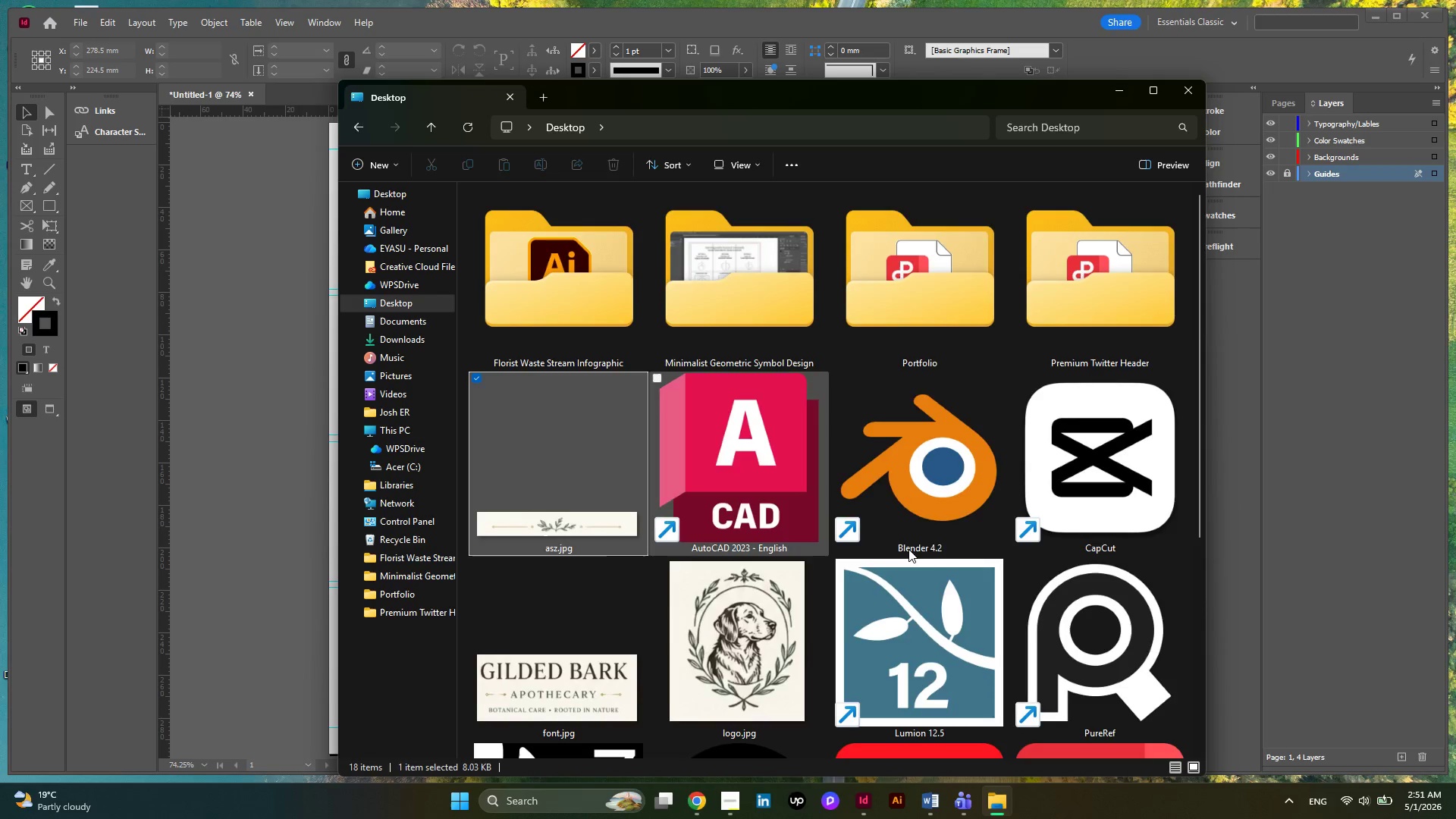 
scroll: coordinate [908, 549], scroll_direction: down, amount: 1.0
 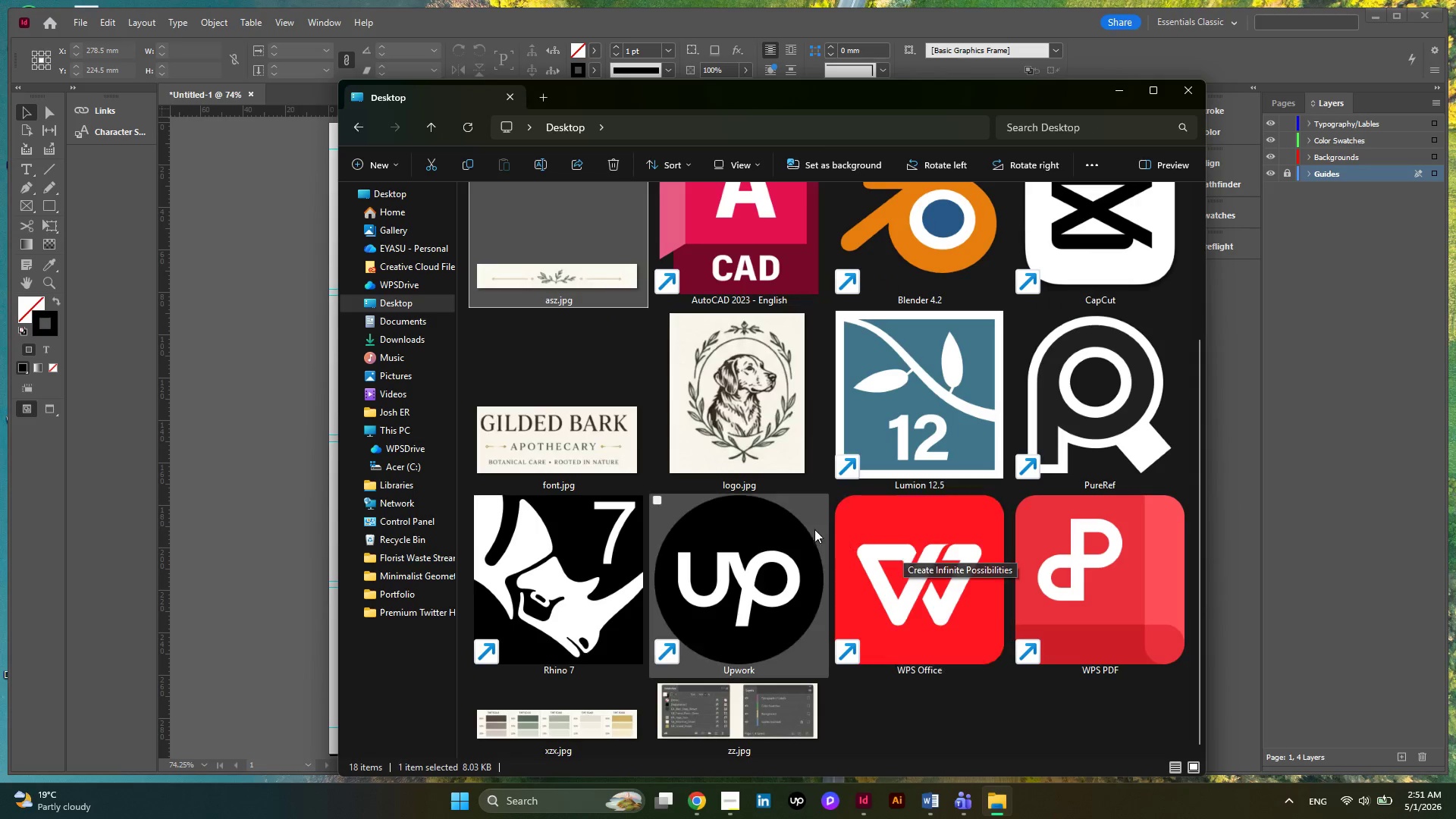 
hold_key(key=ControlLeft, duration=1.53)
left_click([782, 446])
 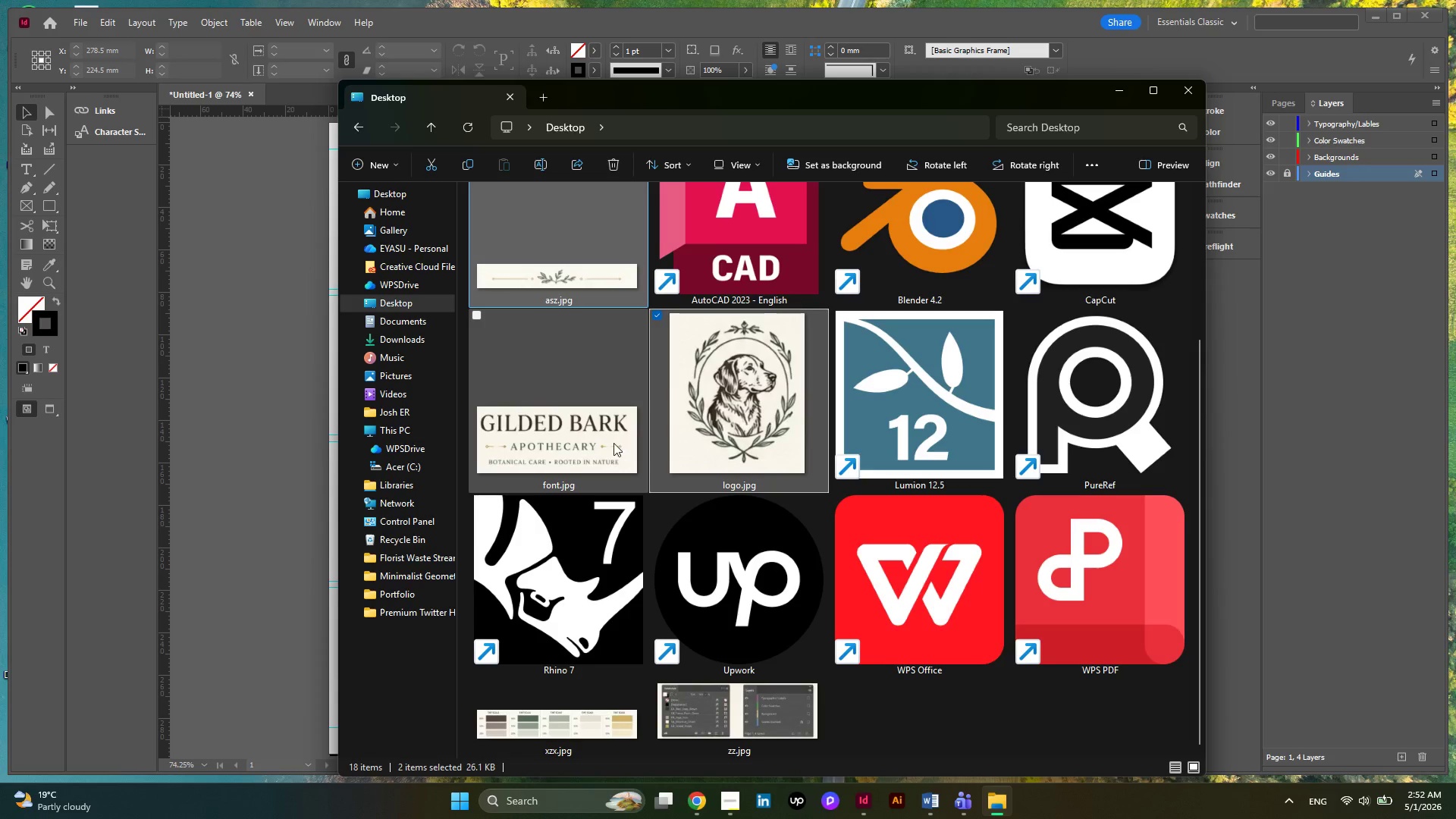 
left_click([613, 443])
 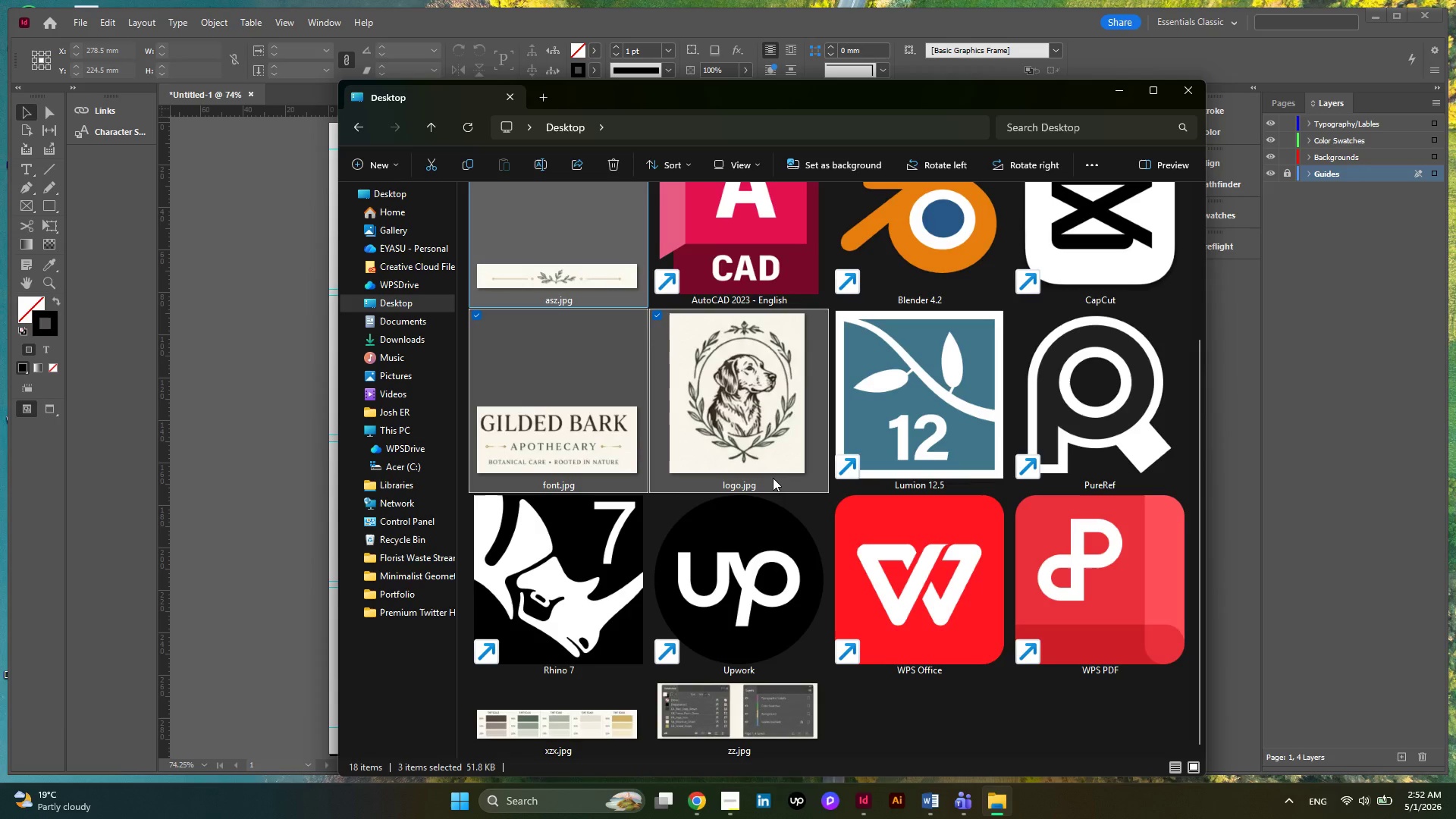 
scroll: coordinate [773, 478], scroll_direction: down, amount: 1.0
 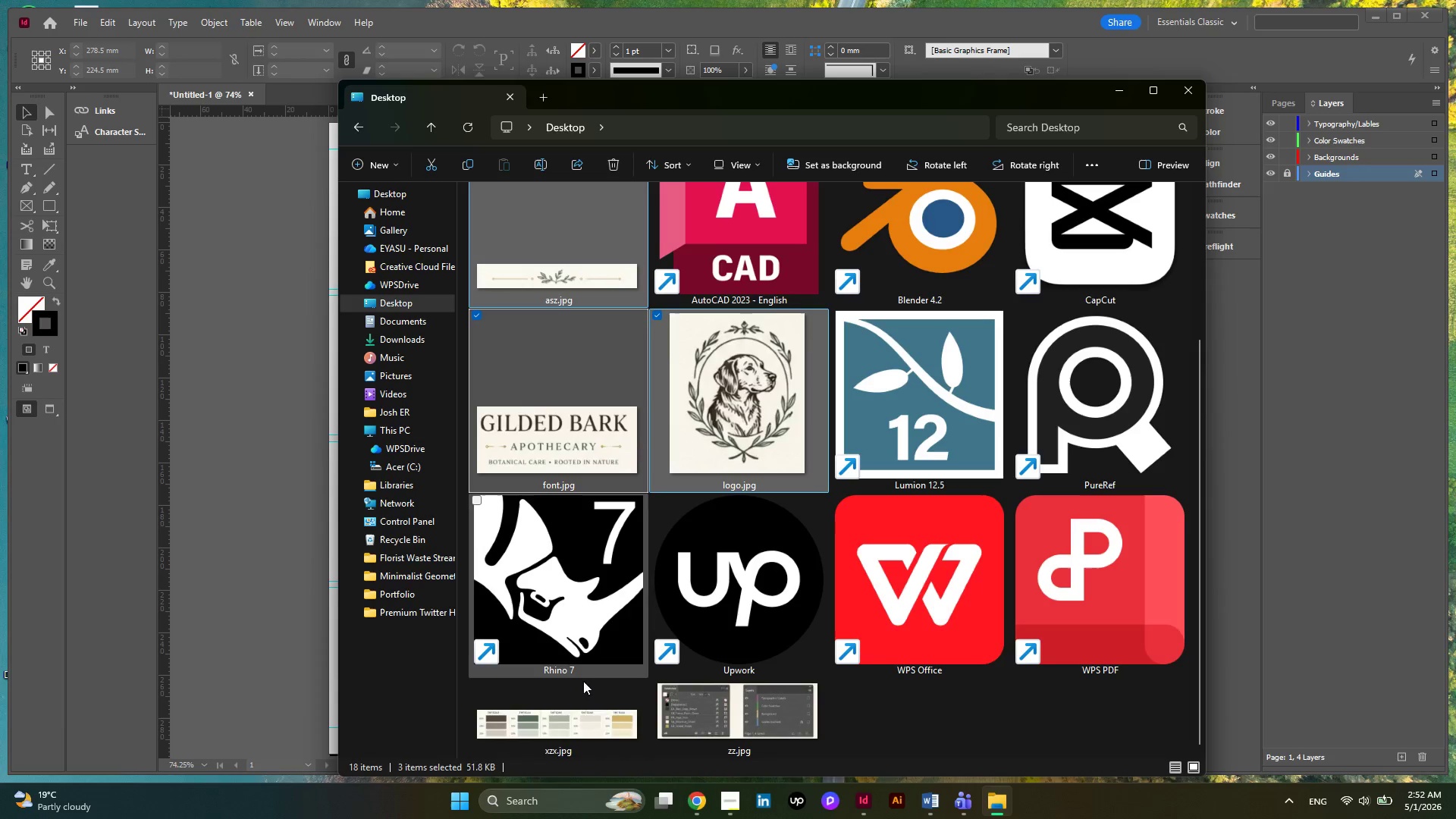 
hold_key(key=ControlLeft, duration=0.88)
left_click([535, 695])
 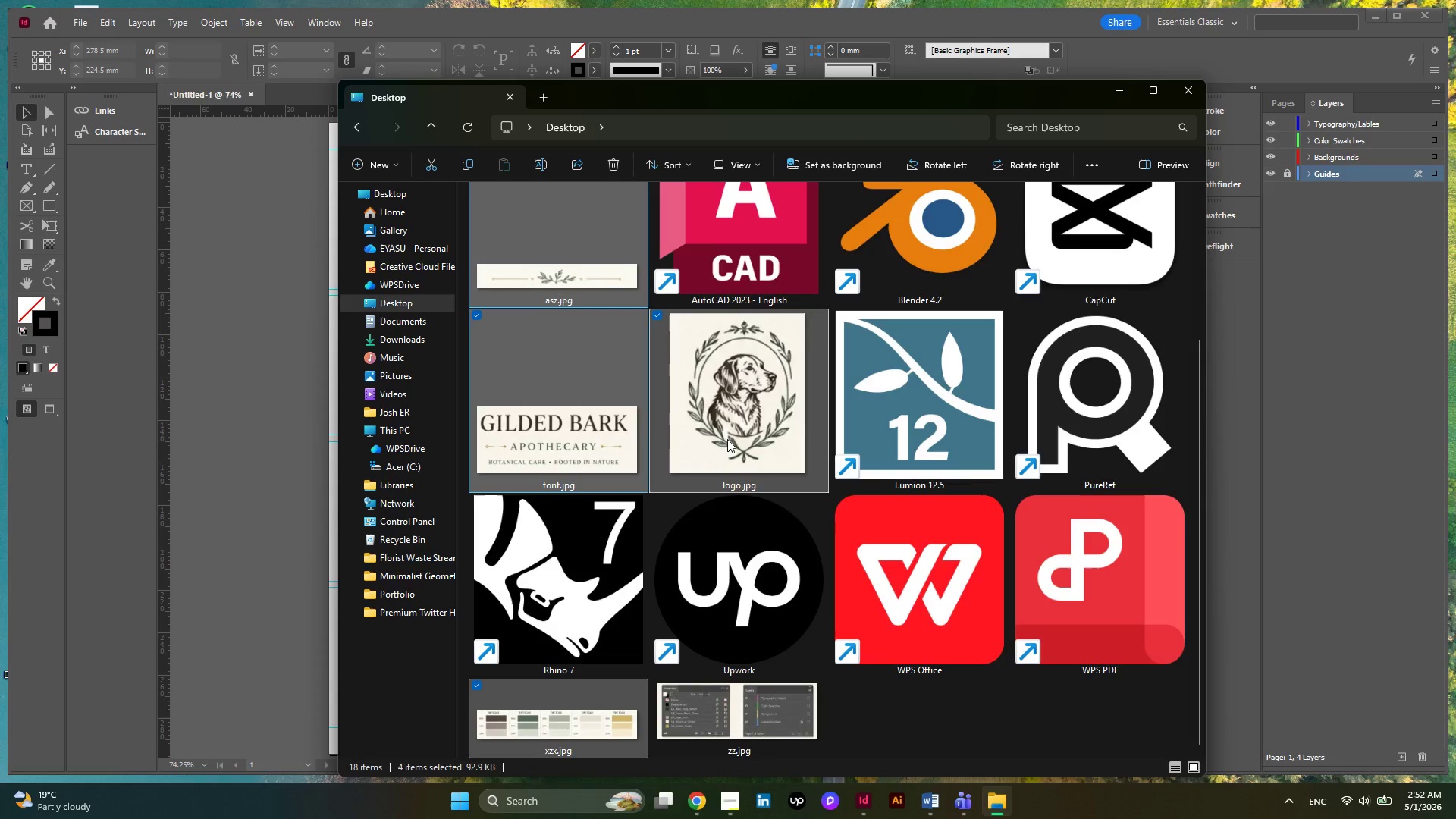 
left_click_drag(start_coordinate=[728, 438], to_coordinate=[275, 411])
 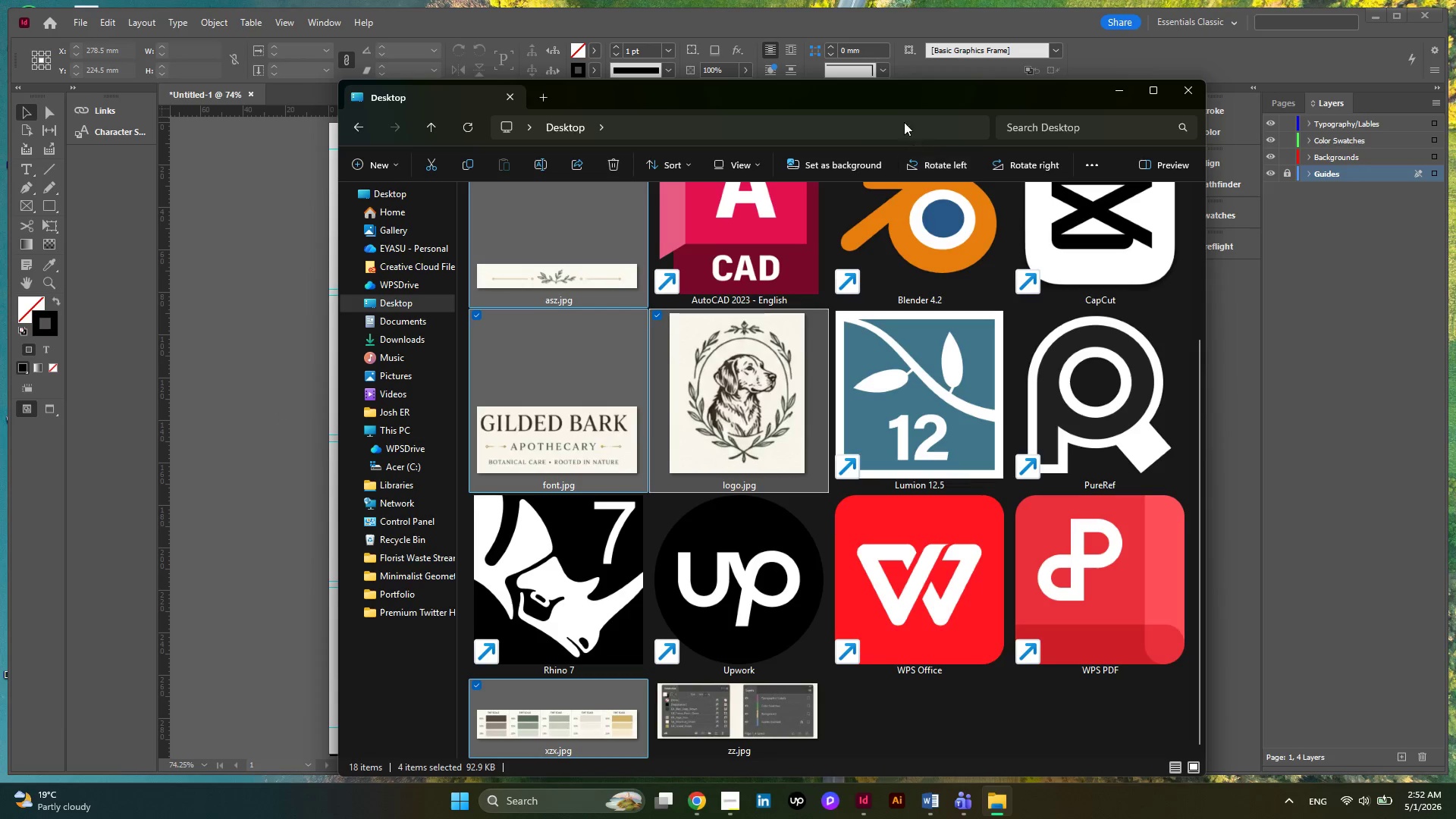 
left_click_drag(start_coordinate=[889, 93], to_coordinate=[1203, 209])
 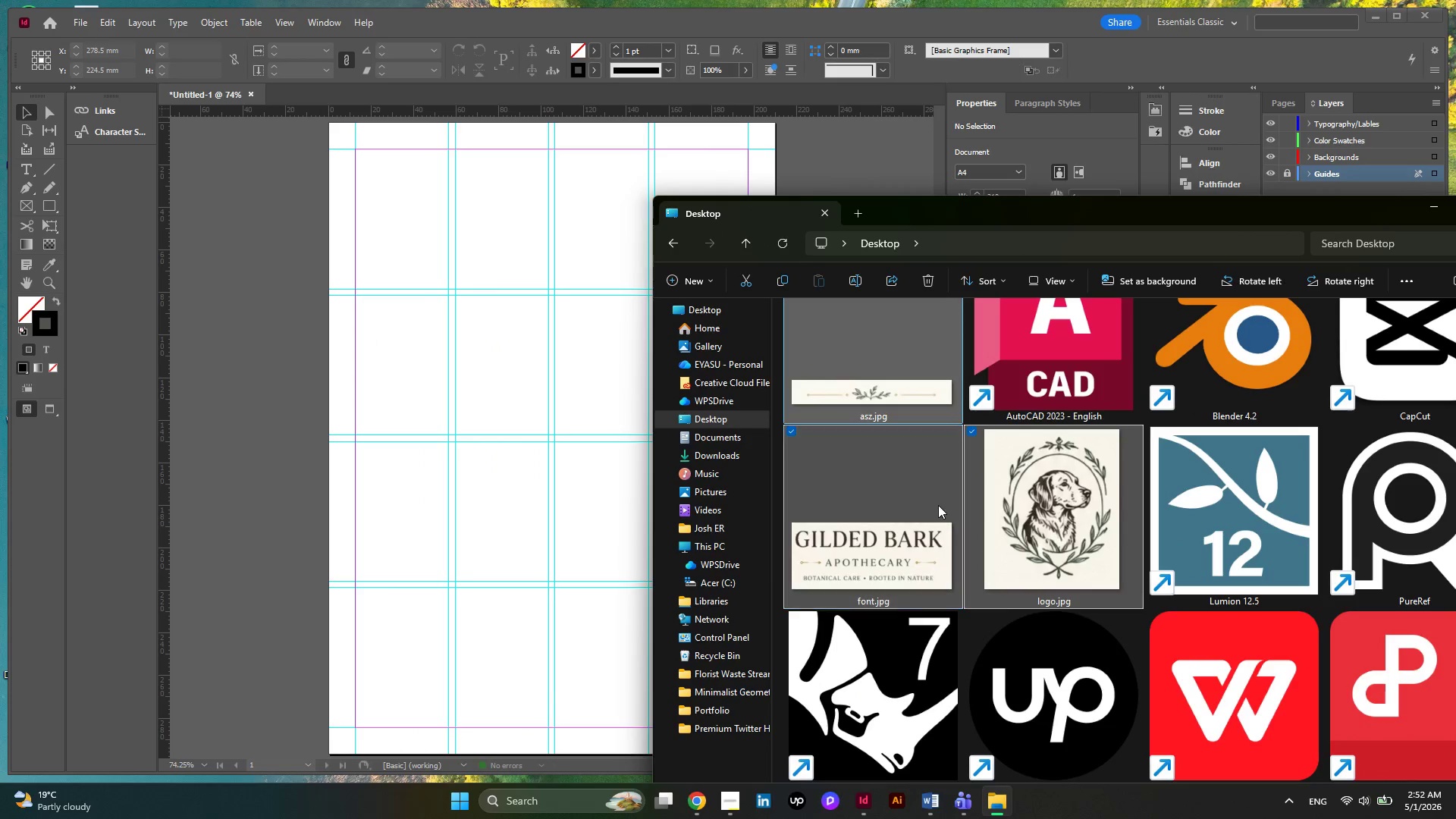 
left_click_drag(start_coordinate=[938, 505], to_coordinate=[382, 409])
 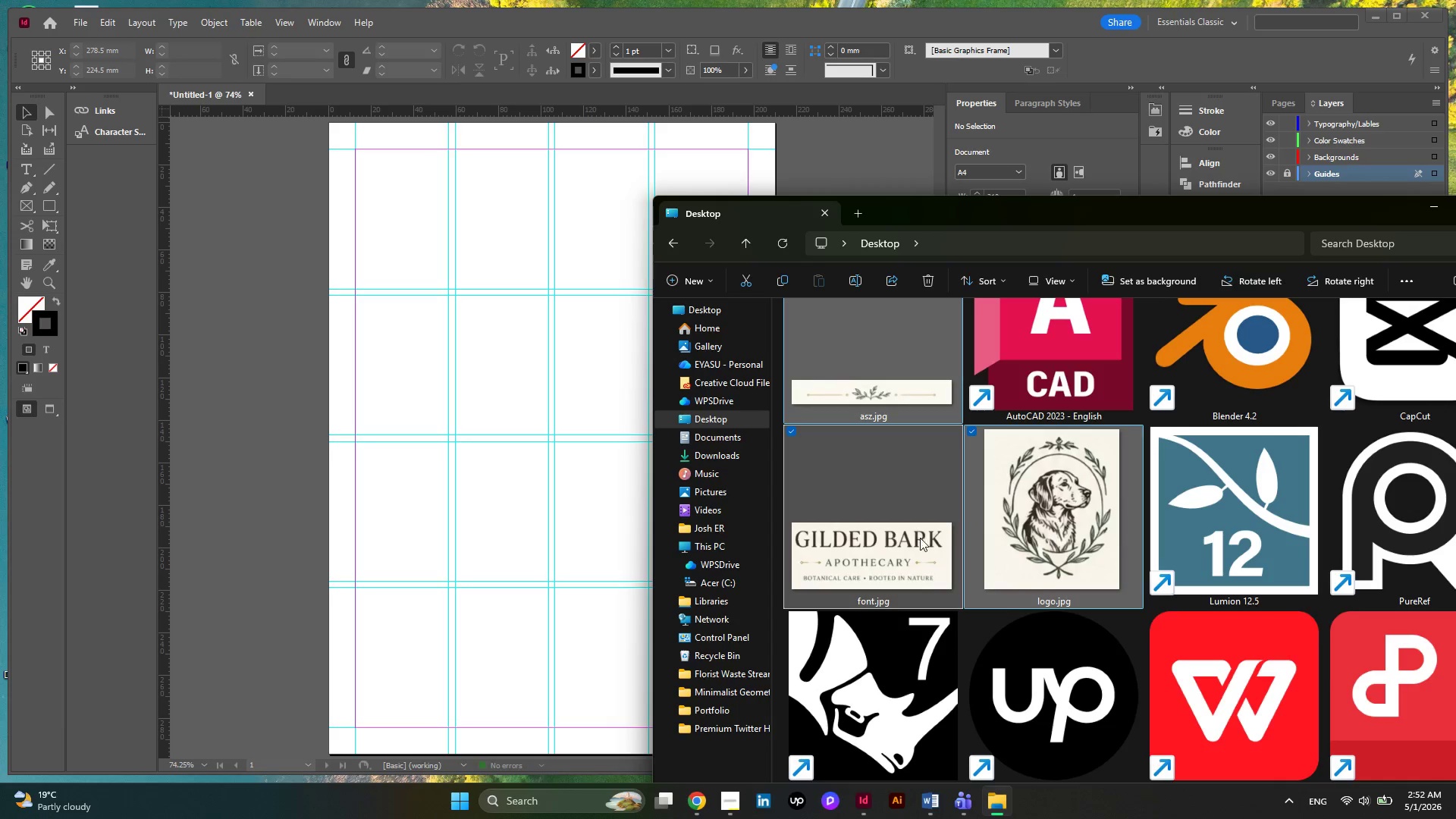 
key(Control+C)
 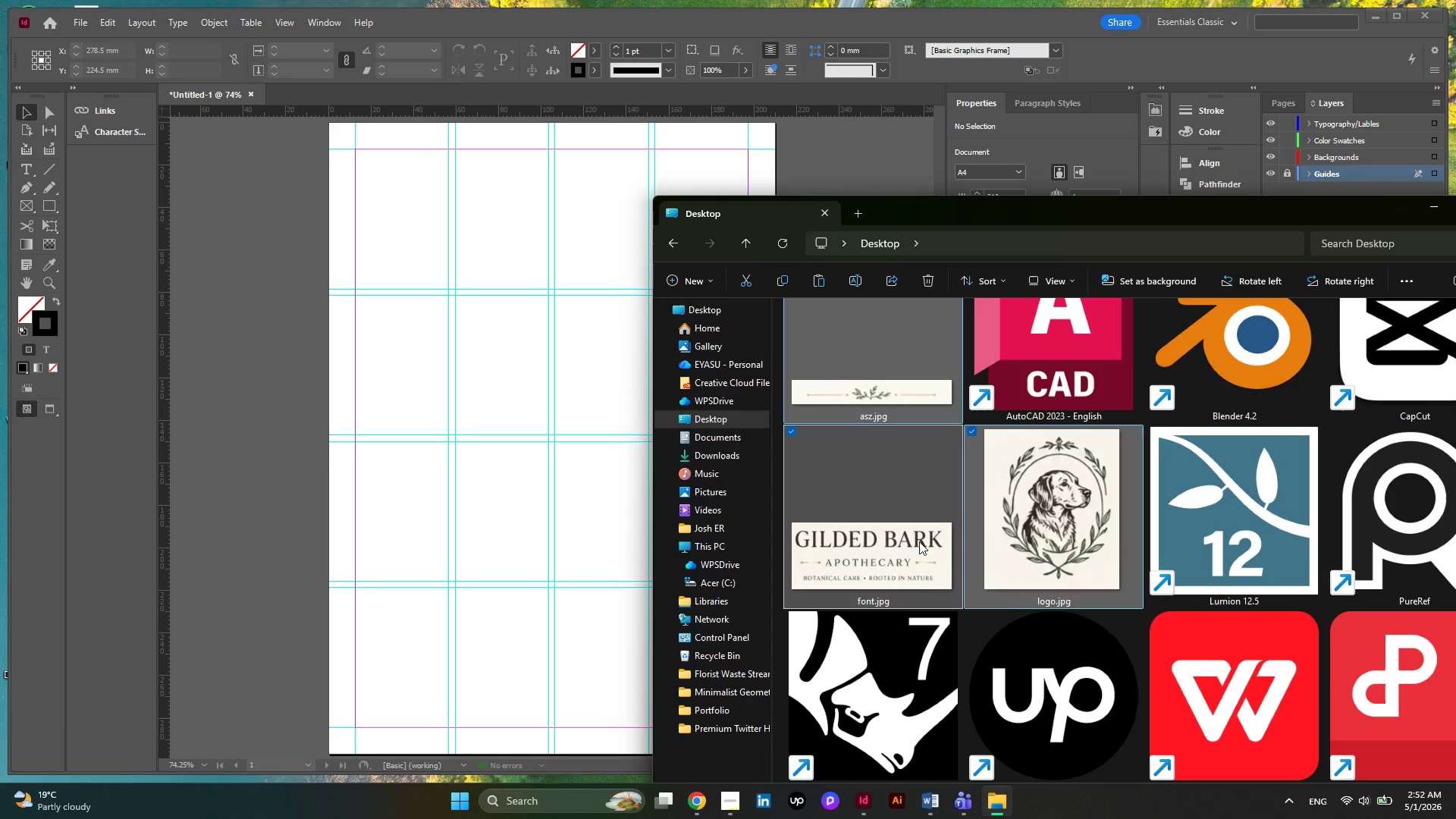 
key(Control+C)
 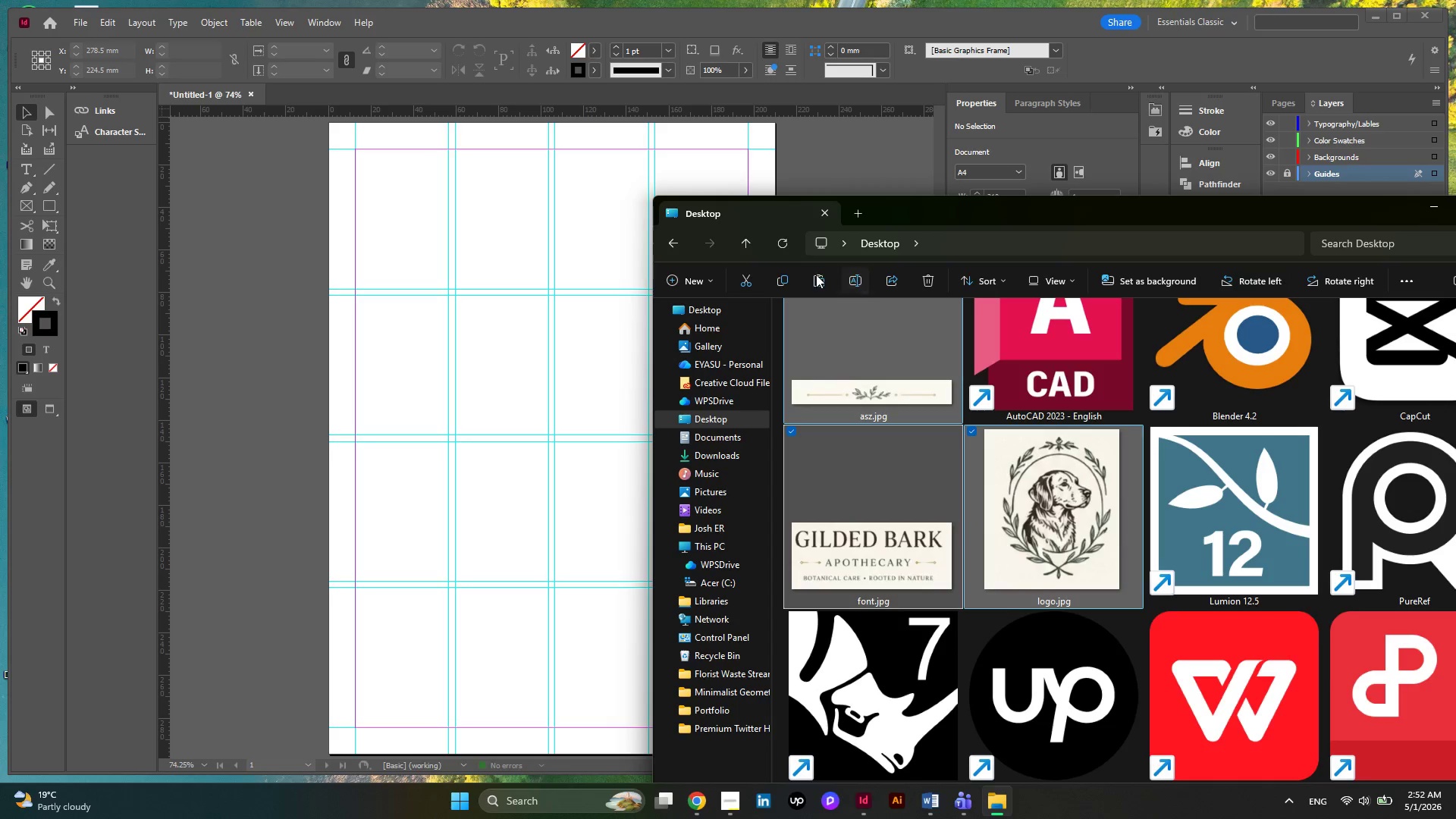 
left_click([781, 275])
 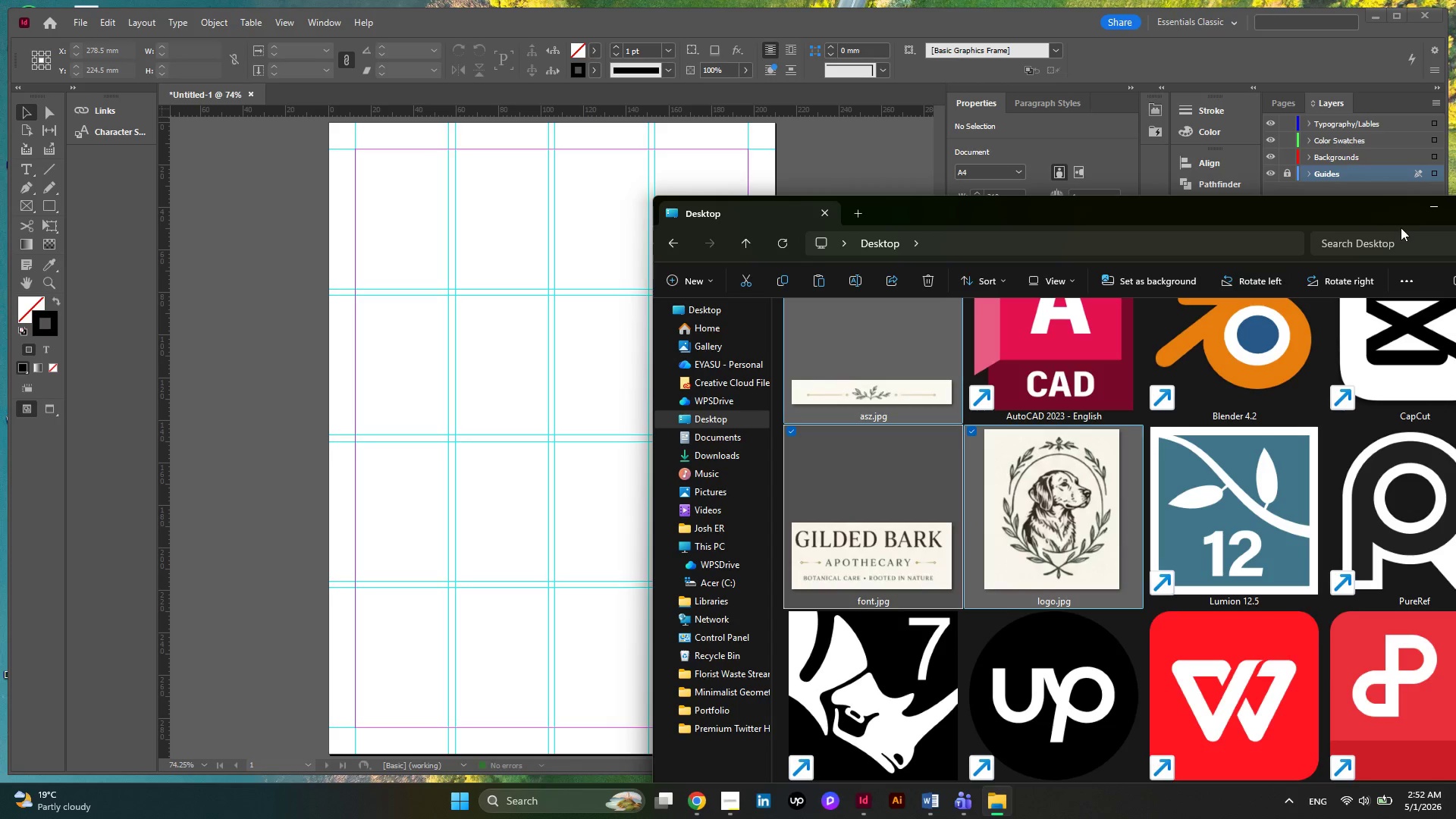 
left_click([1429, 209])
 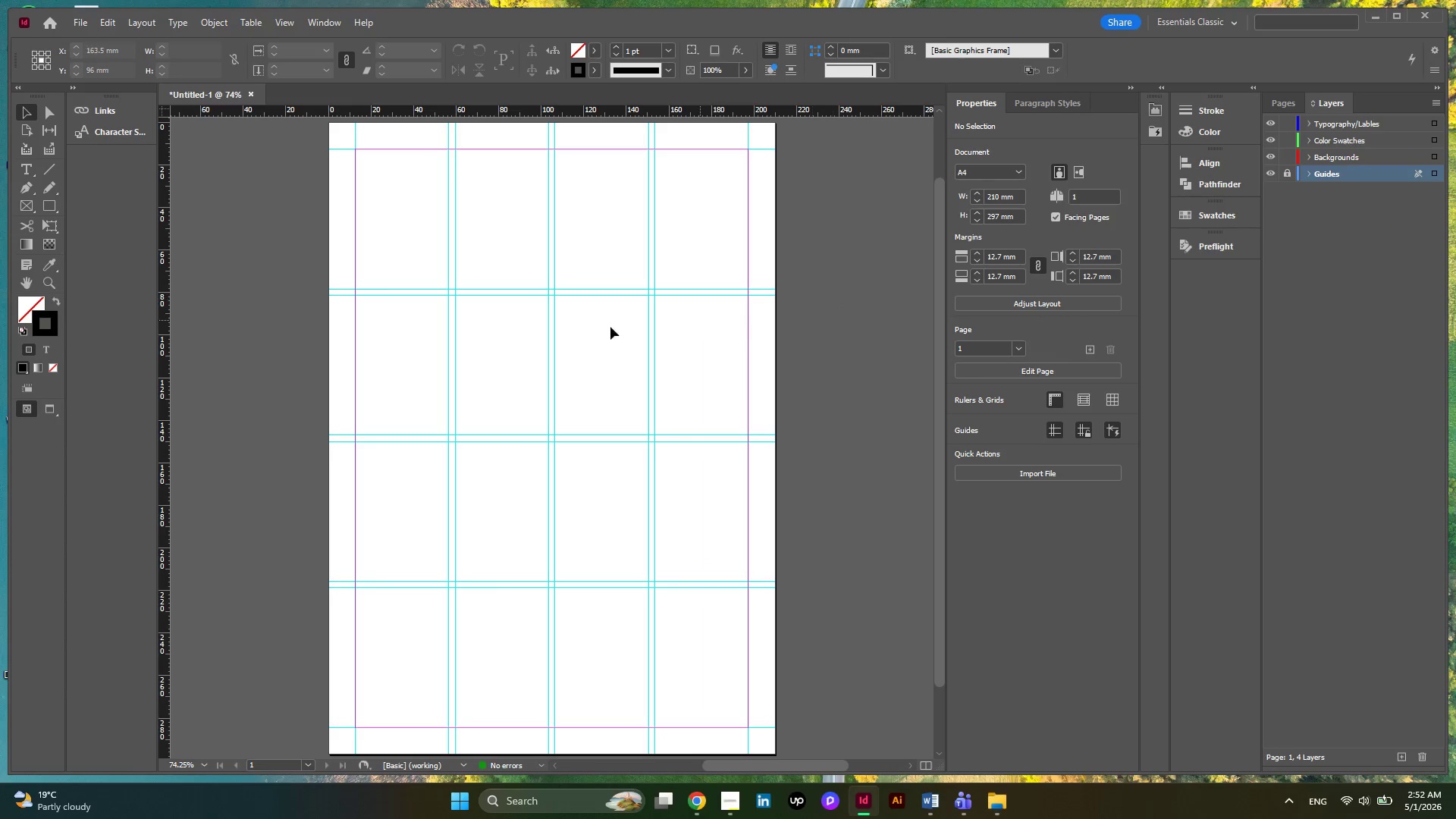 
key(Control+V)
 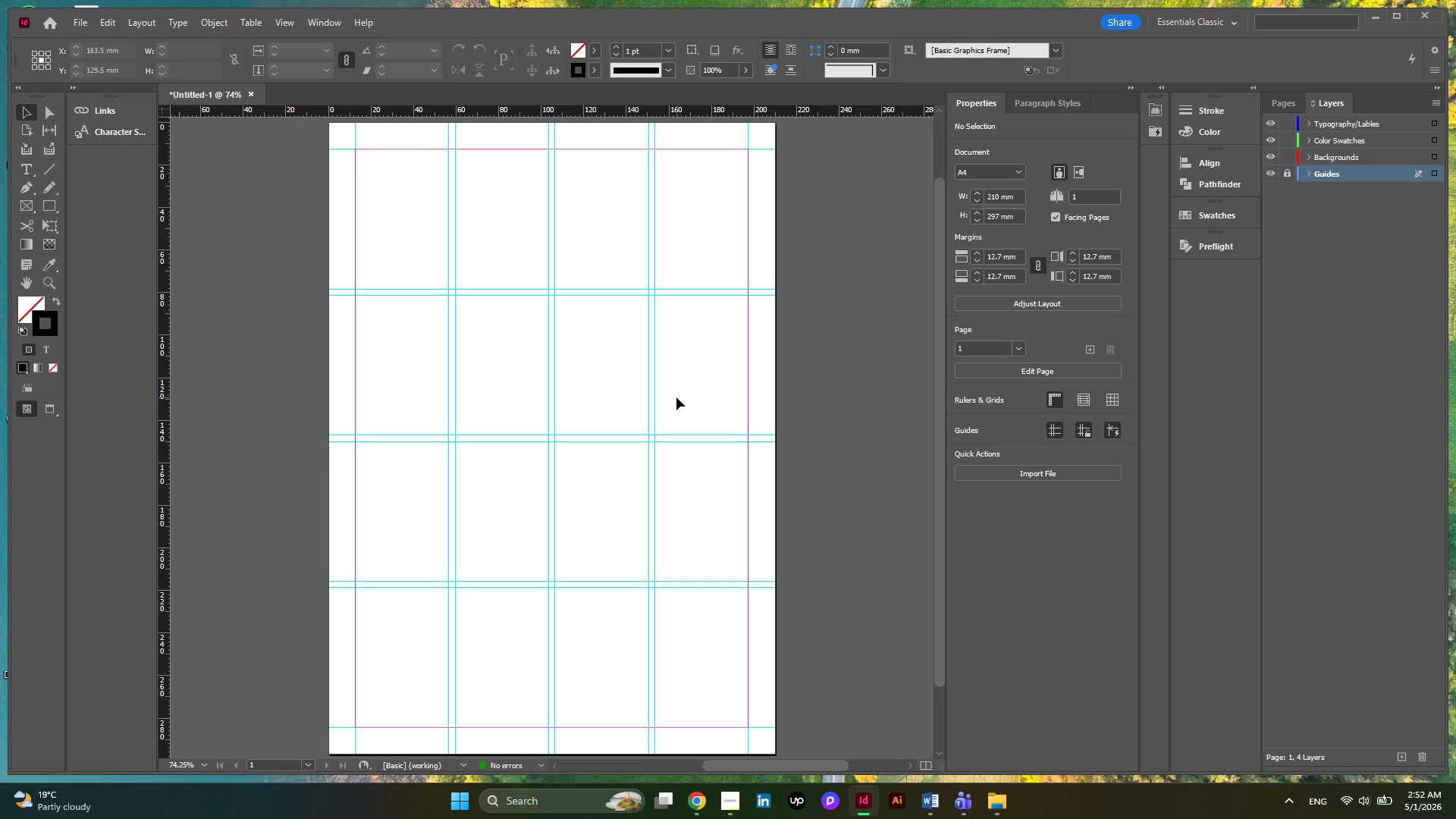 
left_click([802, 402])
 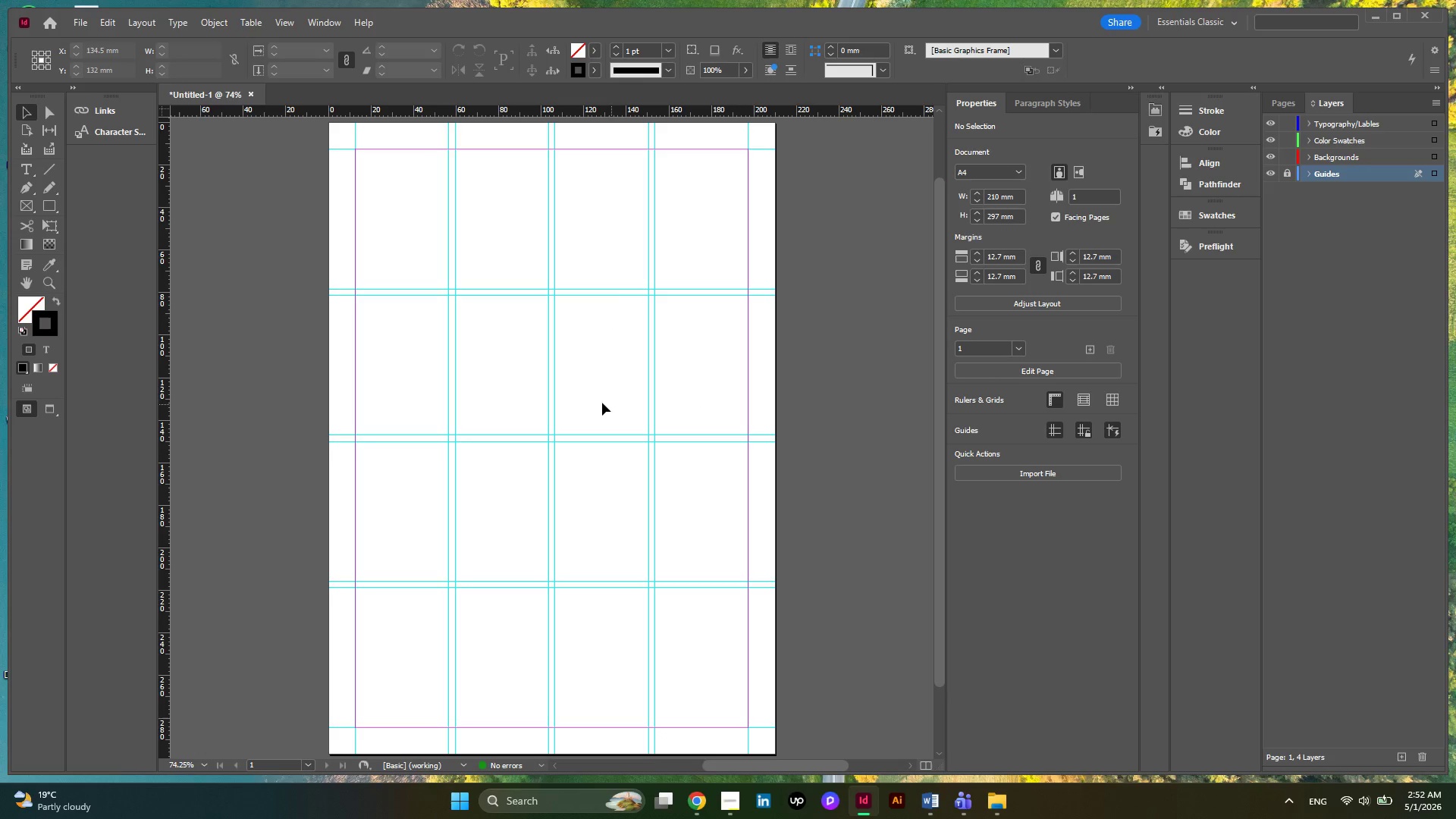 
key(Control+V)
 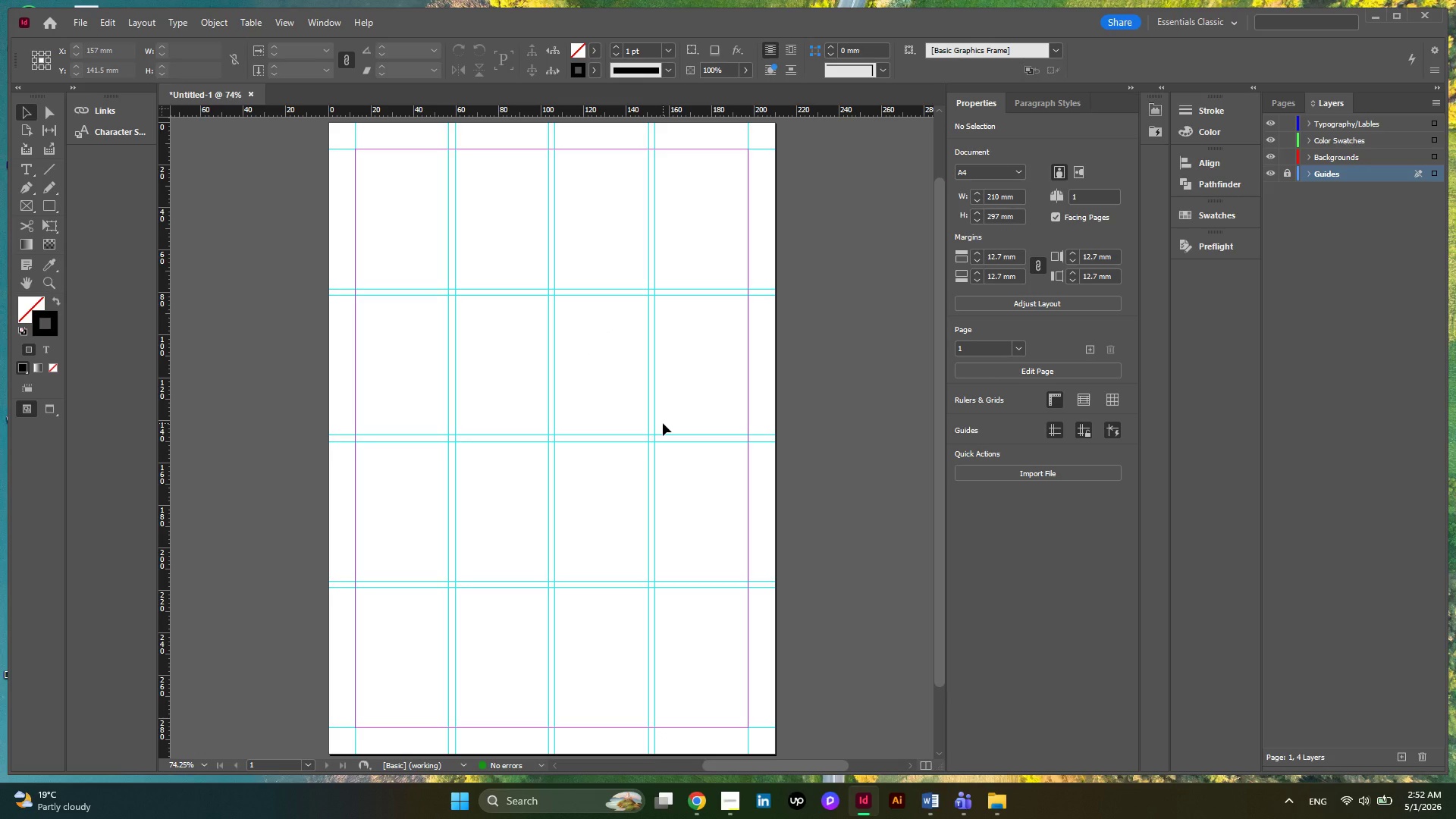 
scroll: coordinate [663, 423], scroll_direction: down, amount: 1.0
 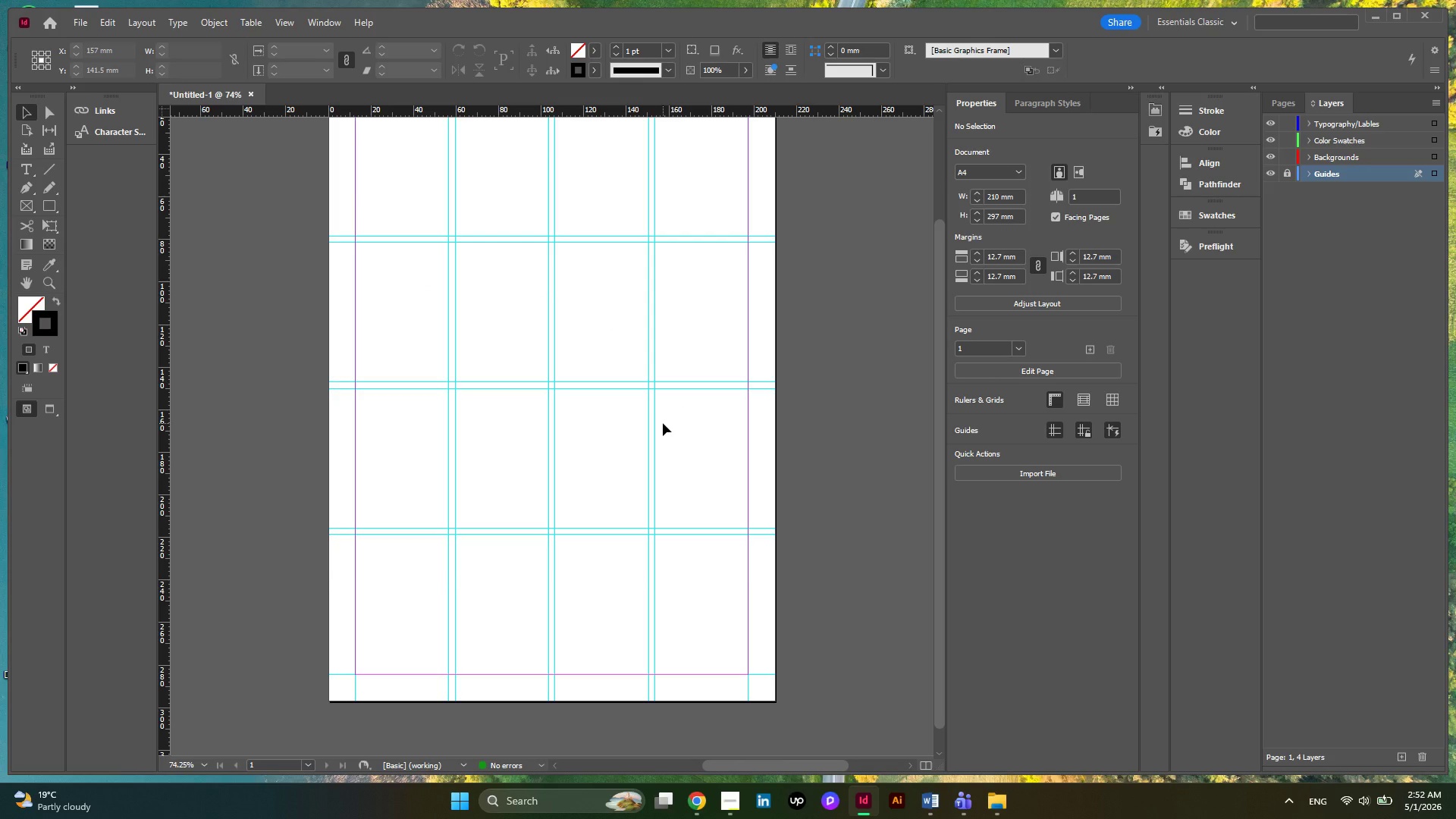 
scroll: coordinate [663, 423], scroll_direction: up, amount: 1.0
 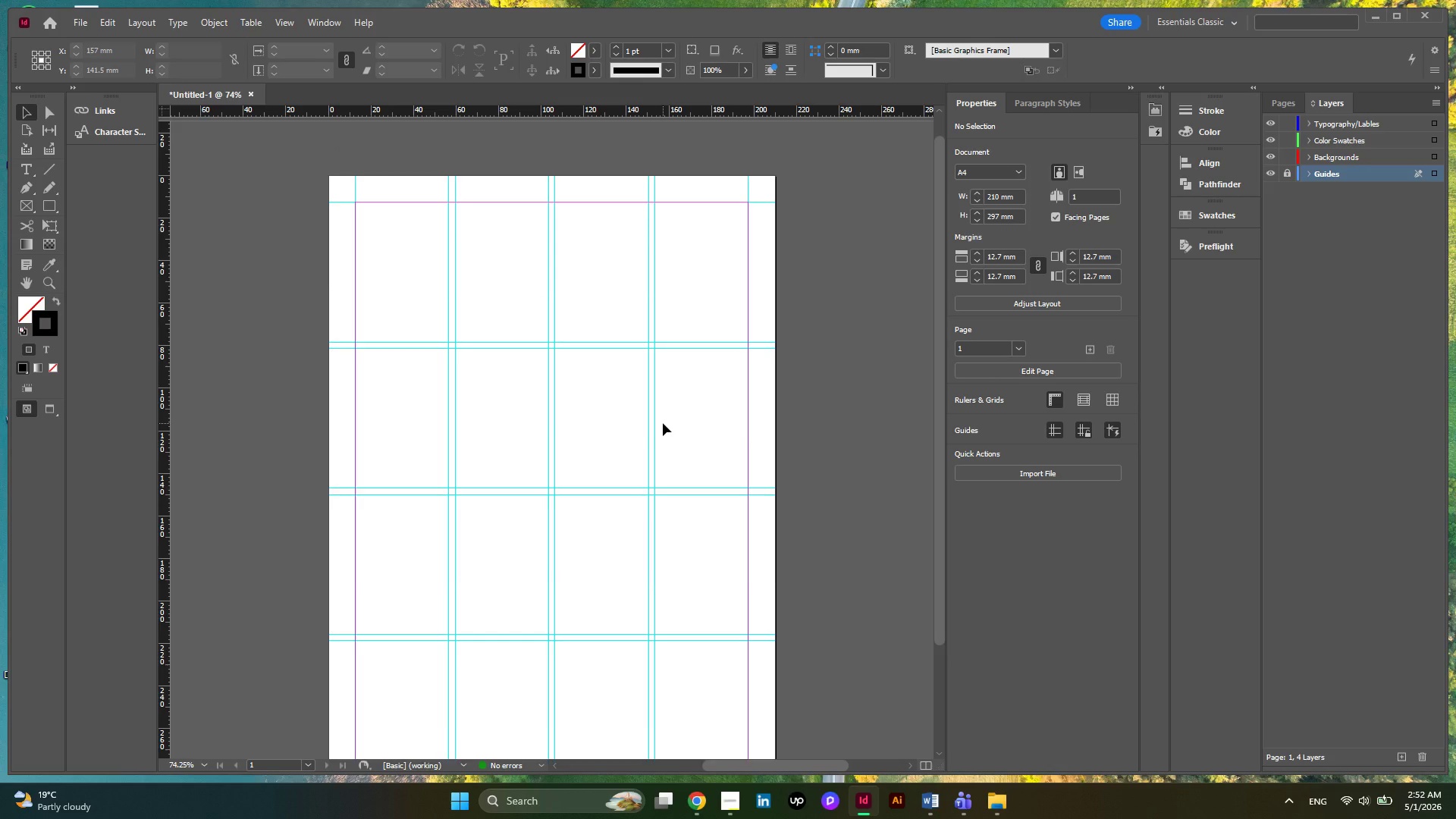 
scroll: coordinate [663, 423], scroll_direction: none, amount: 0.0
 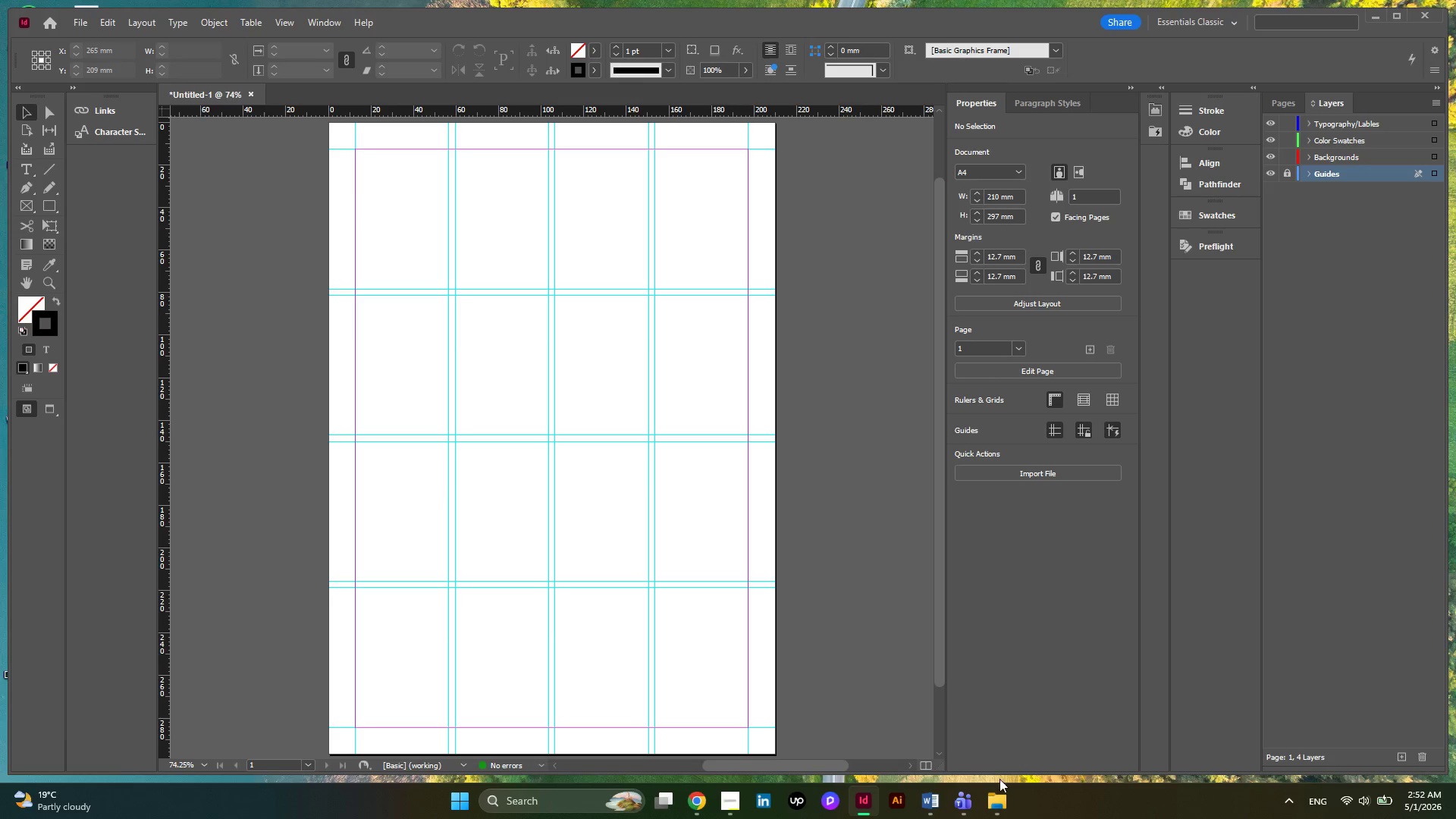 
mouse_move([1000, 785])
 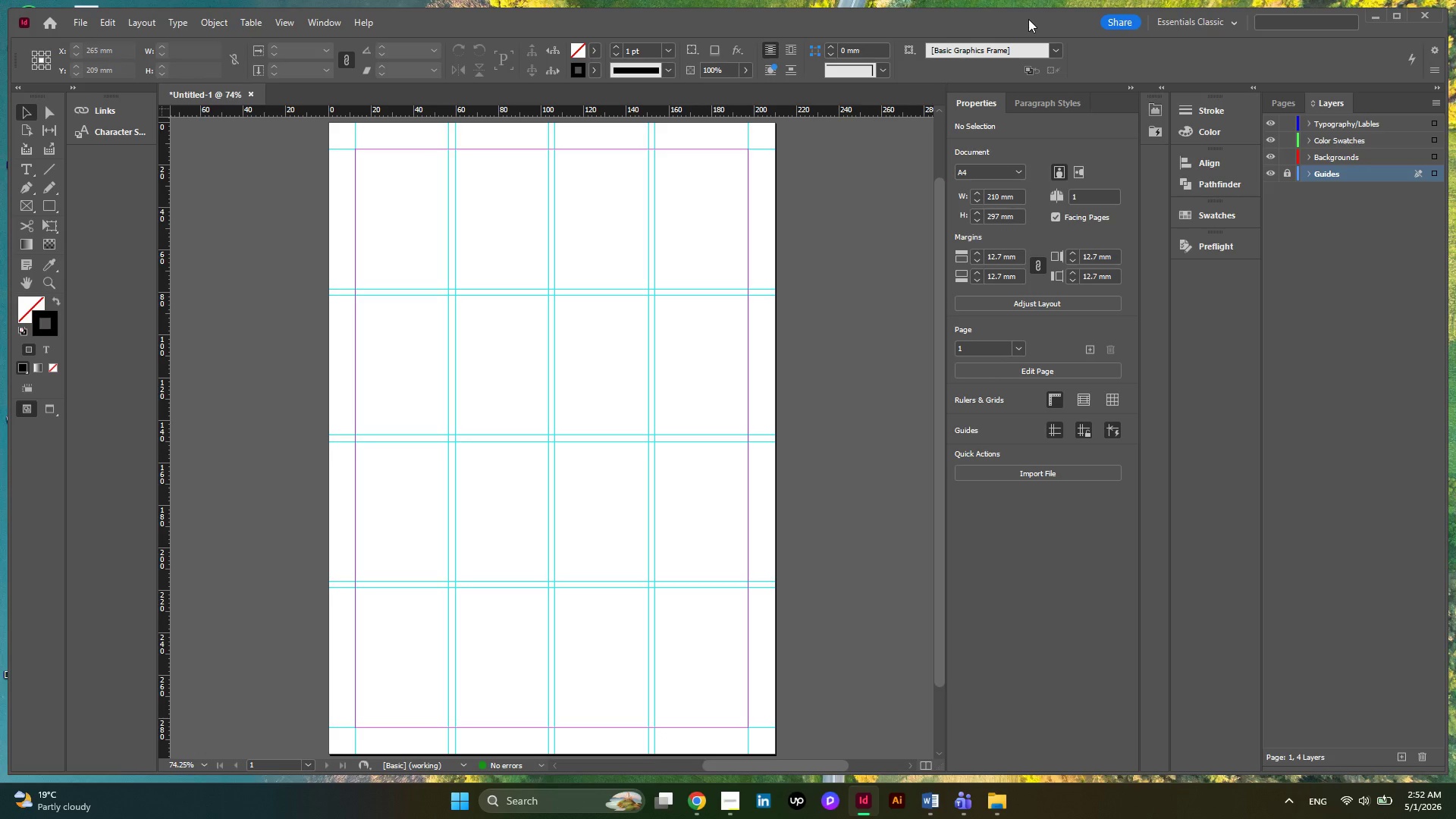 
left_click_drag(start_coordinate=[999, 19], to_coordinate=[1230, 37])
 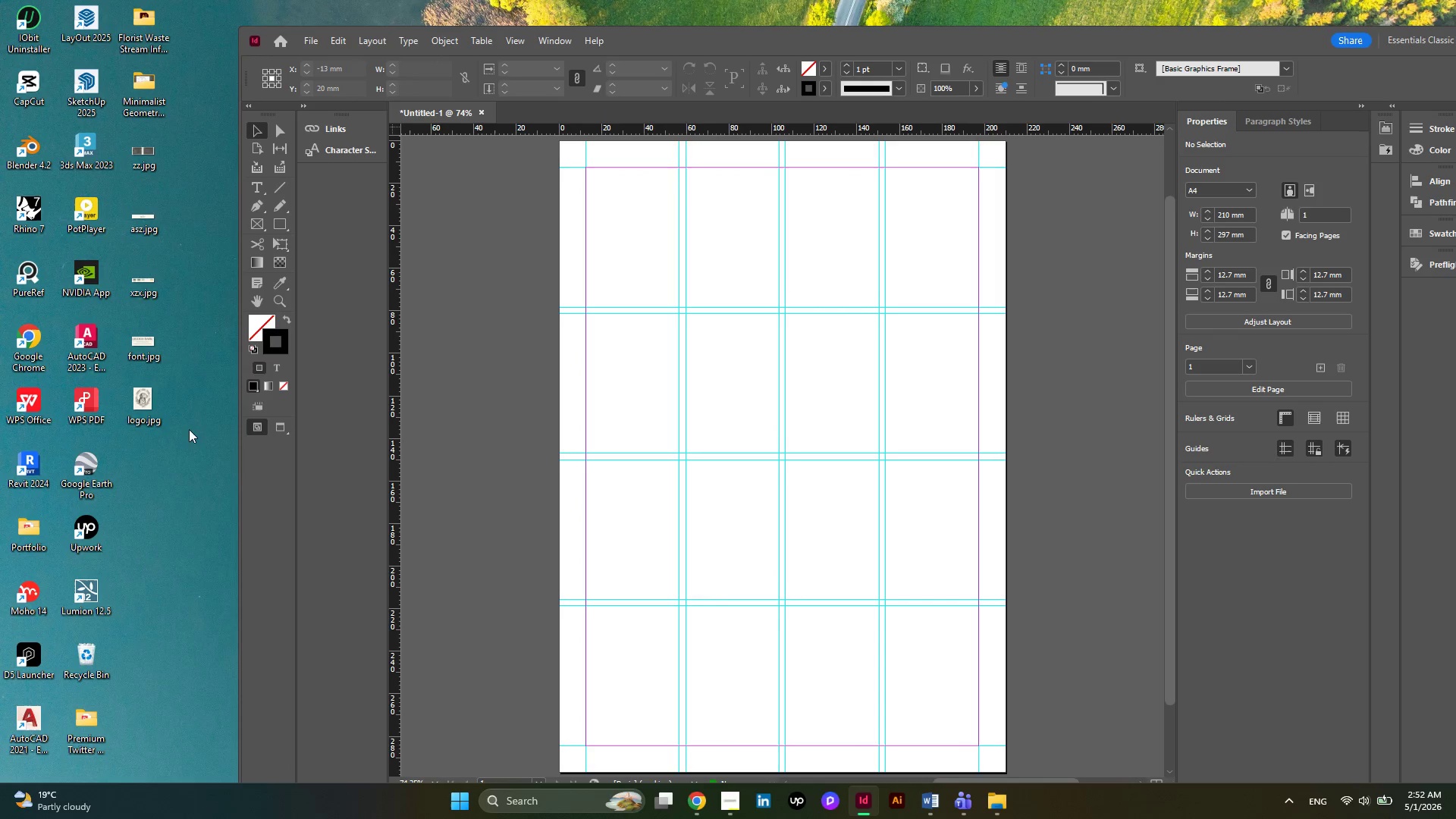 
left_click_drag(start_coordinate=[191, 459], to_coordinate=[123, 212])
 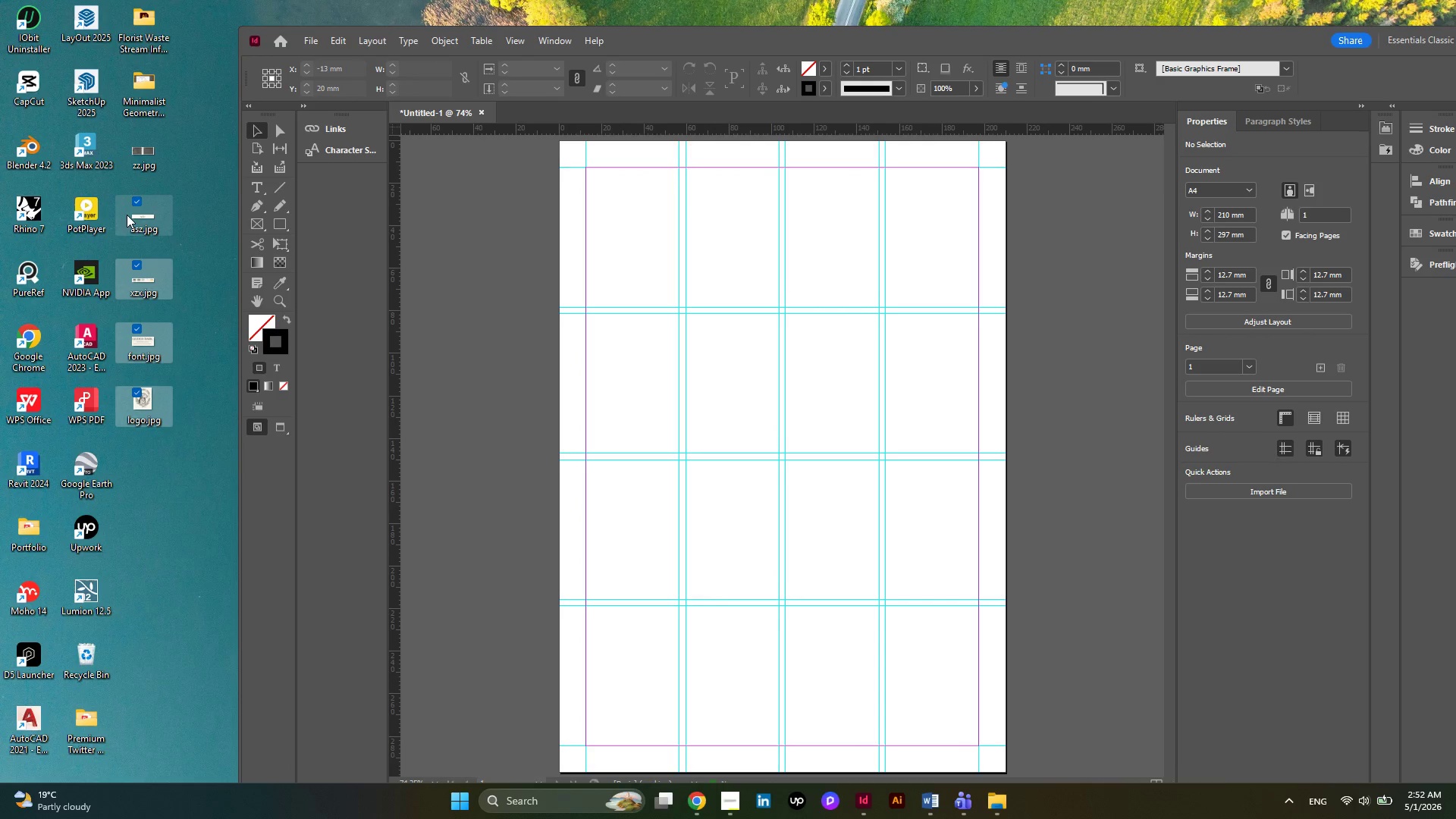 
left_click_drag(start_coordinate=[127, 215], to_coordinate=[564, 402])
 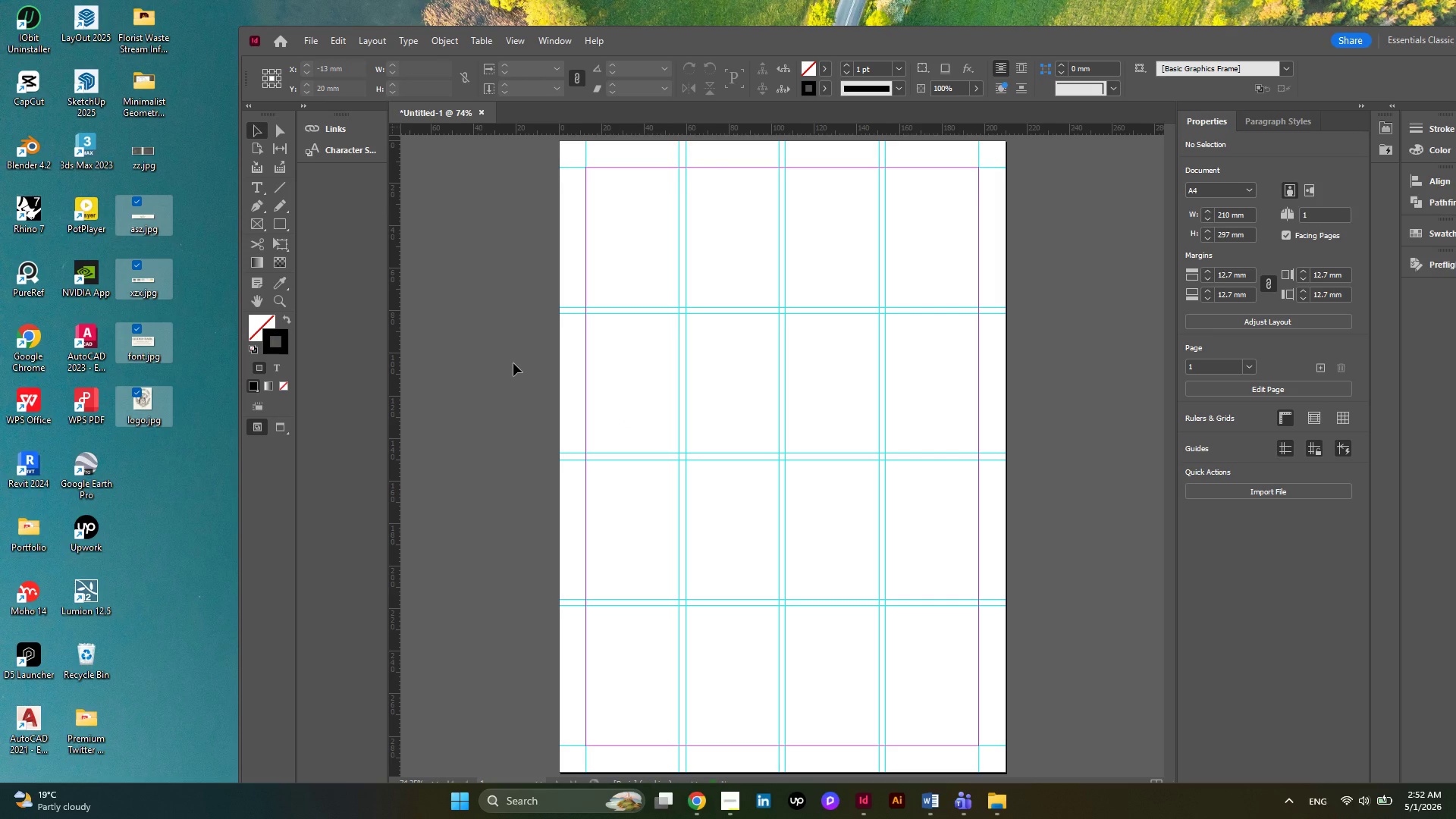 
key(W)
 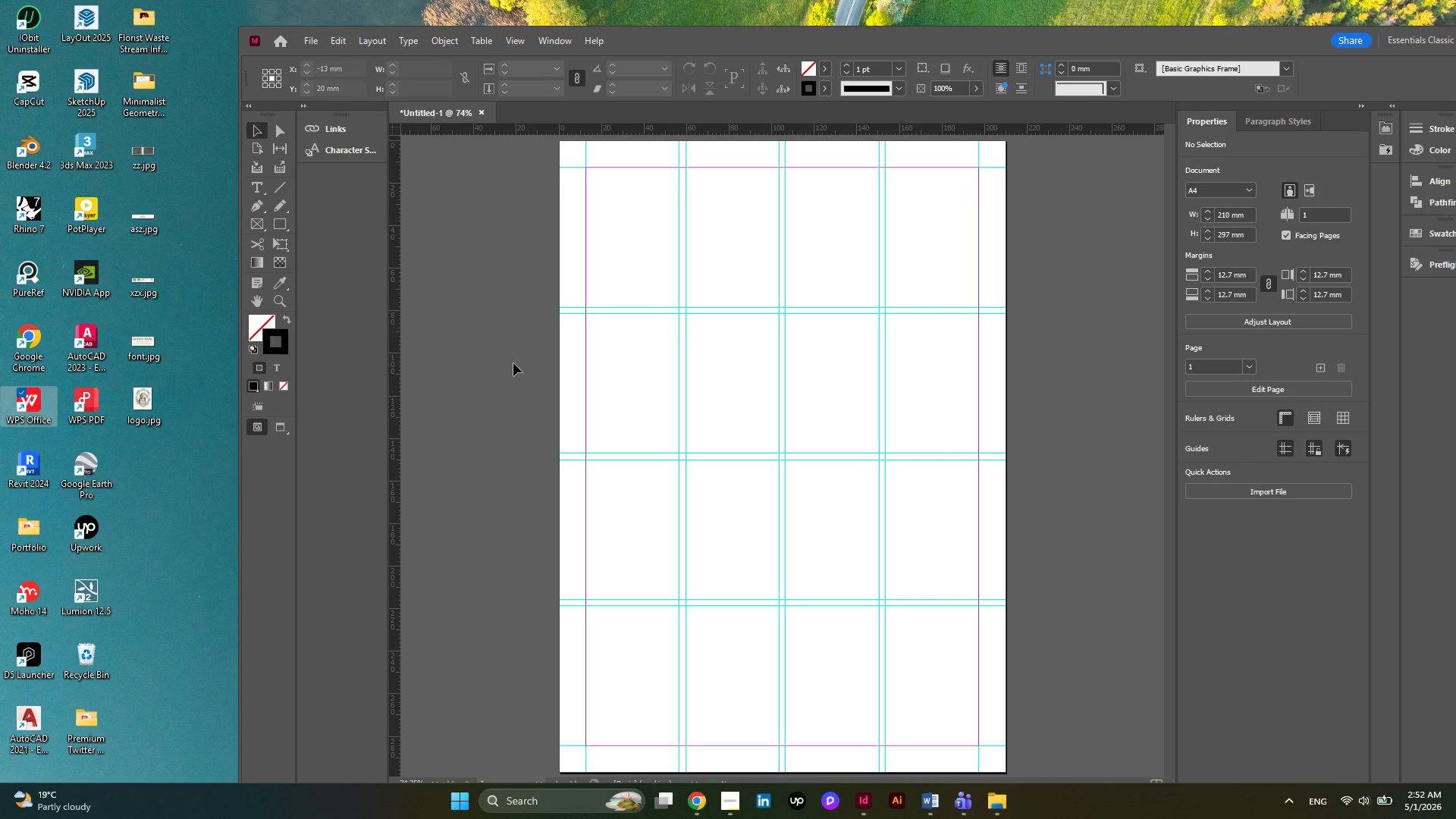 
left_click([513, 363])
 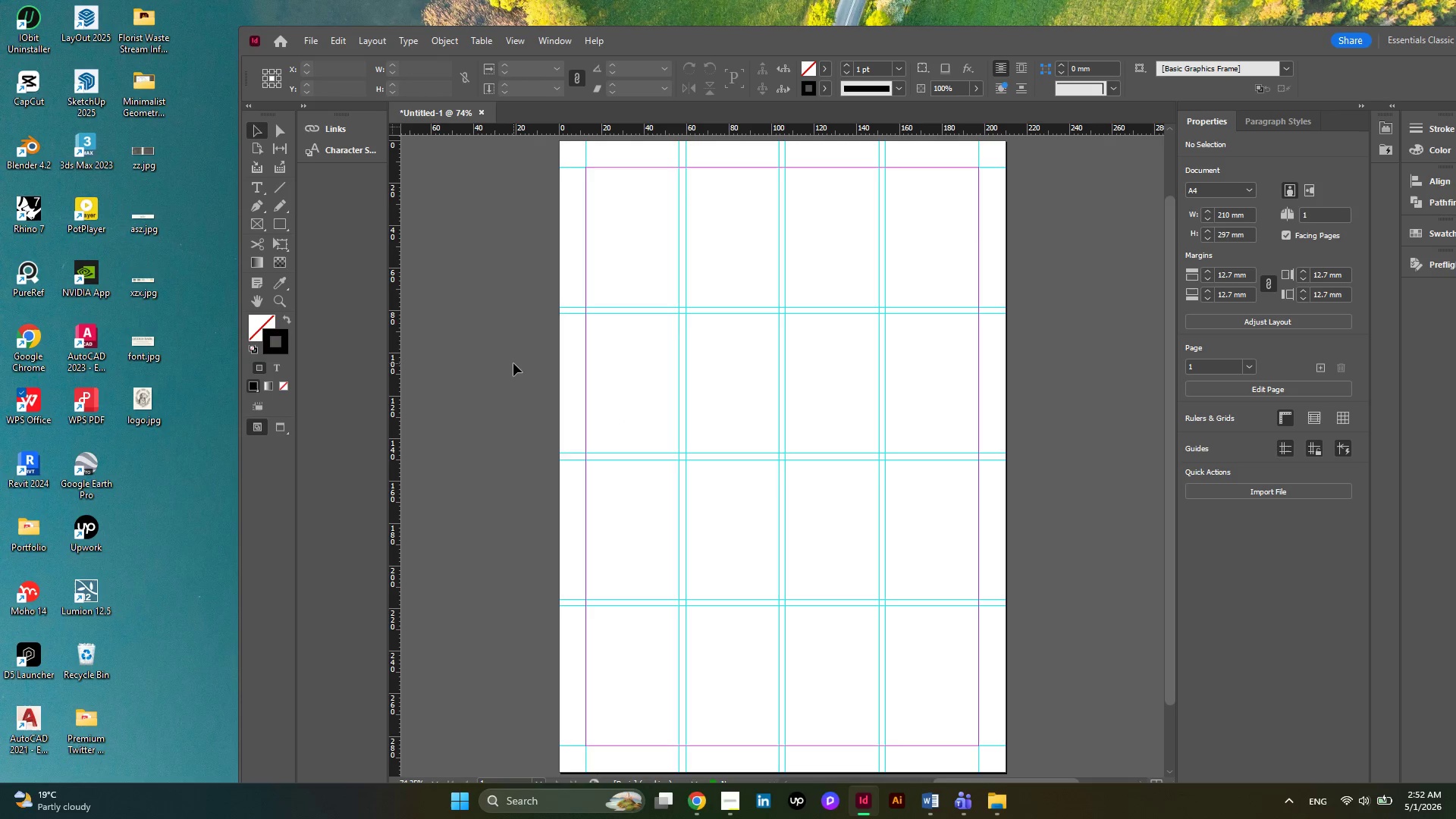 
type(ww)
 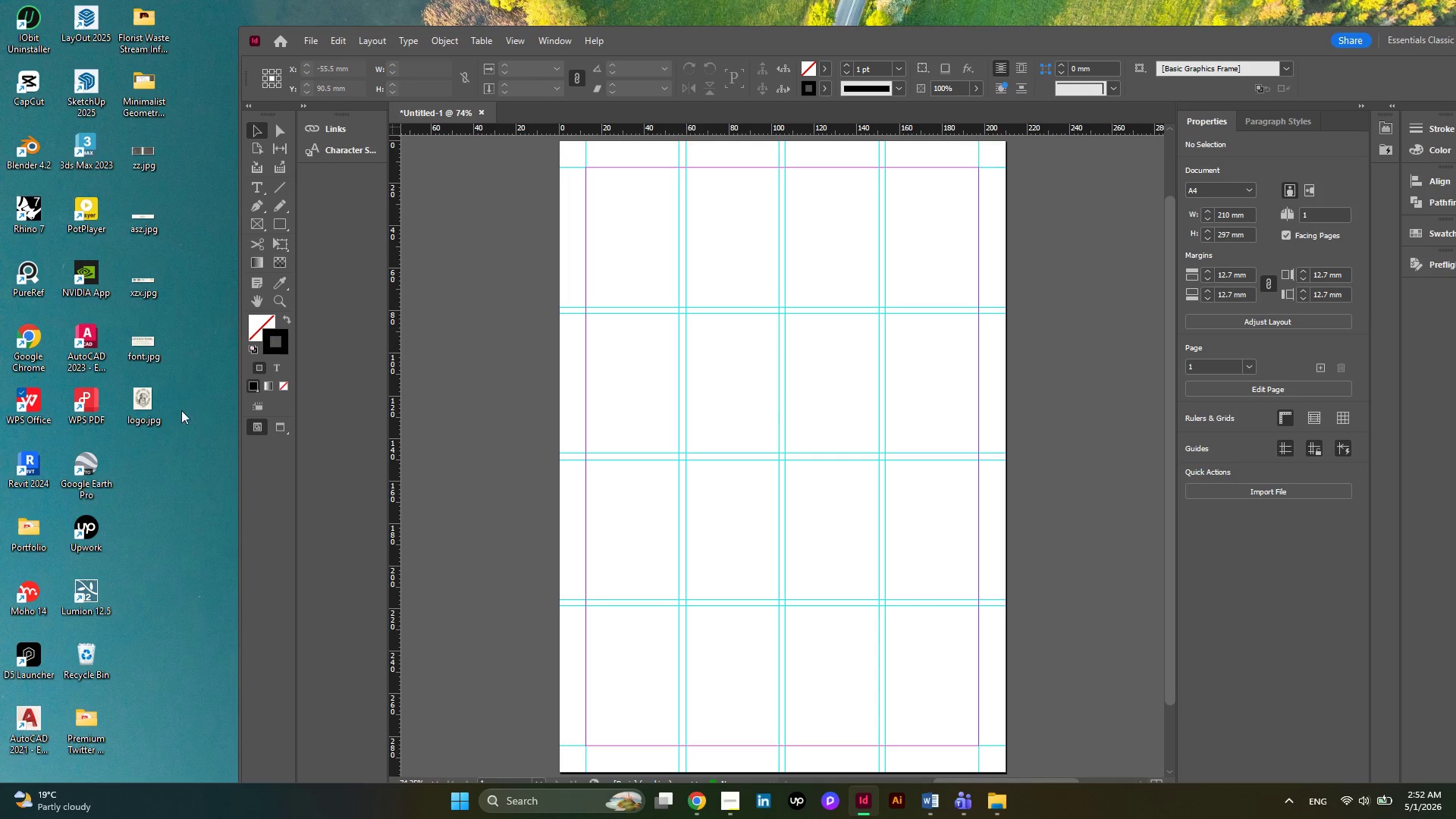 
left_click_drag(start_coordinate=[148, 412], to_coordinate=[565, 428])
 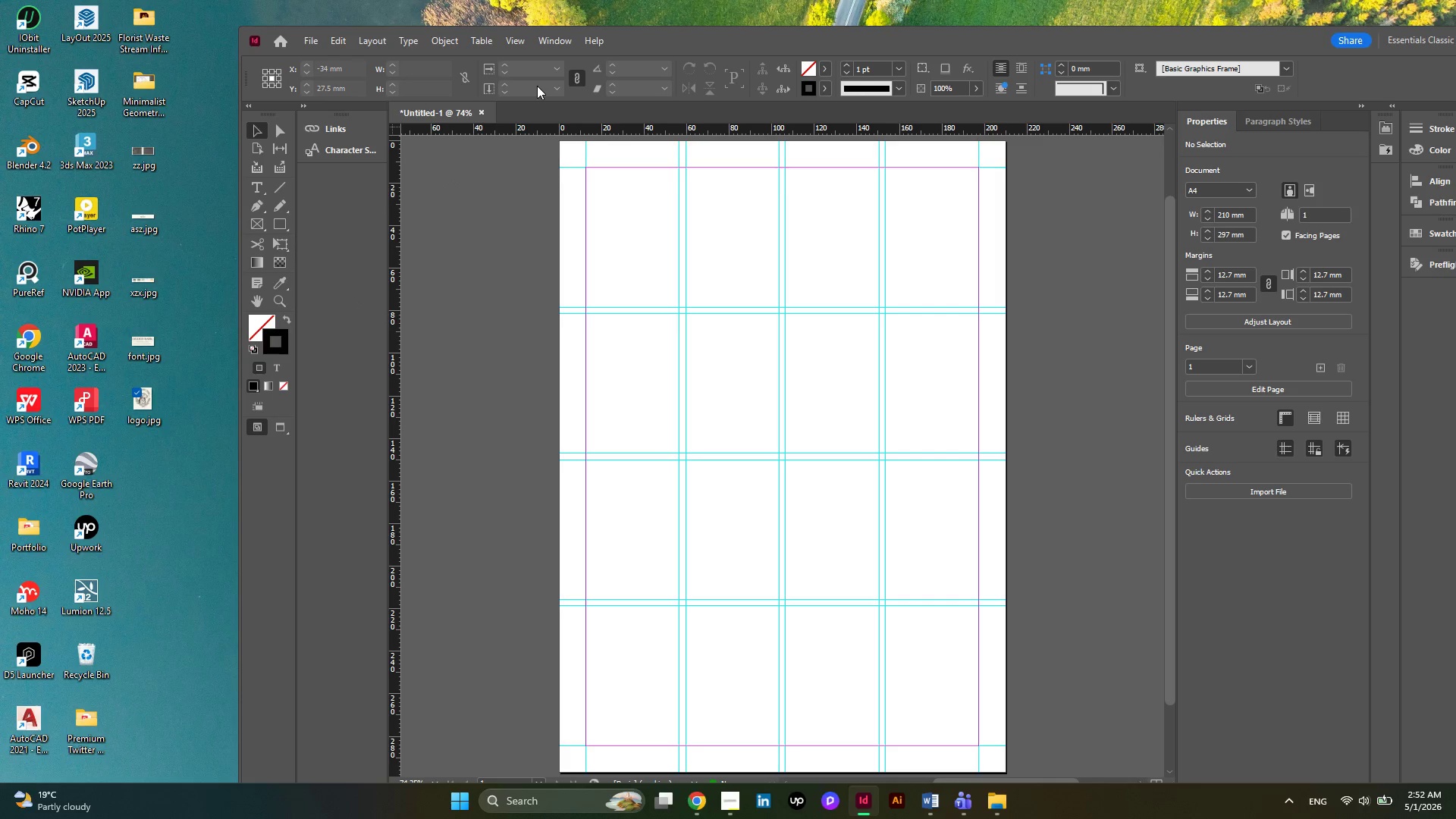 
wait(6.08)
 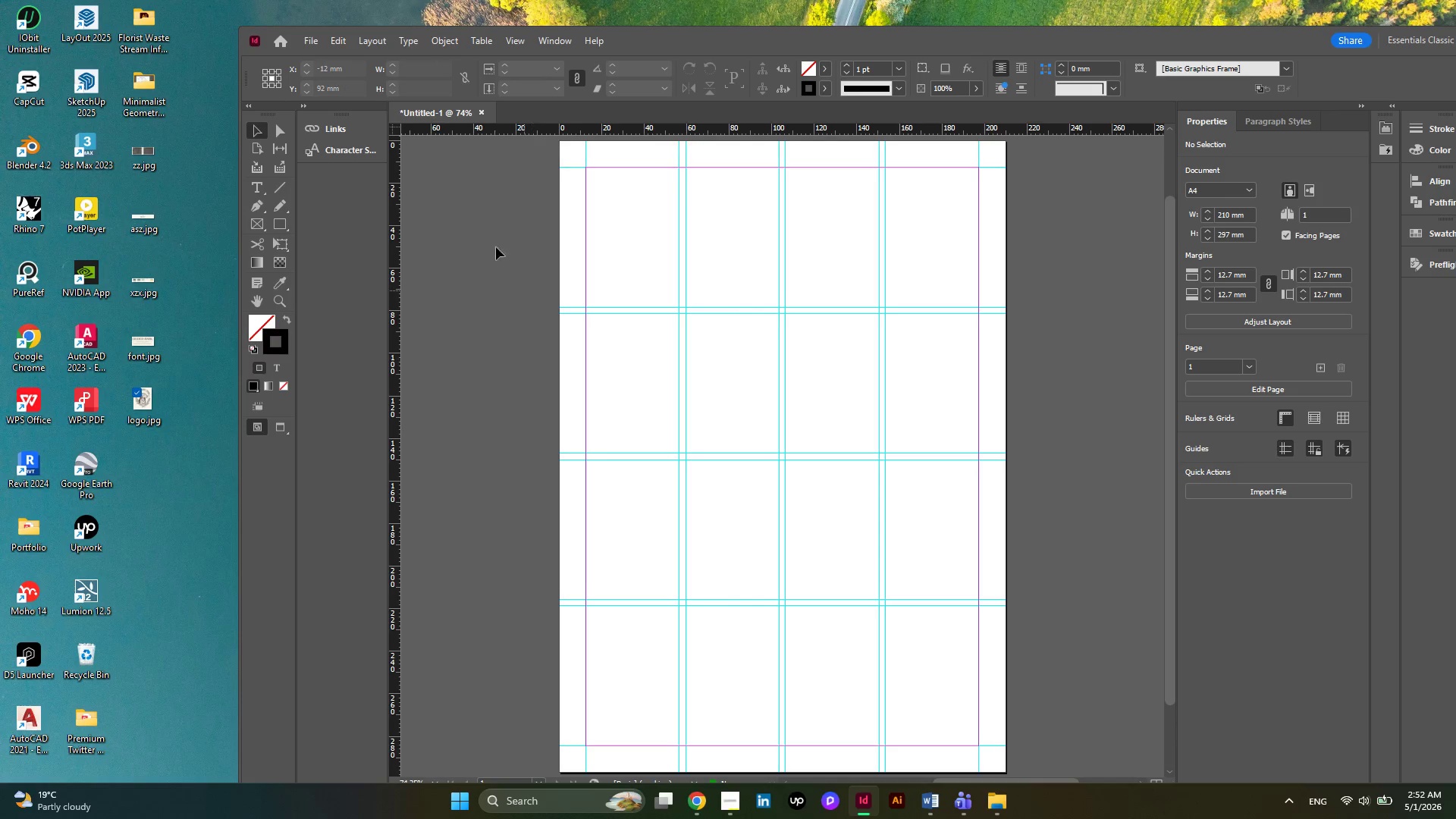 
left_click([169, 387])
 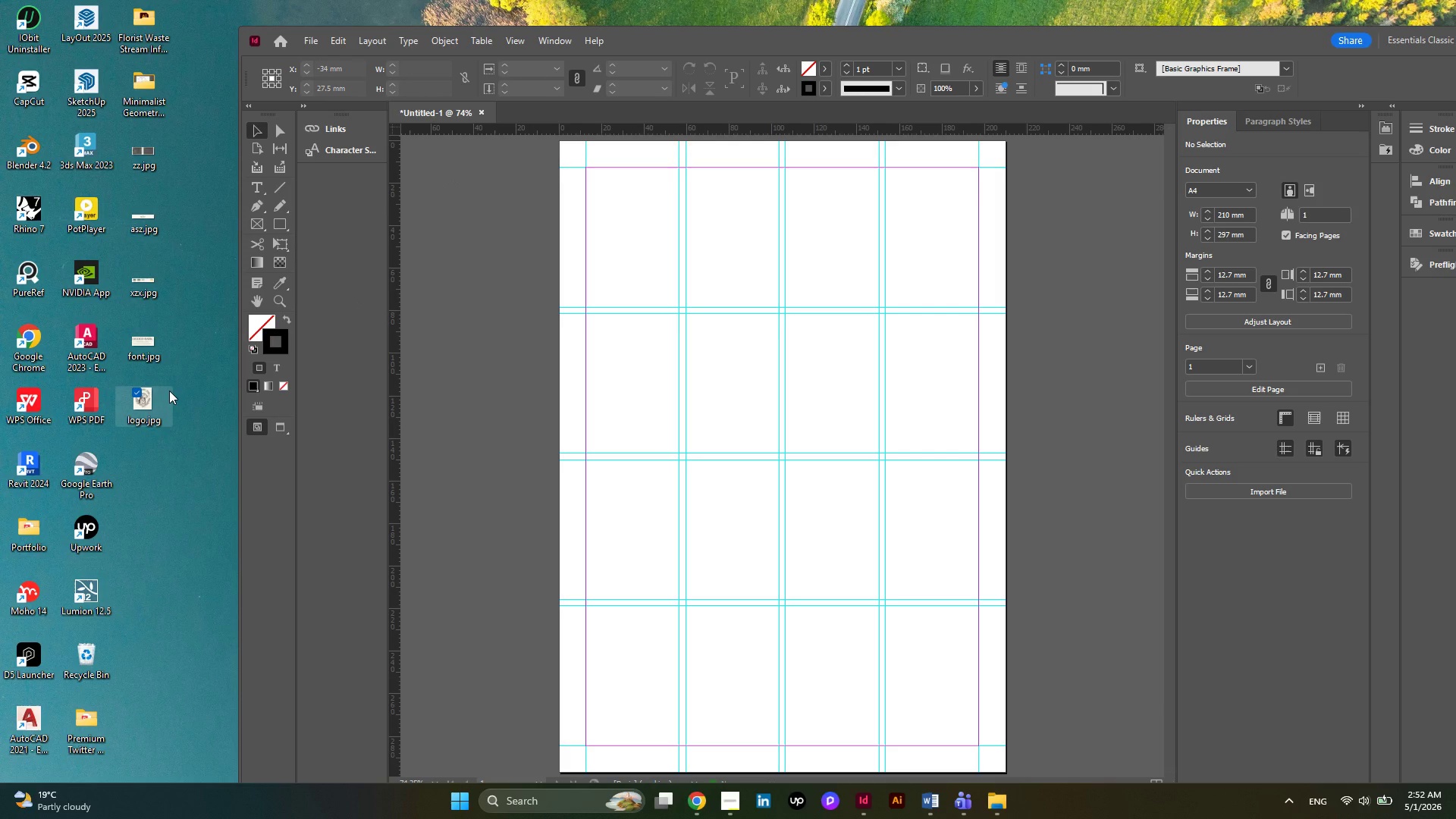 
hold_key(key=ShiftLeft, duration=0.45)
 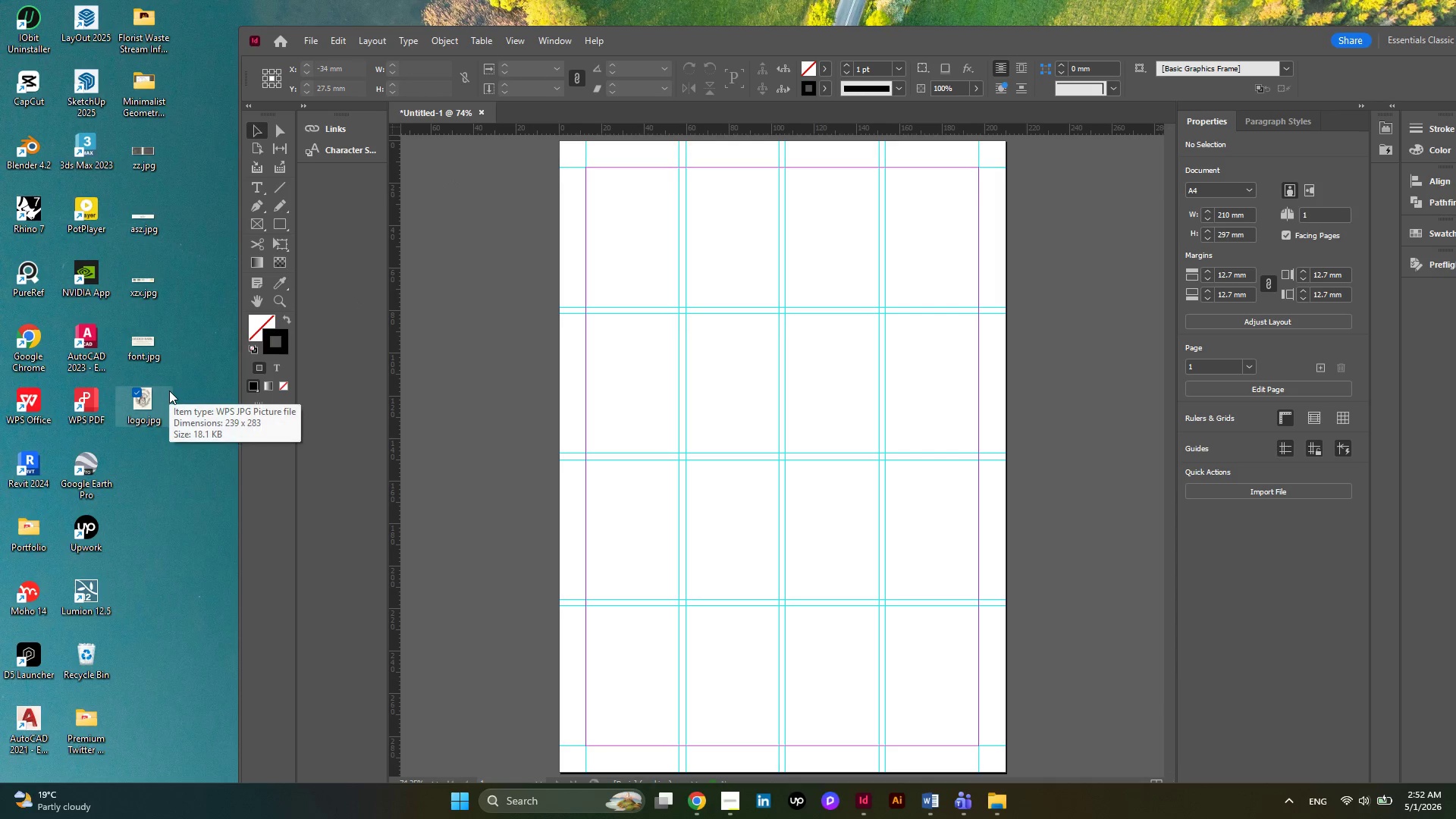 
key(Control+Shift+ControlLeft)
 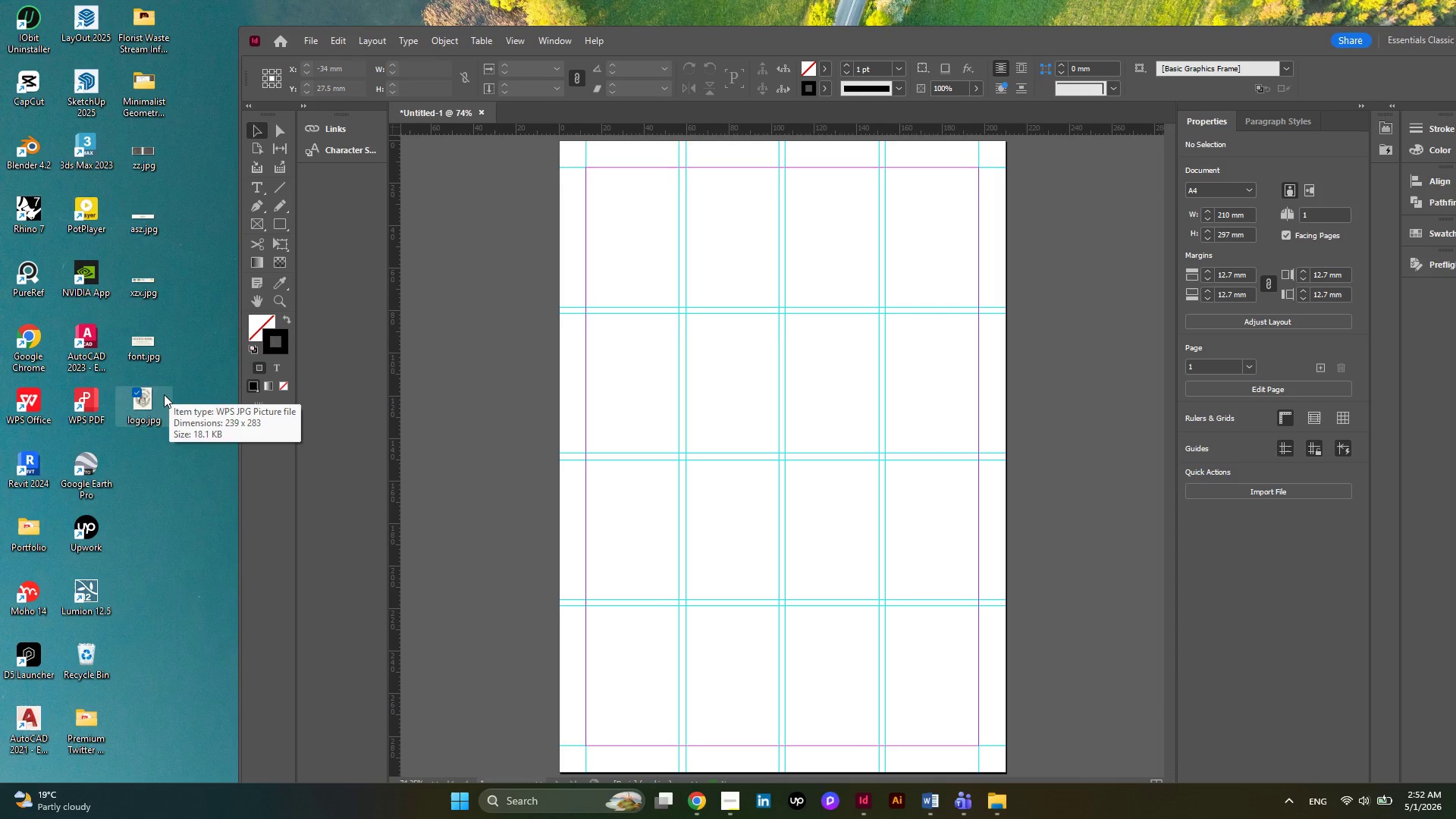 
left_click([162, 397])
 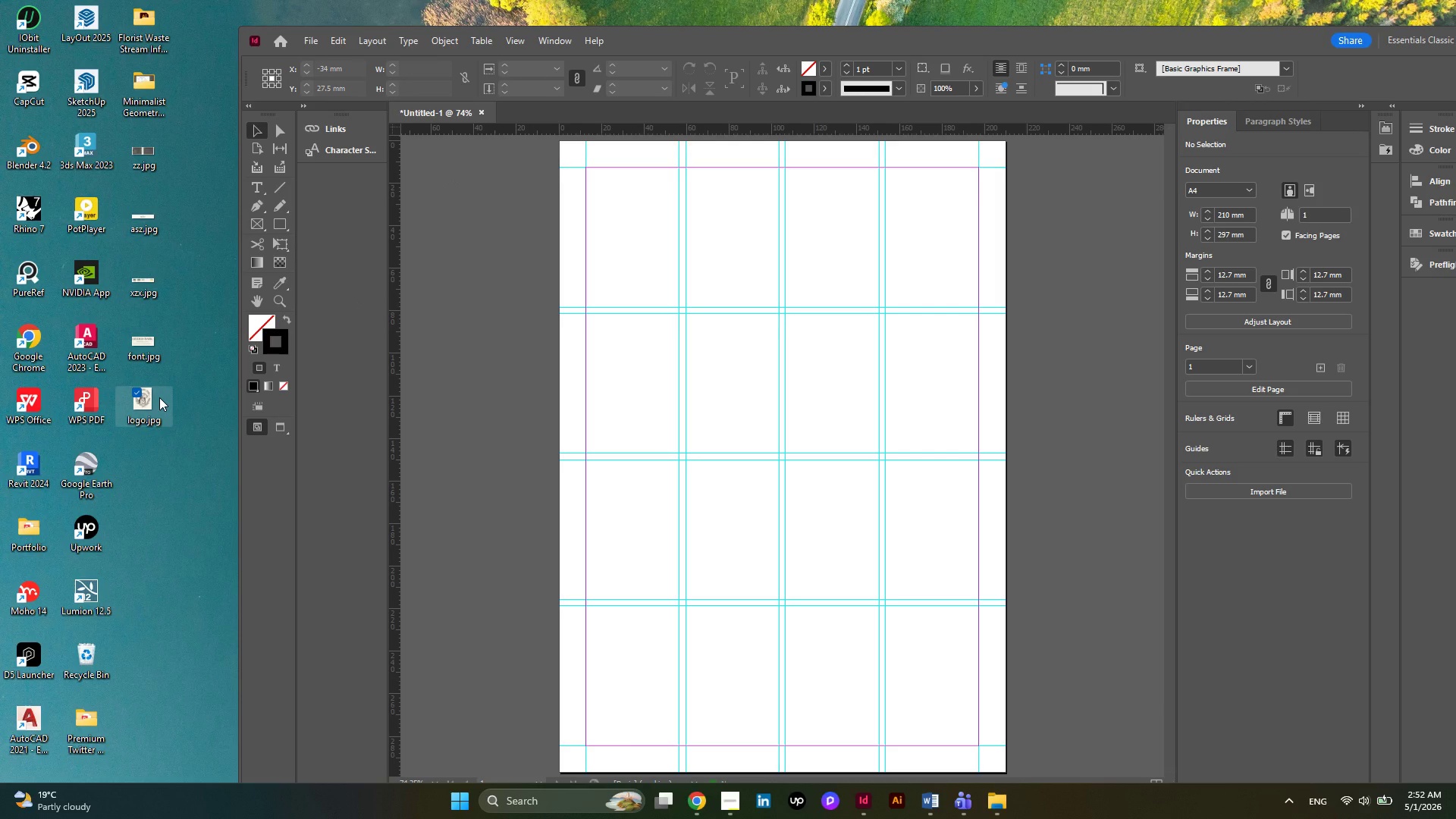 
key(Control+C)
 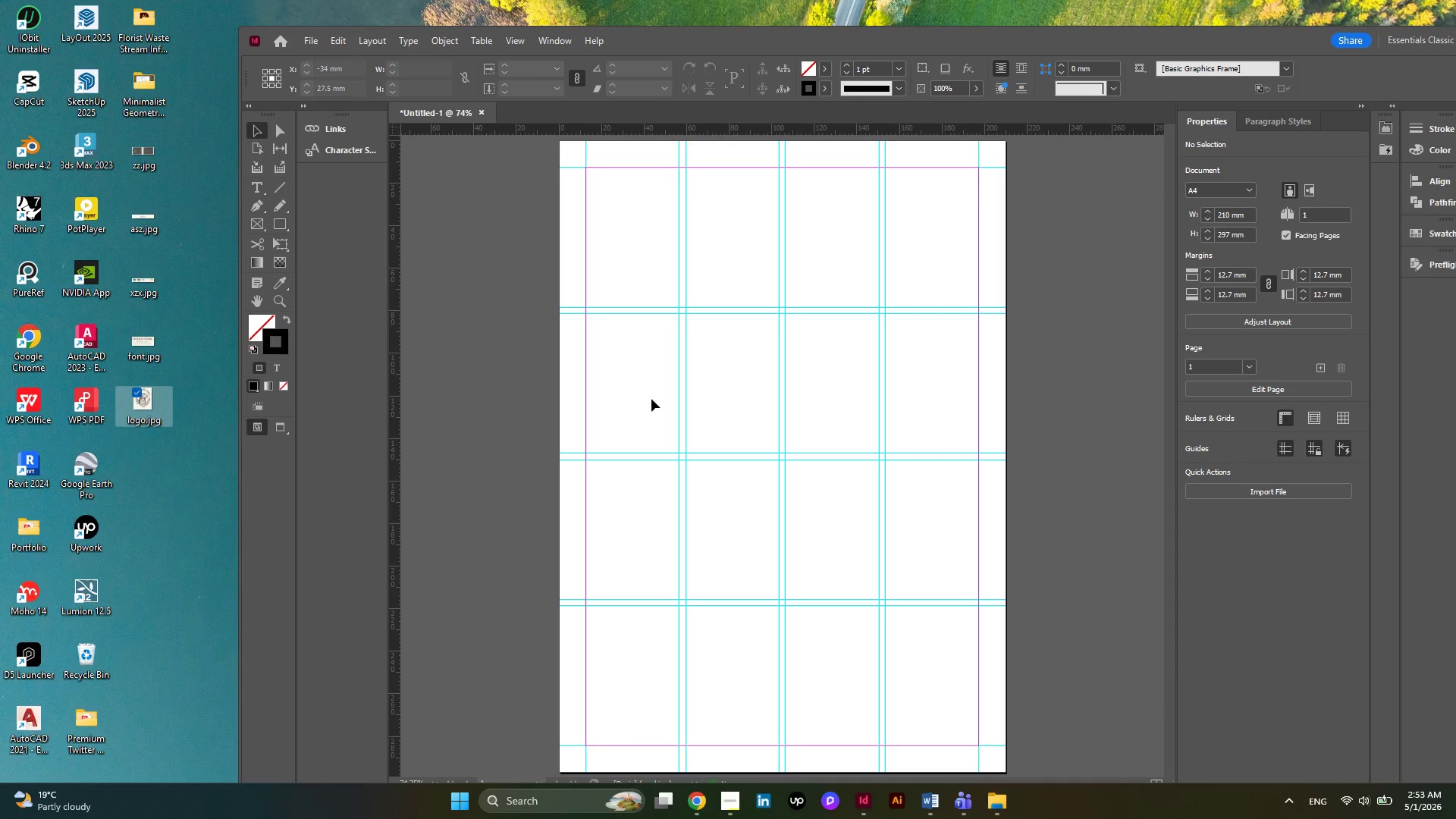 
left_click([653, 399])
 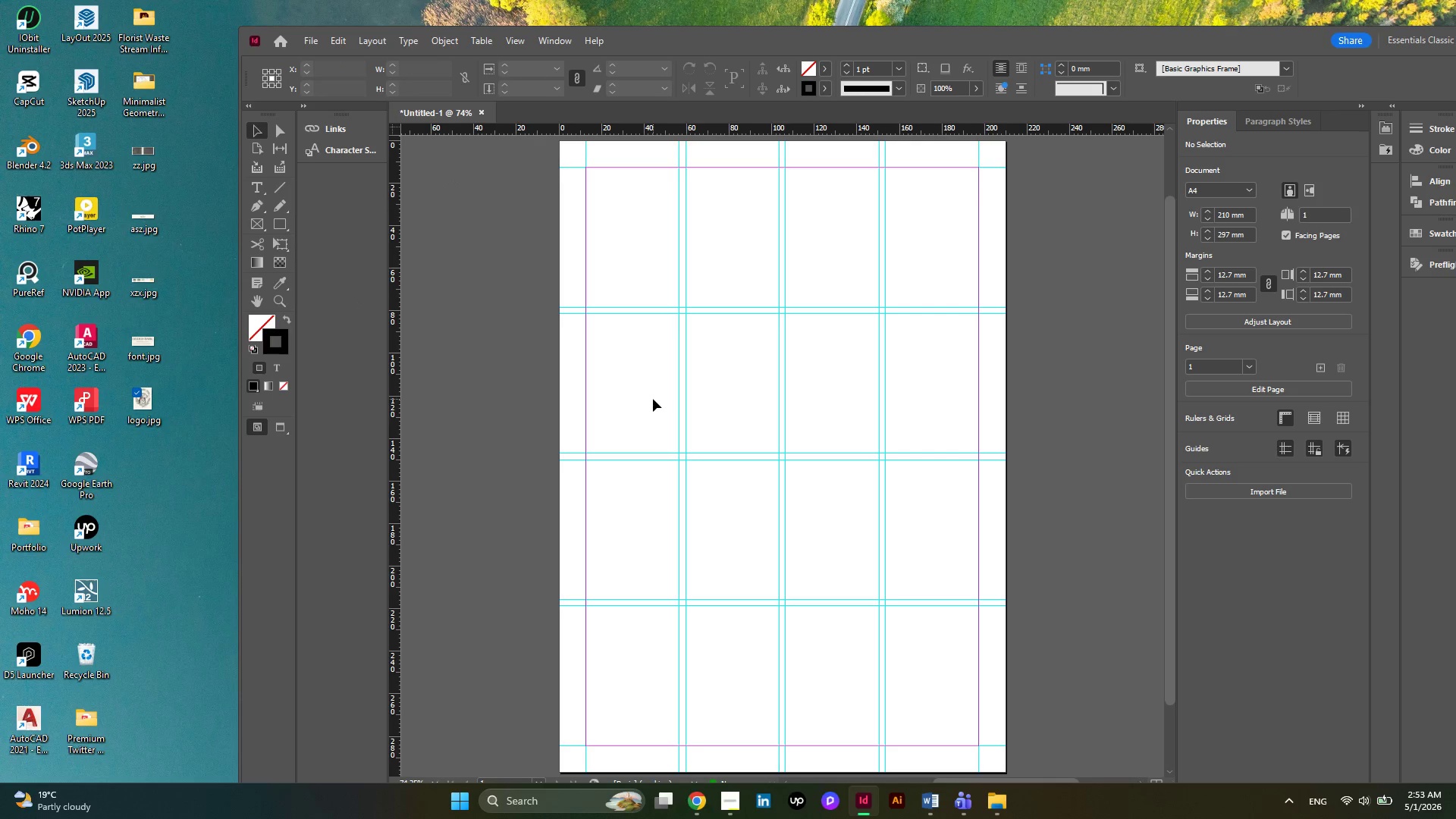 
key(Control+V)
 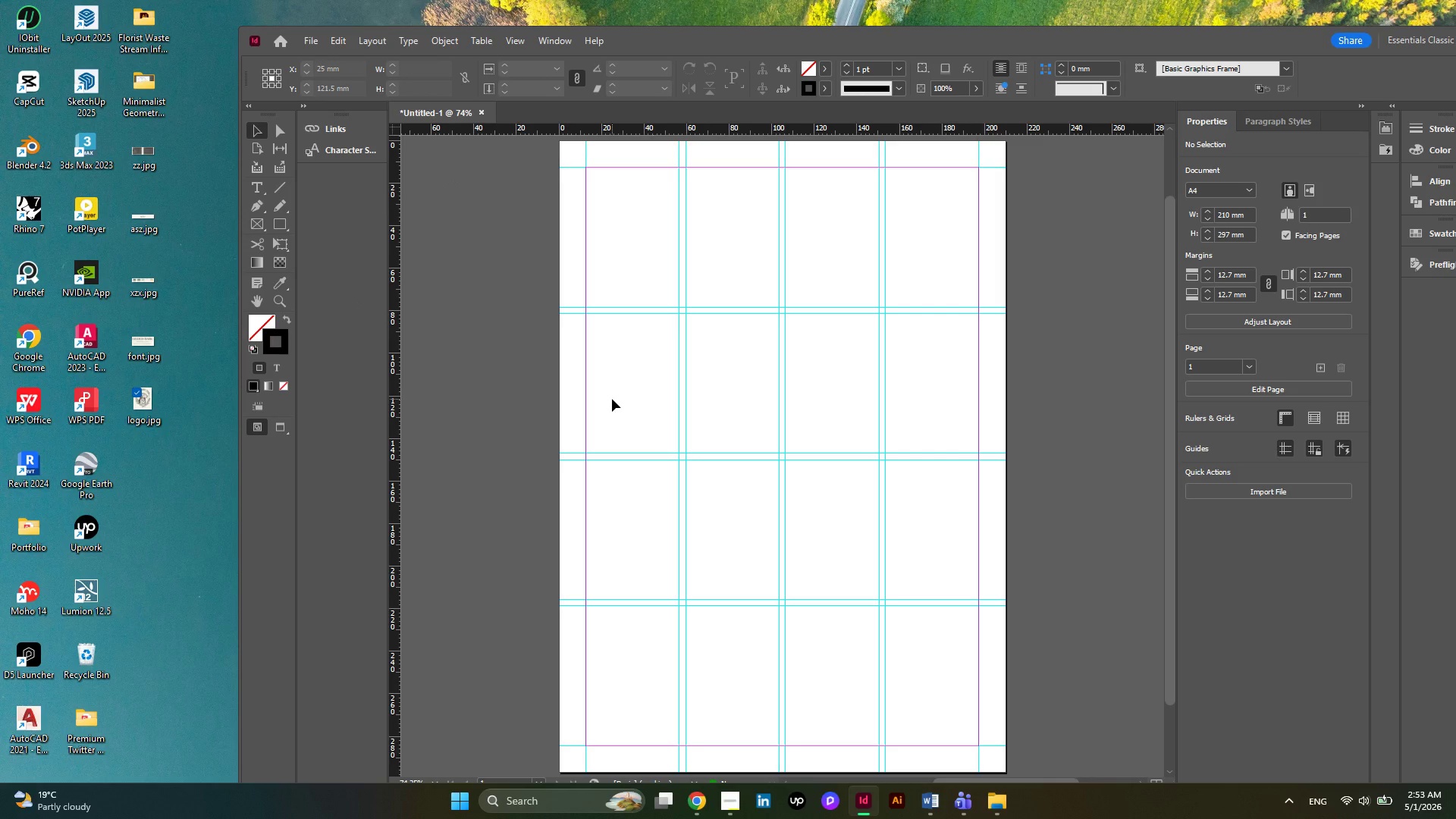 
wait(5.2)
 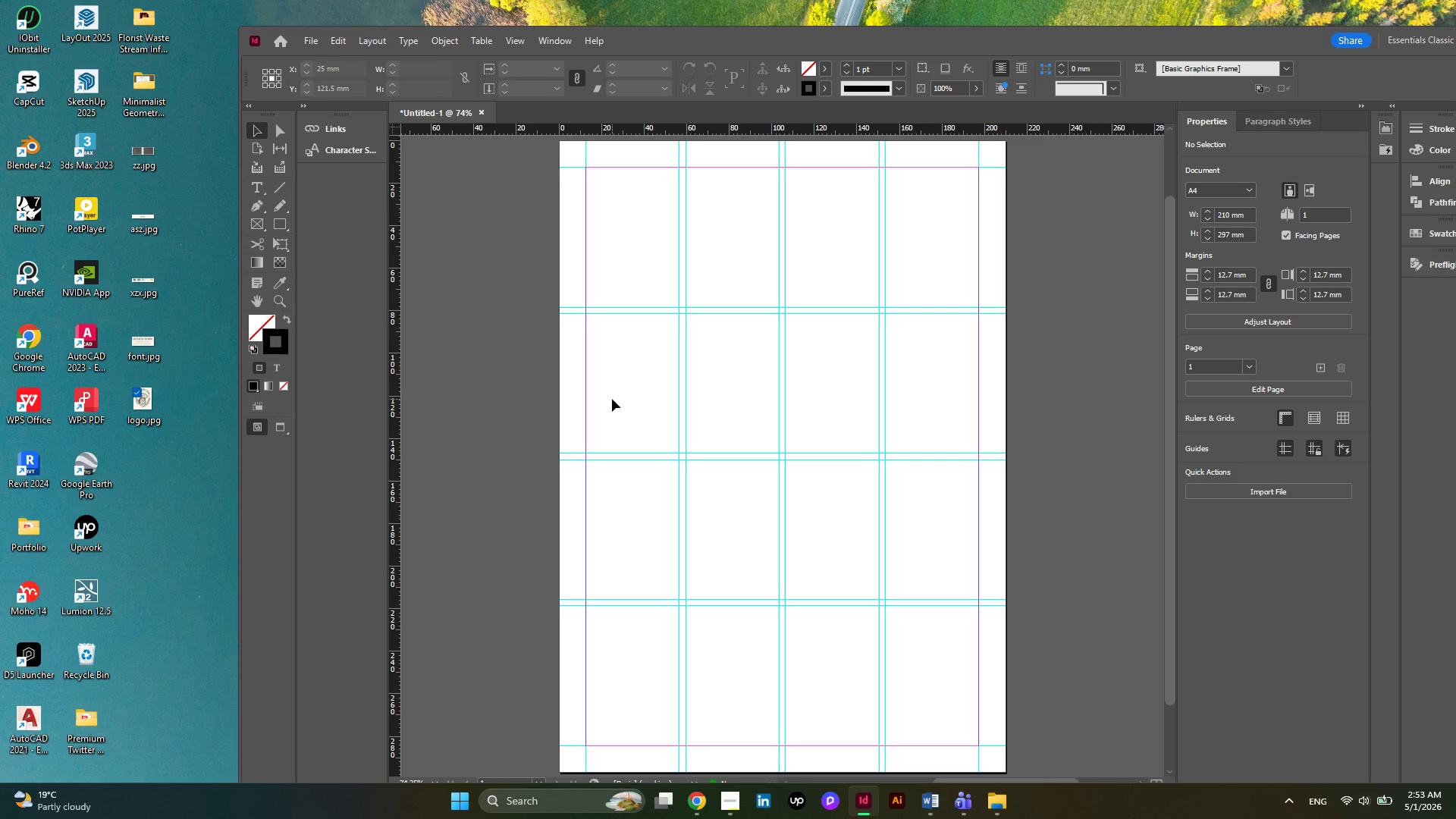 
left_click_drag(start_coordinate=[206, 442], to_coordinate=[128, 223])
 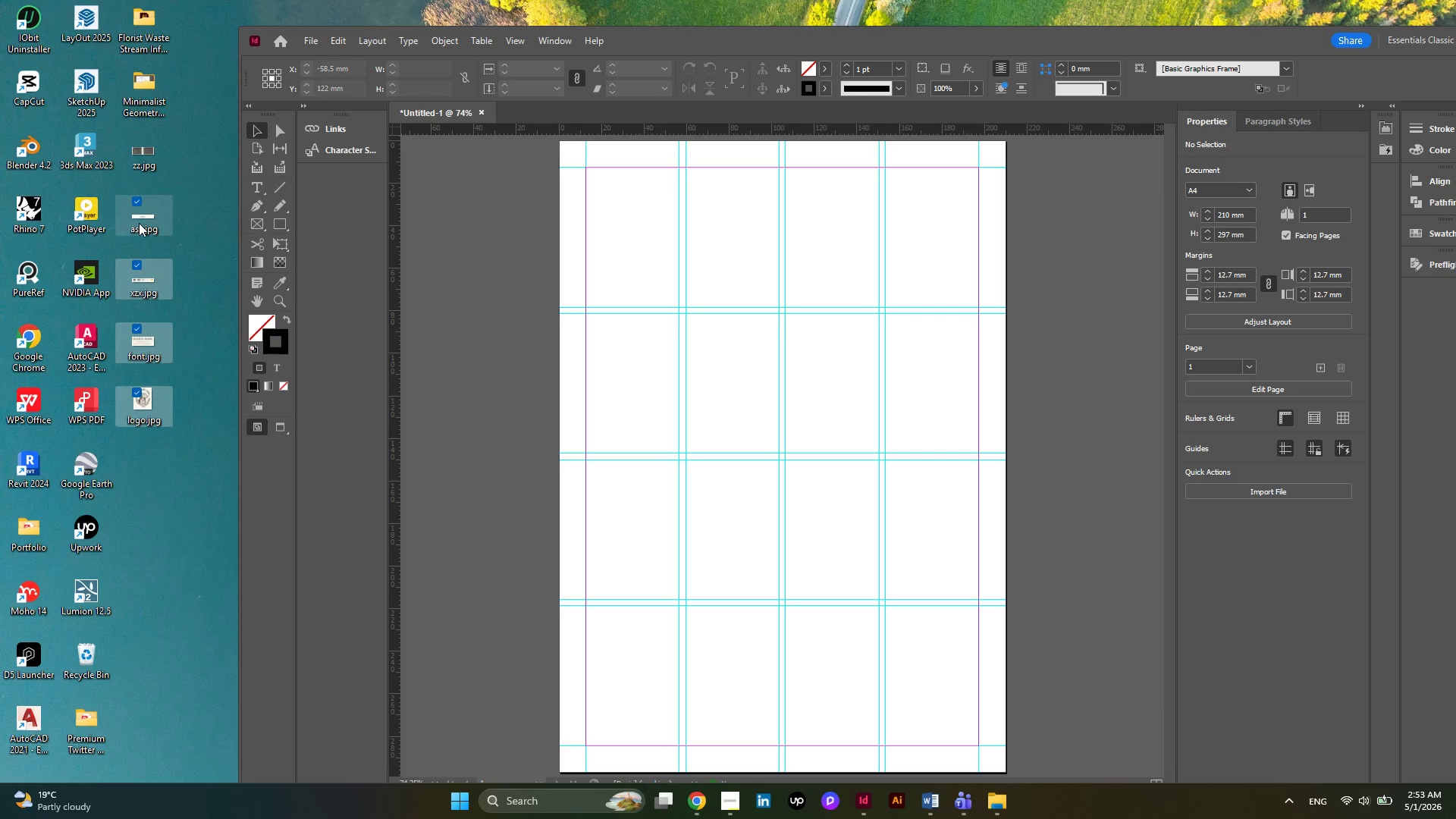 
left_click_drag(start_coordinate=[139, 223], to_coordinate=[519, 329])
 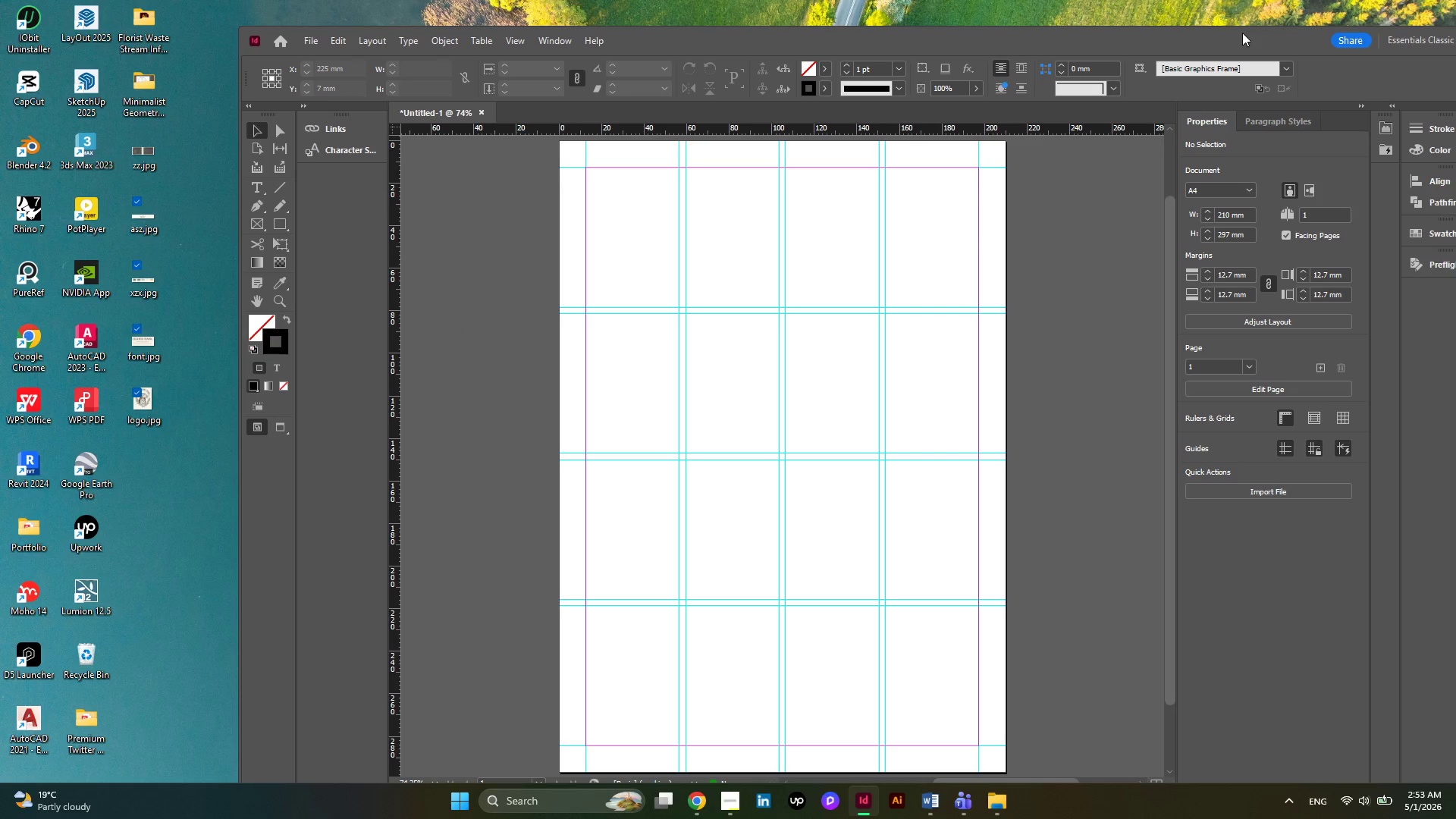 
left_click_drag(start_coordinate=[1242, 33], to_coordinate=[1059, 46])
 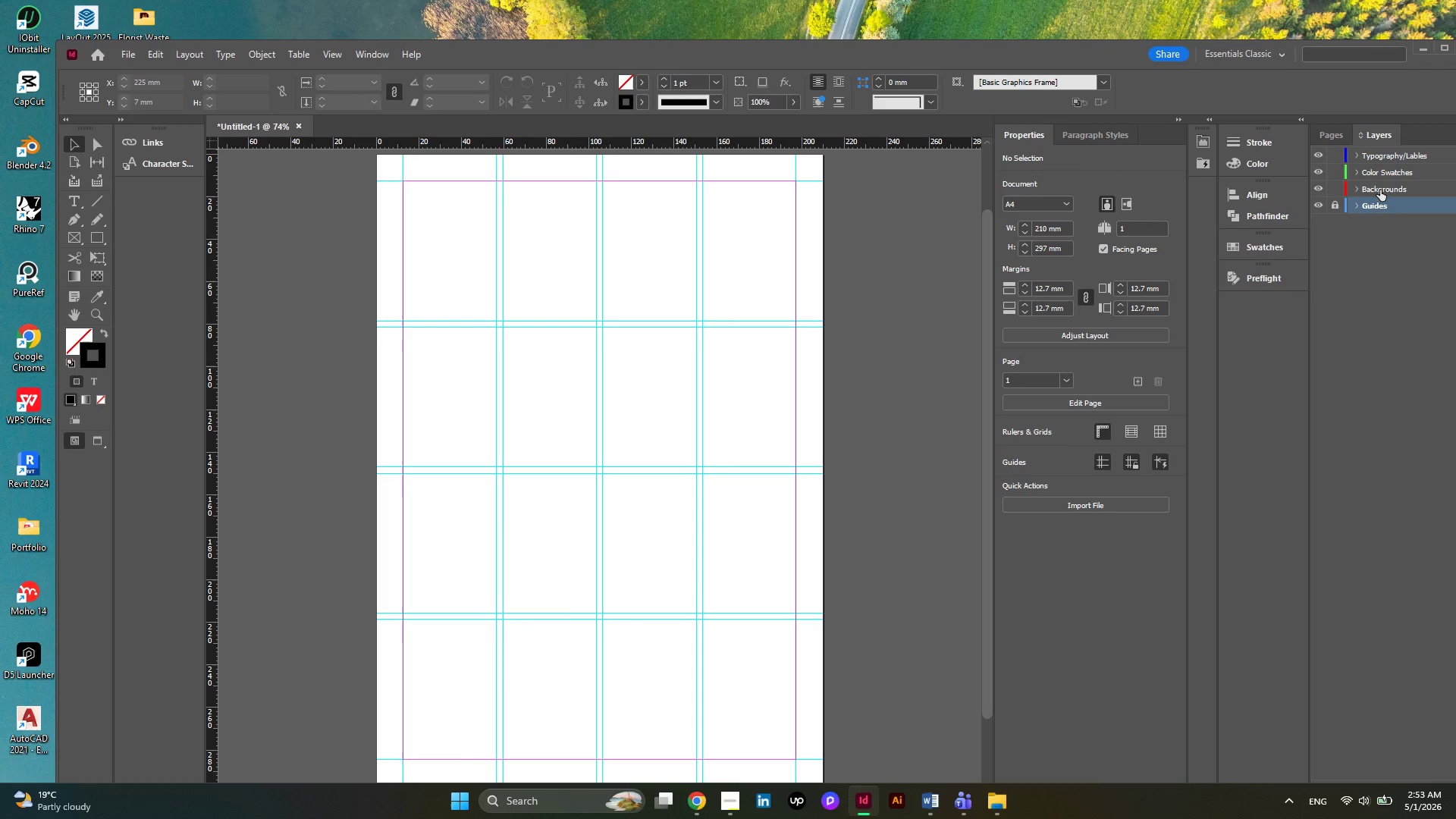 
left_click([1378, 187])
 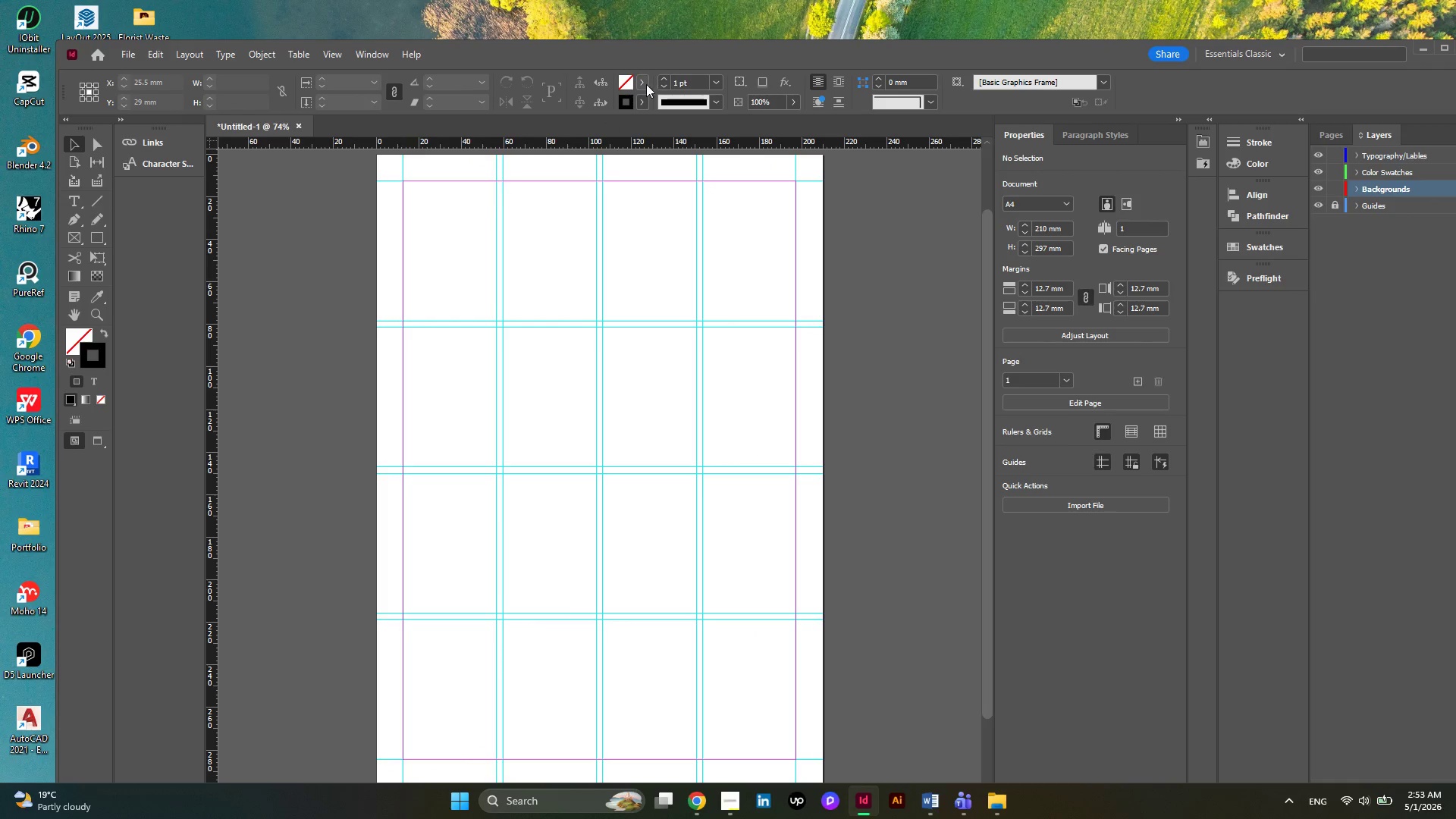 
left_click_drag(start_coordinate=[661, 54], to_coordinate=[866, 52])
 